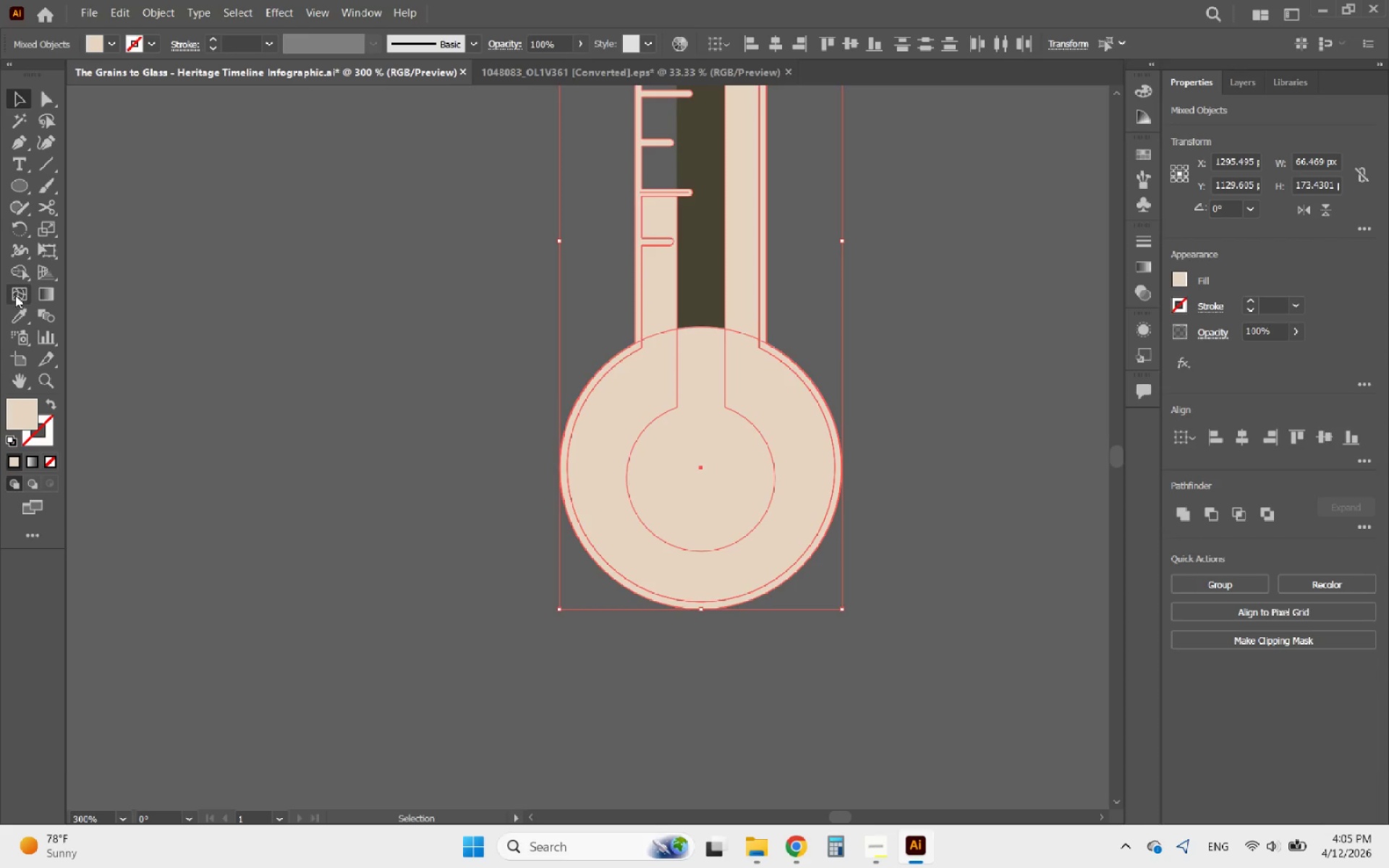 
left_click([15, 272])
 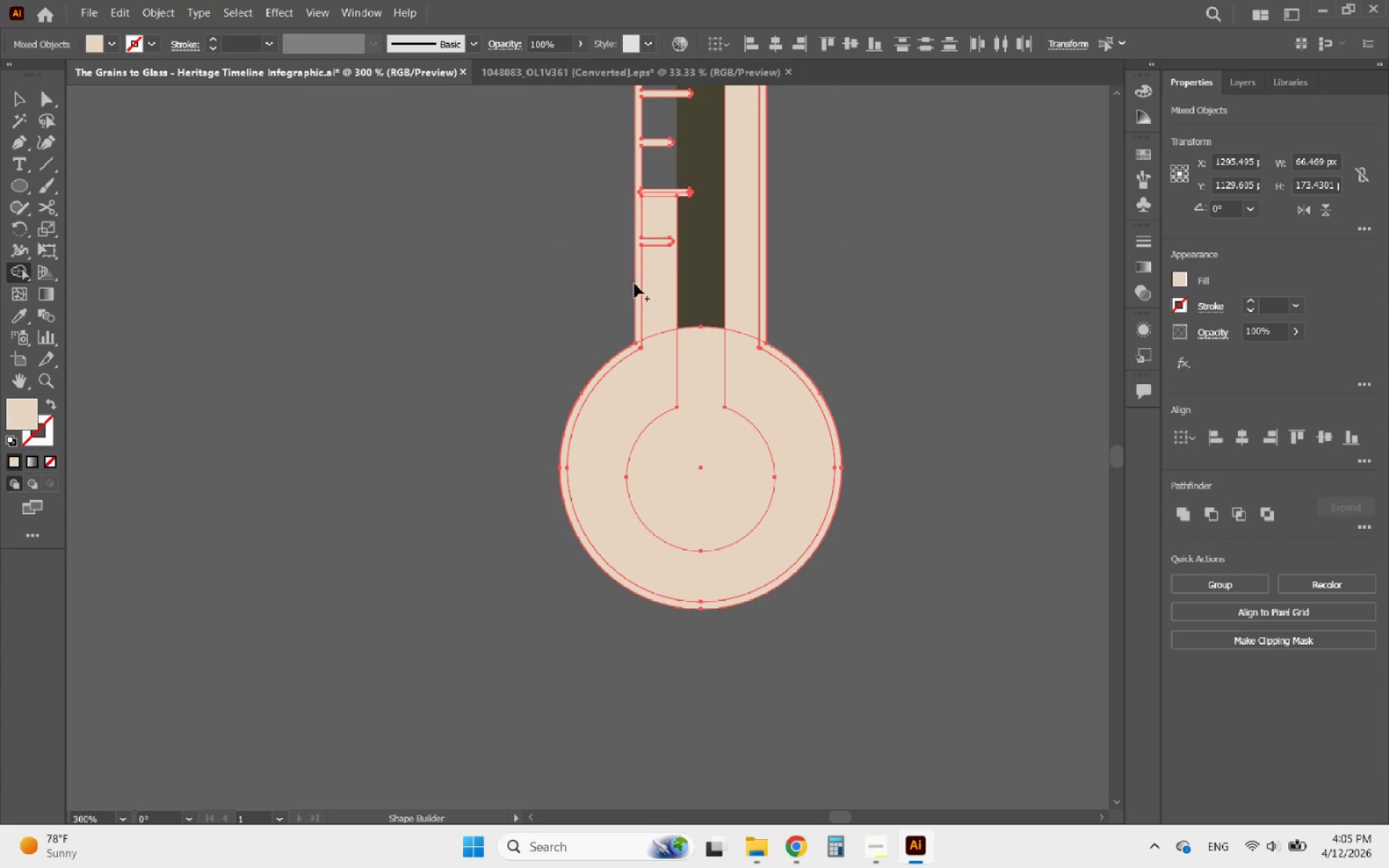 
left_click_drag(start_coordinate=[658, 281], to_coordinate=[663, 280])
 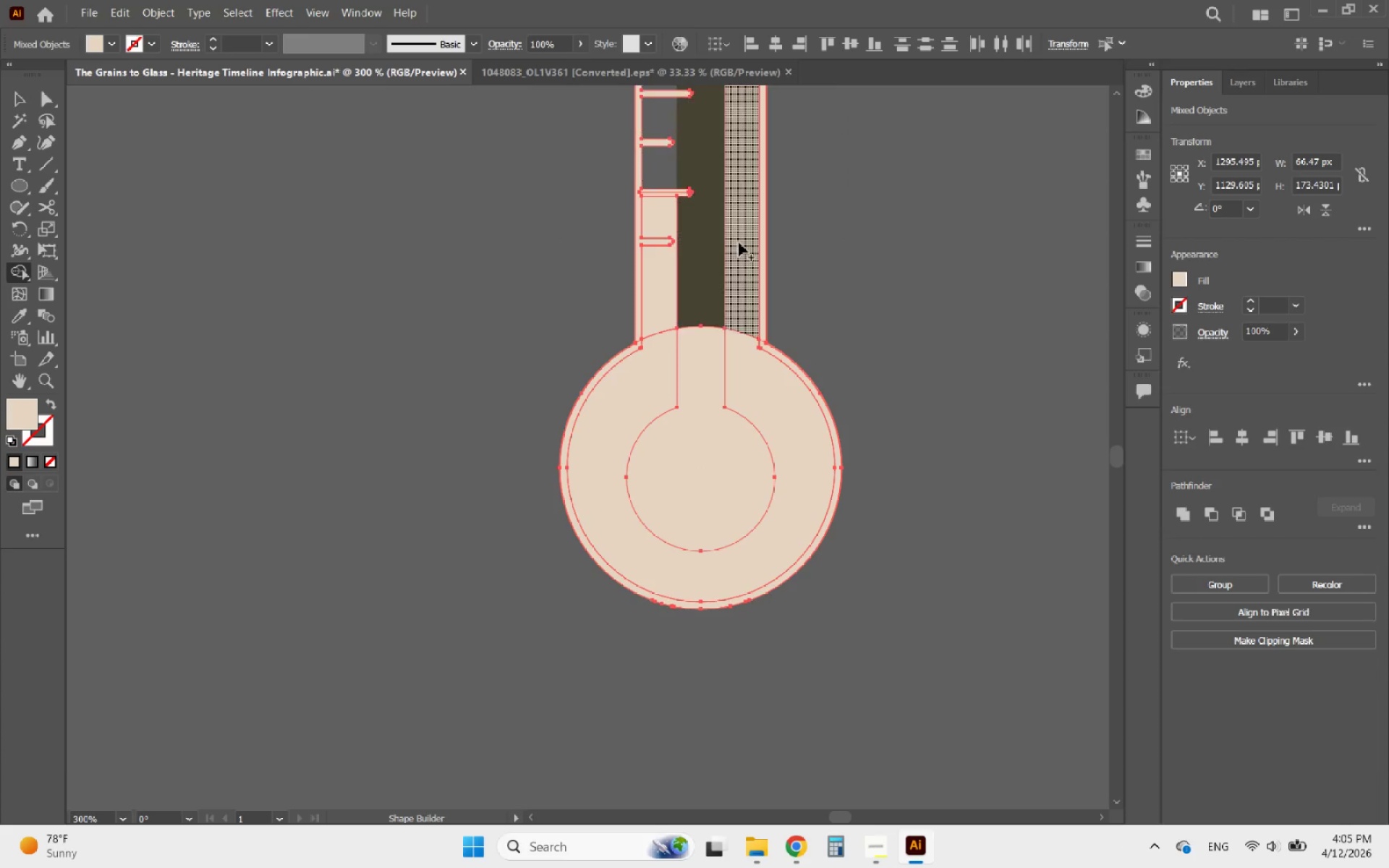 
left_click_drag(start_coordinate=[742, 239], to_coordinate=[747, 263])
 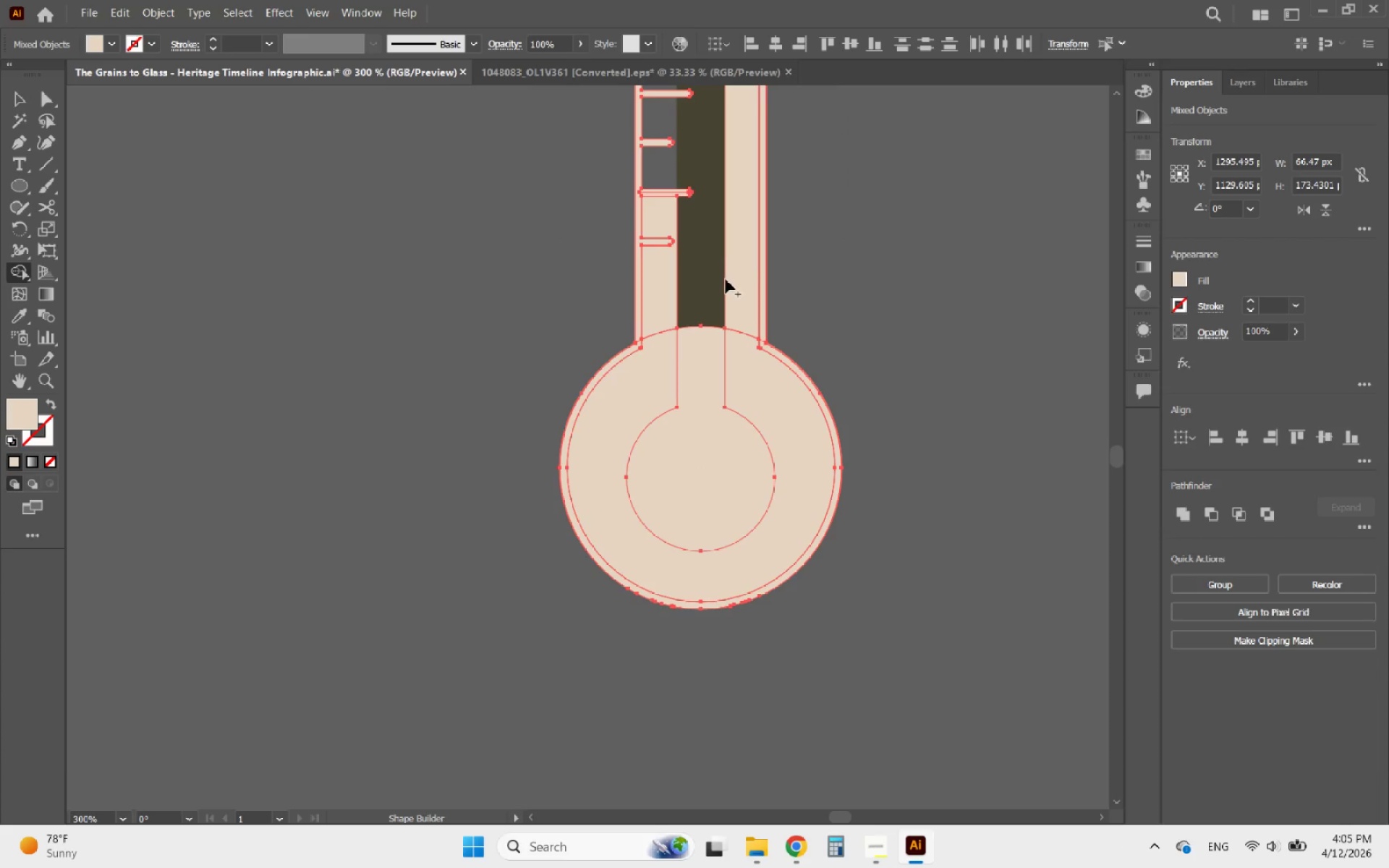 
hold_key(key=AltLeft, duration=0.86)
scroll: coordinate [725, 339], scroll_direction: down, amount: 2.0
 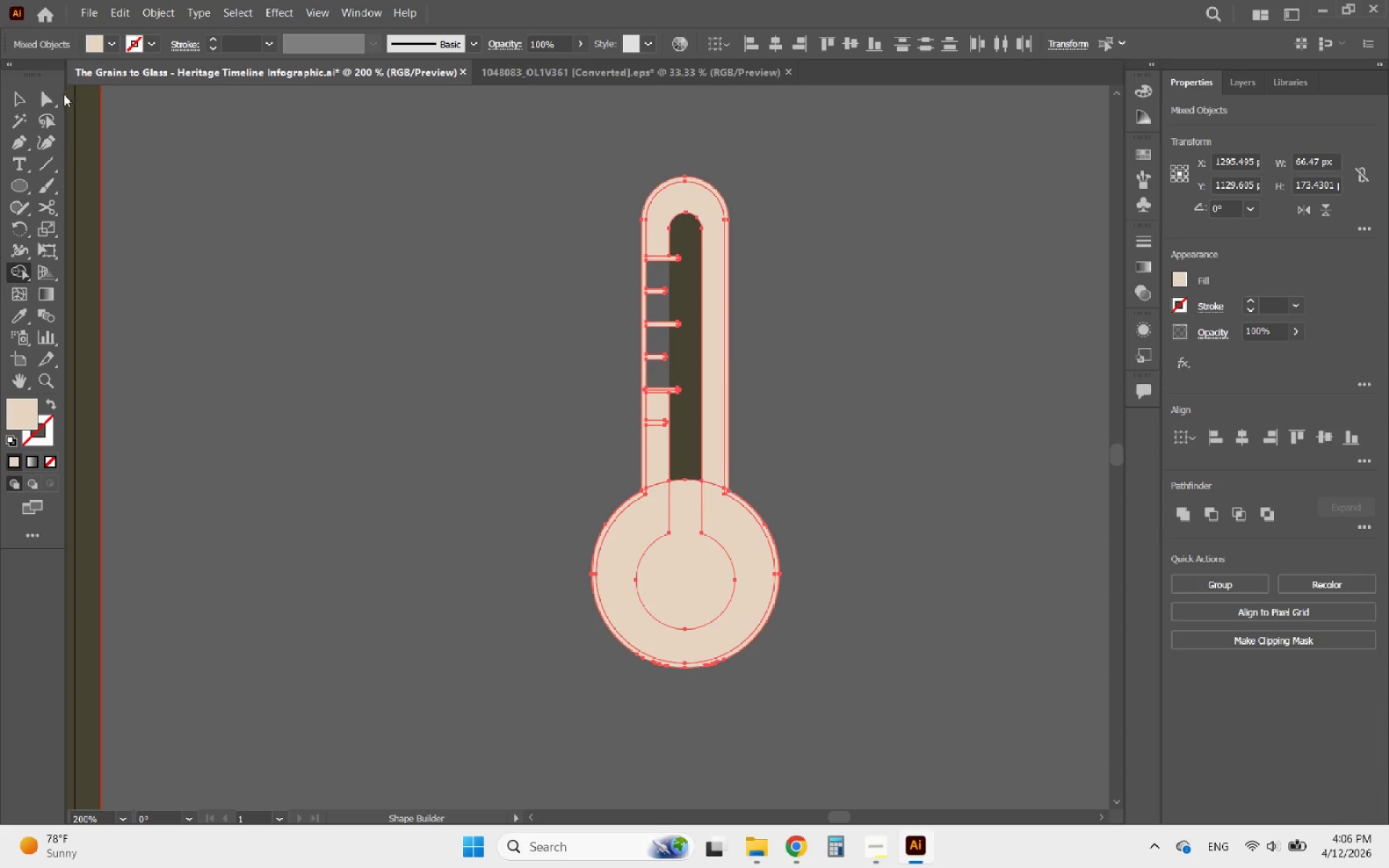 
left_click([20, 94])
 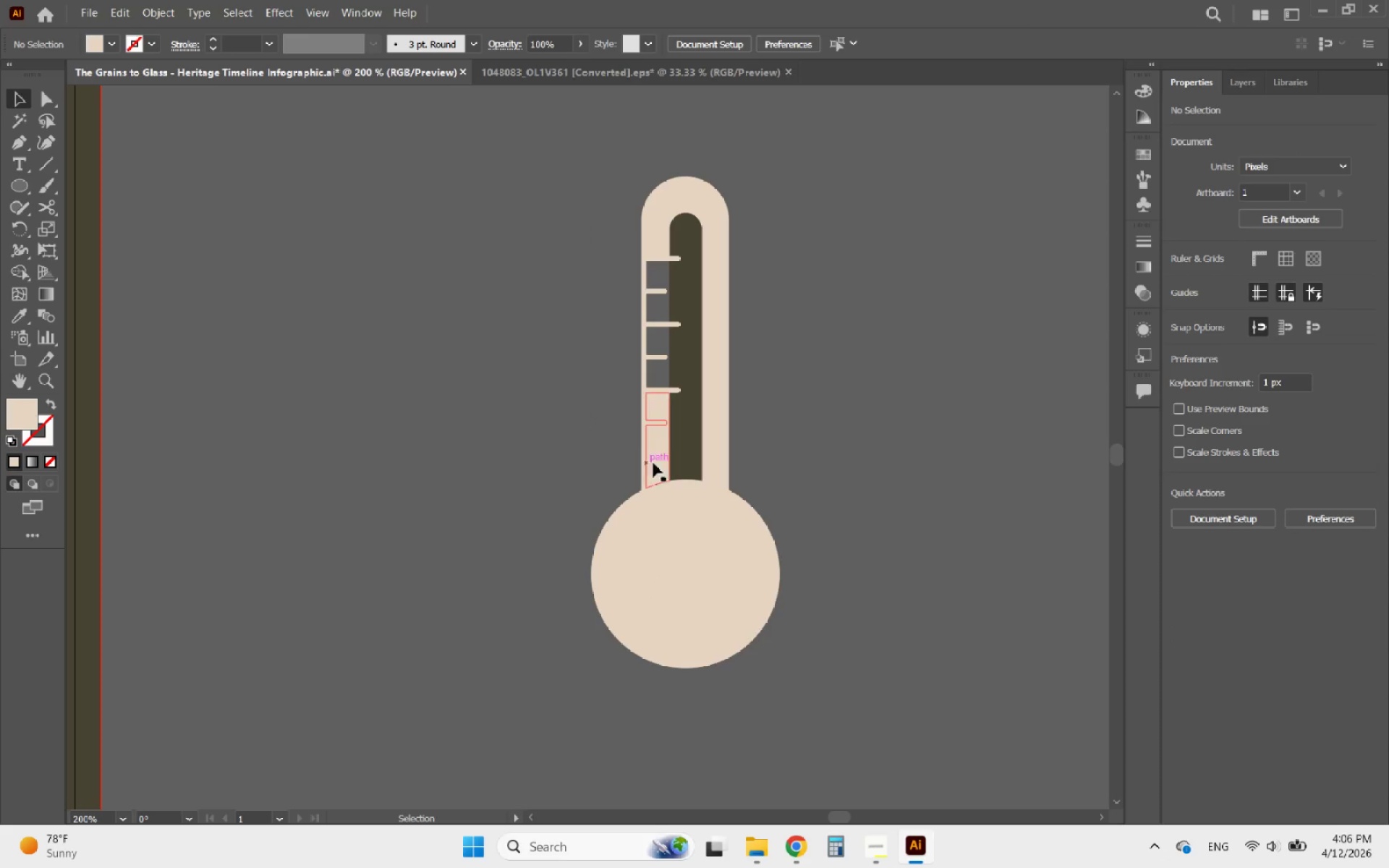 
left_click([663, 462])
 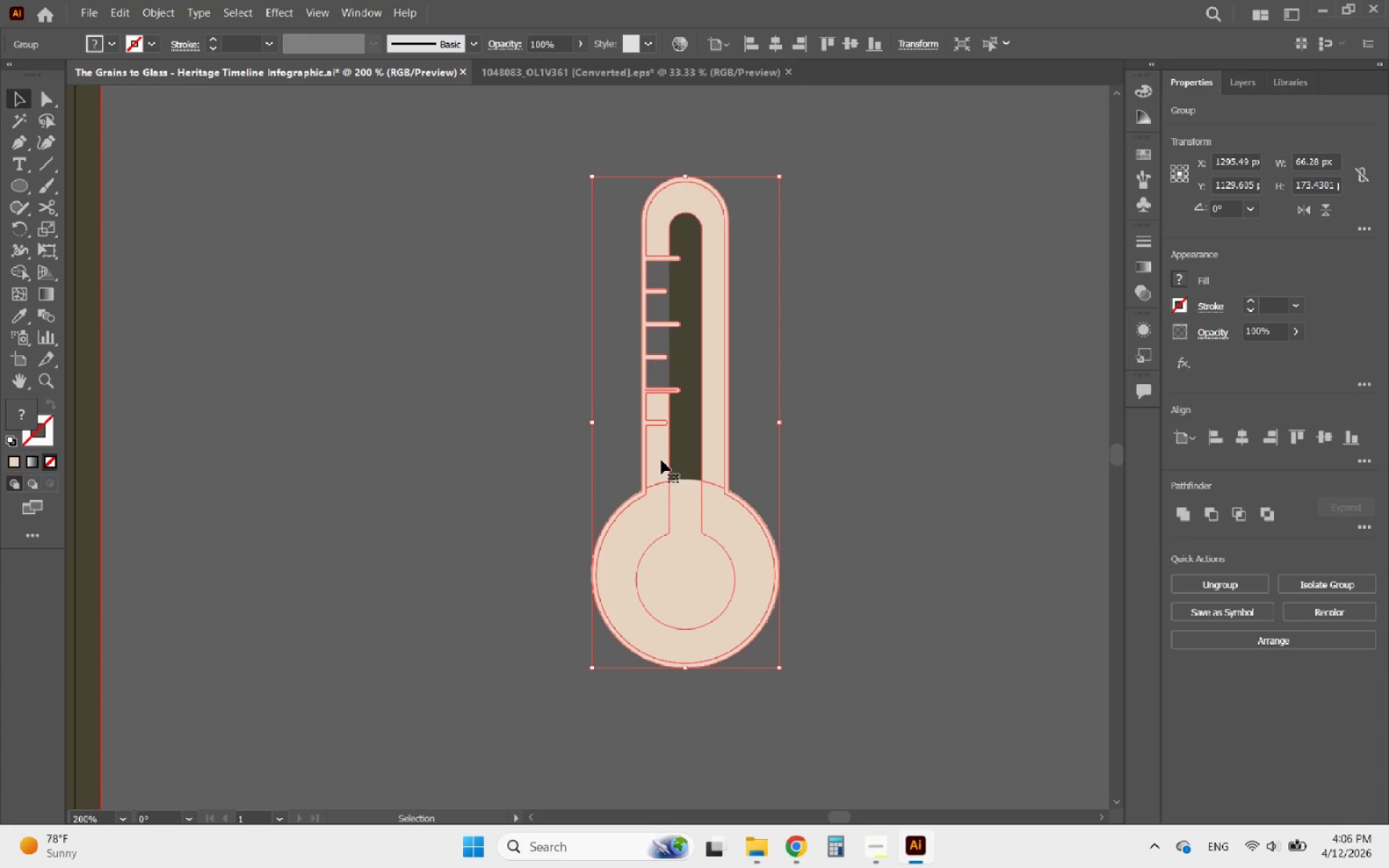 
double_click([661, 460])
 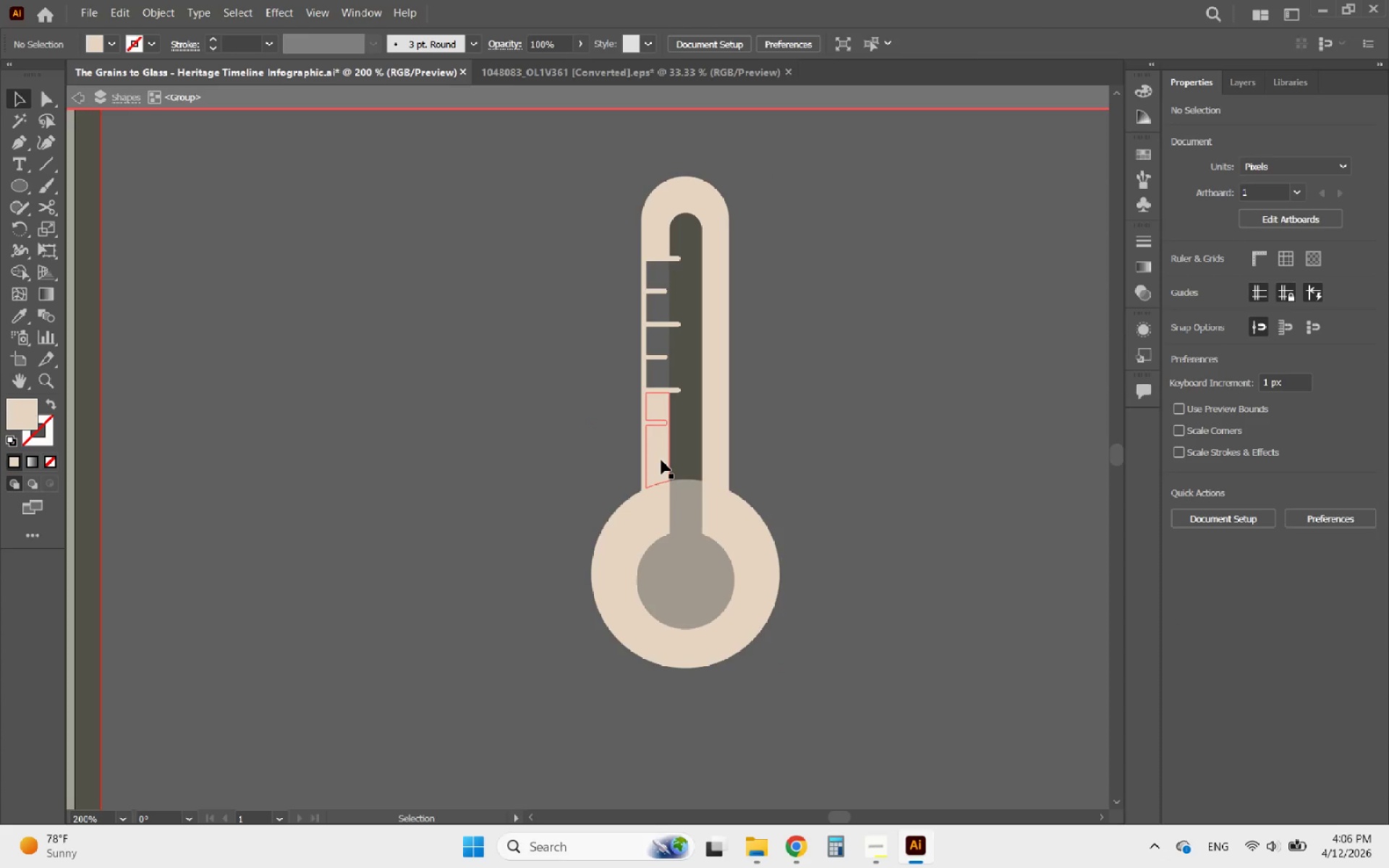 
triple_click([661, 460])
 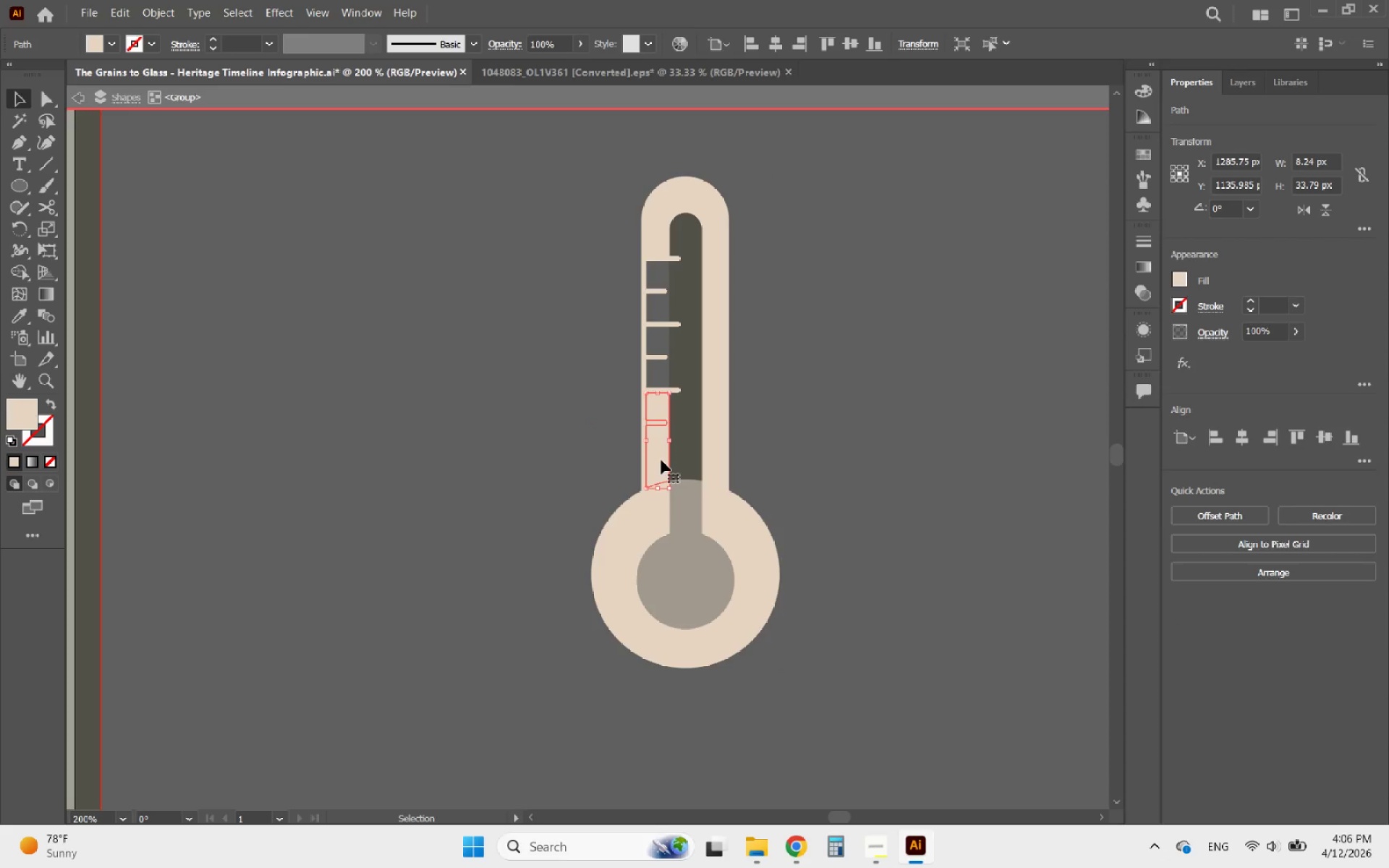 
key(Delete)
 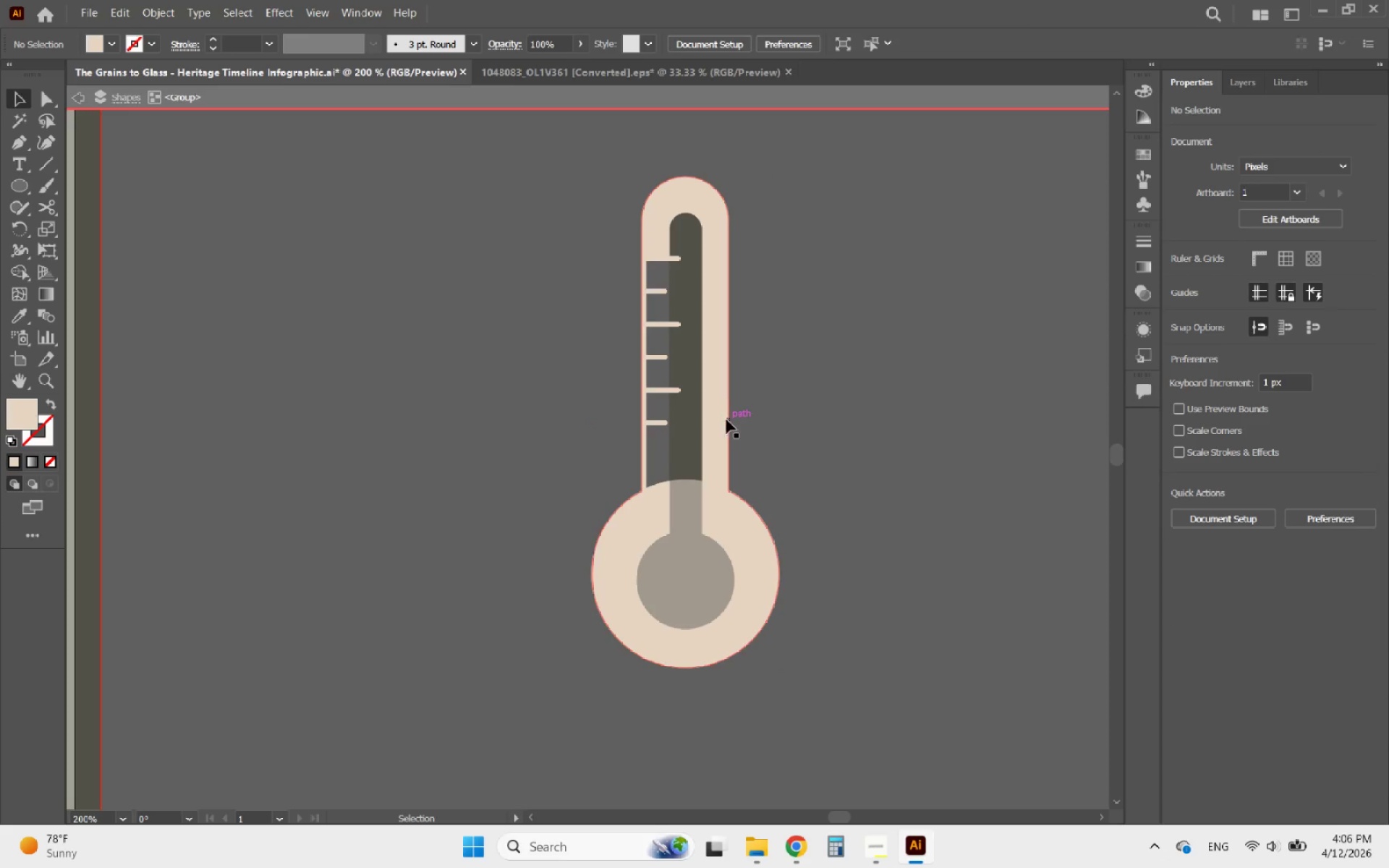 
left_click([716, 418])
 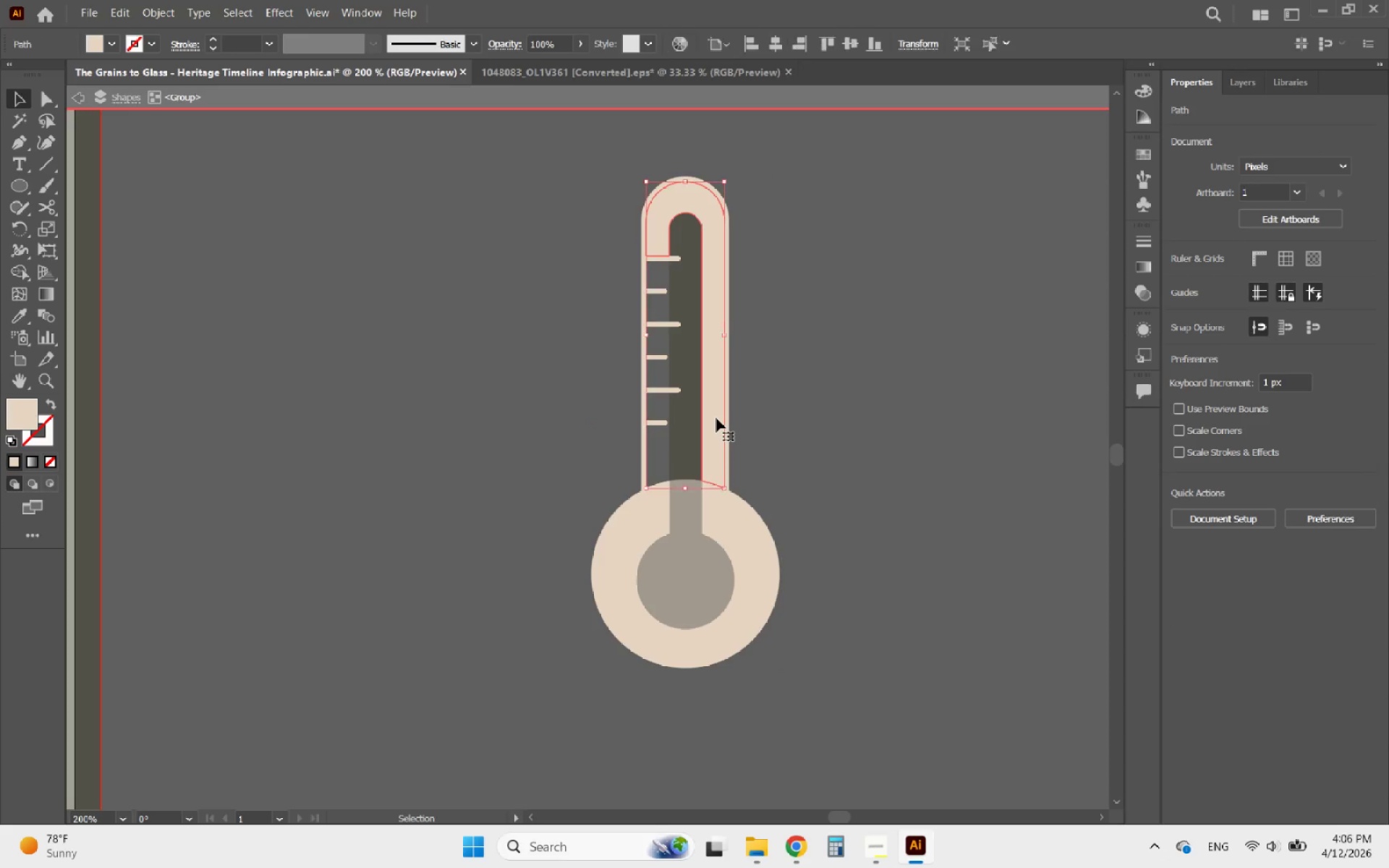 
key(Delete)
 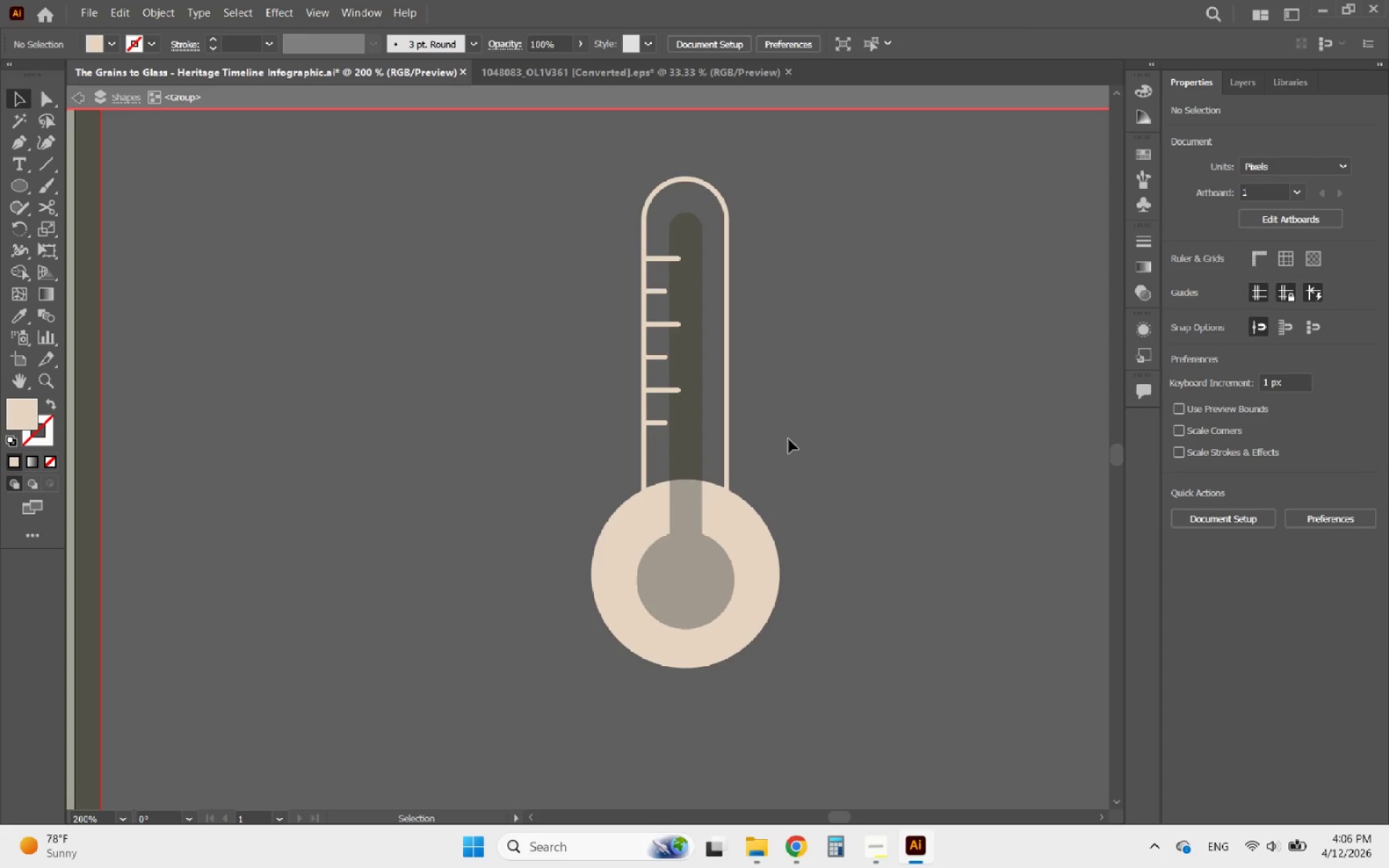 
double_click([789, 439])
 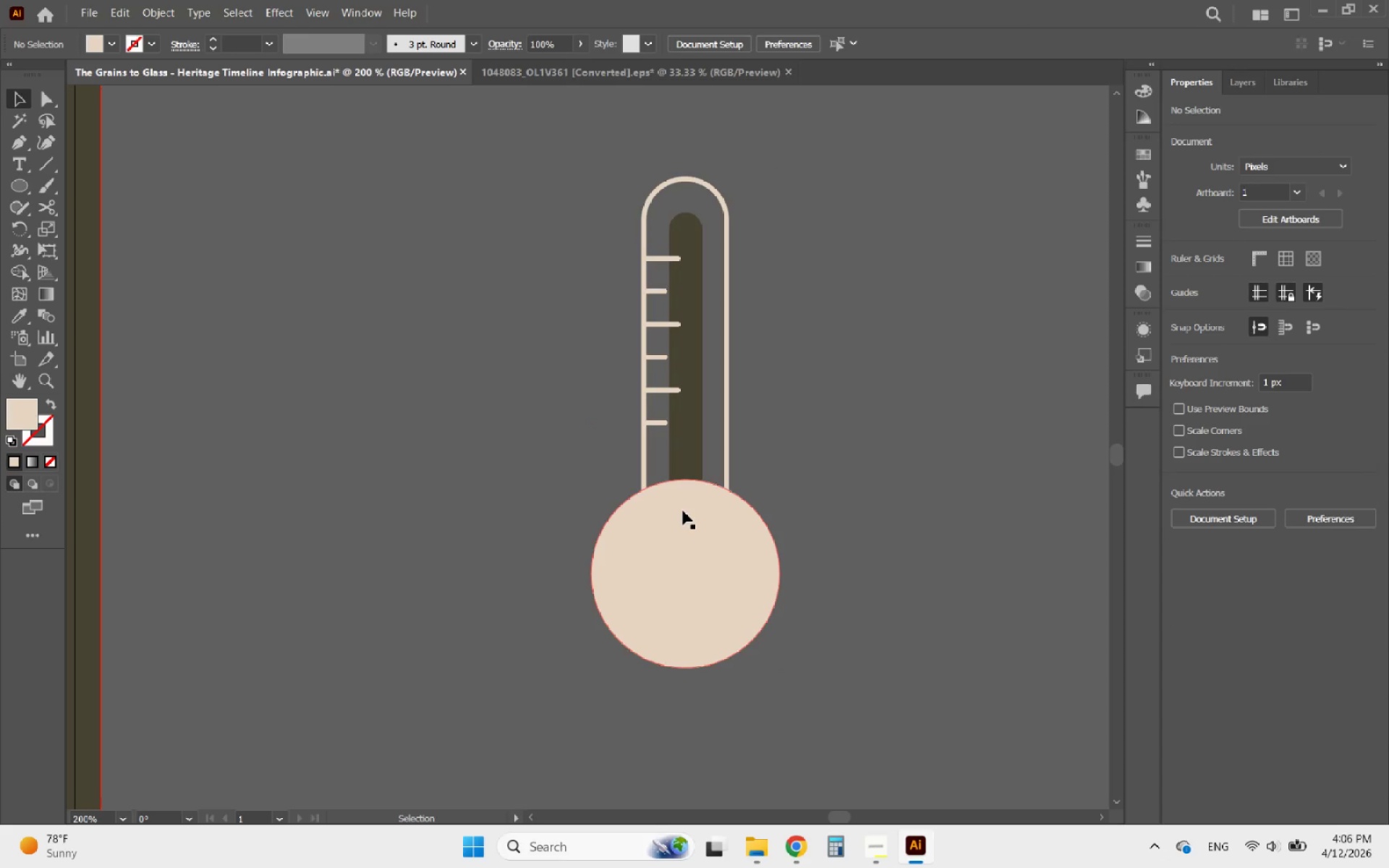 
left_click([681, 547])
 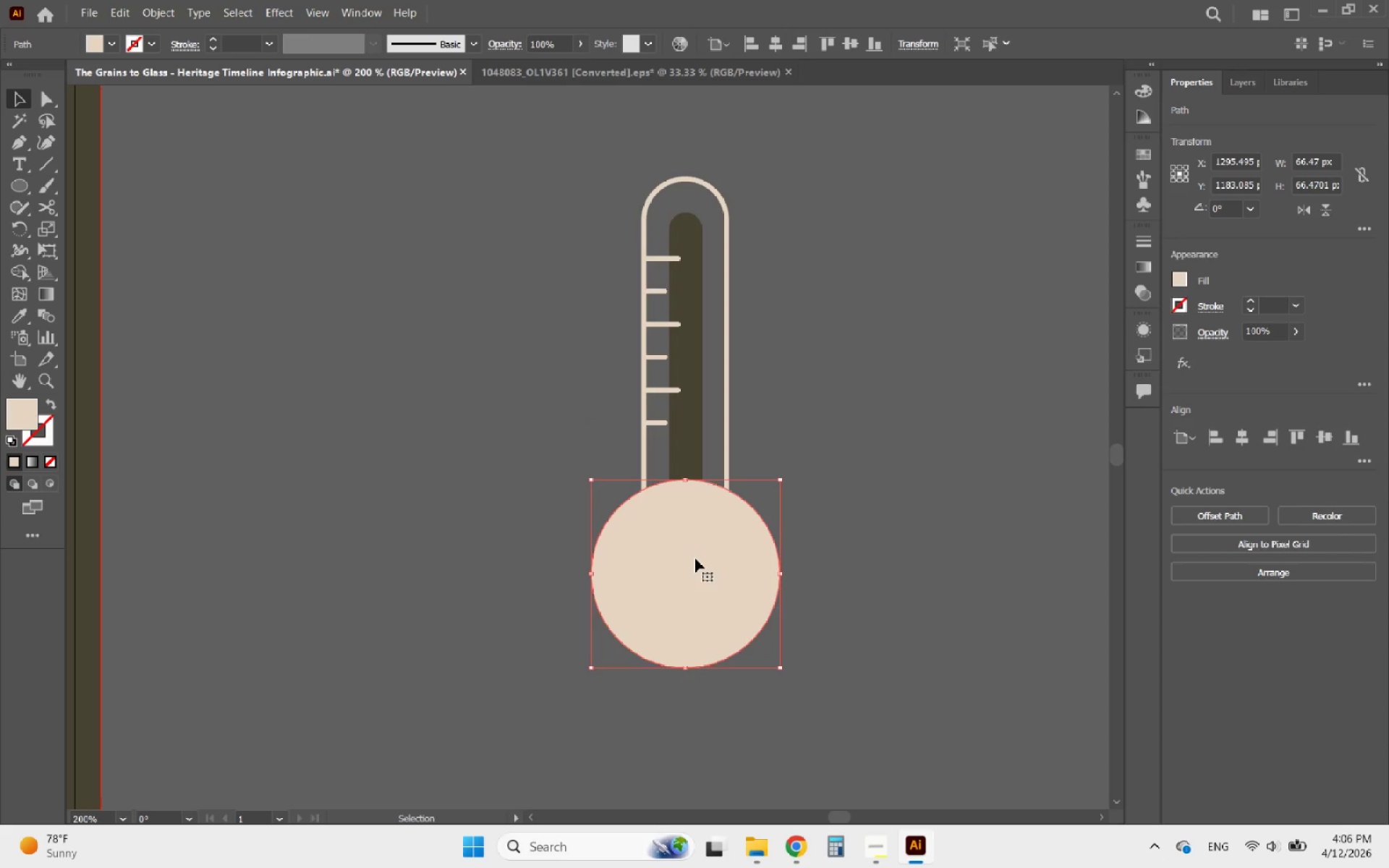 
key(Delete)
 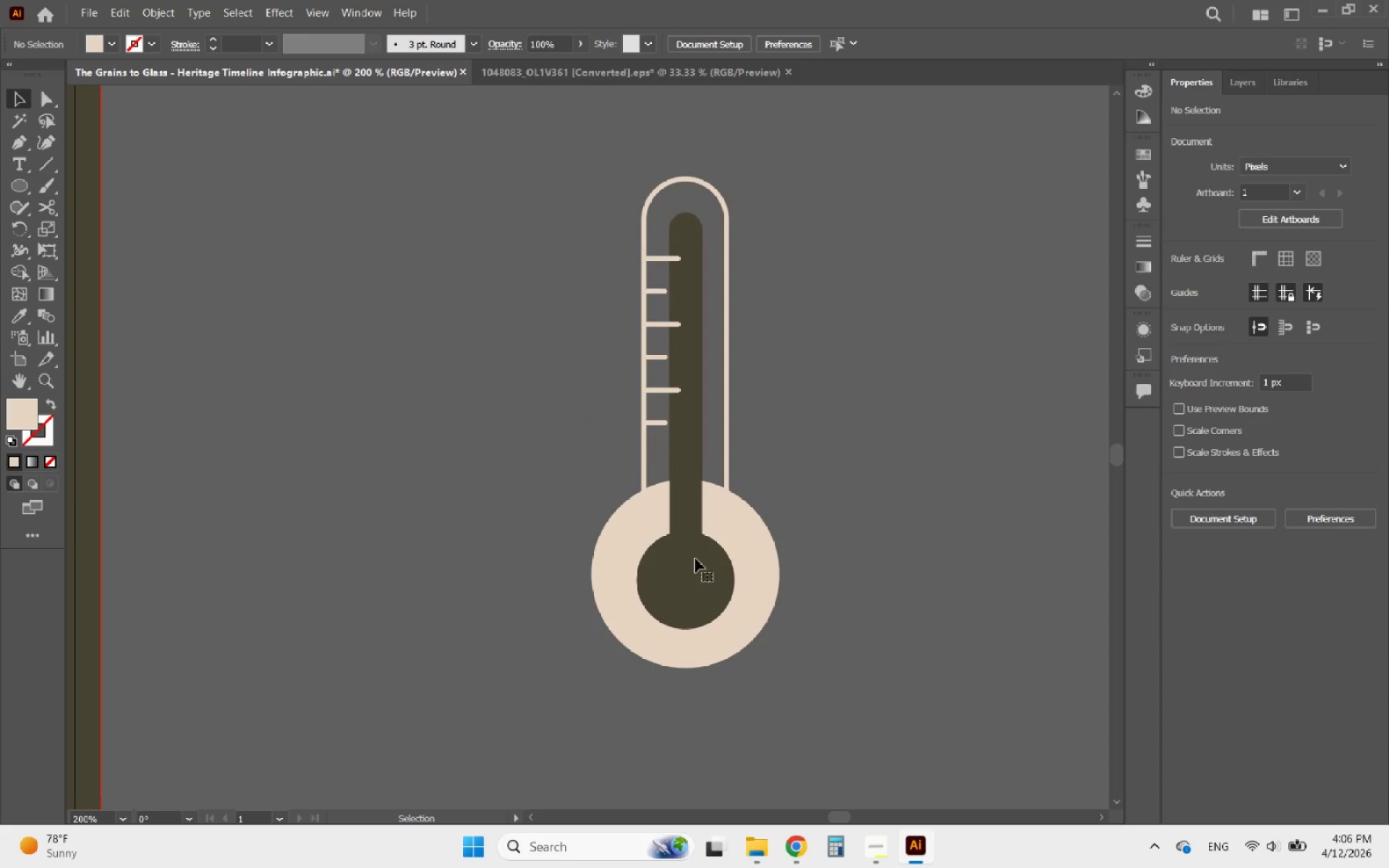 
hold_key(key=AltLeft, duration=0.34)
 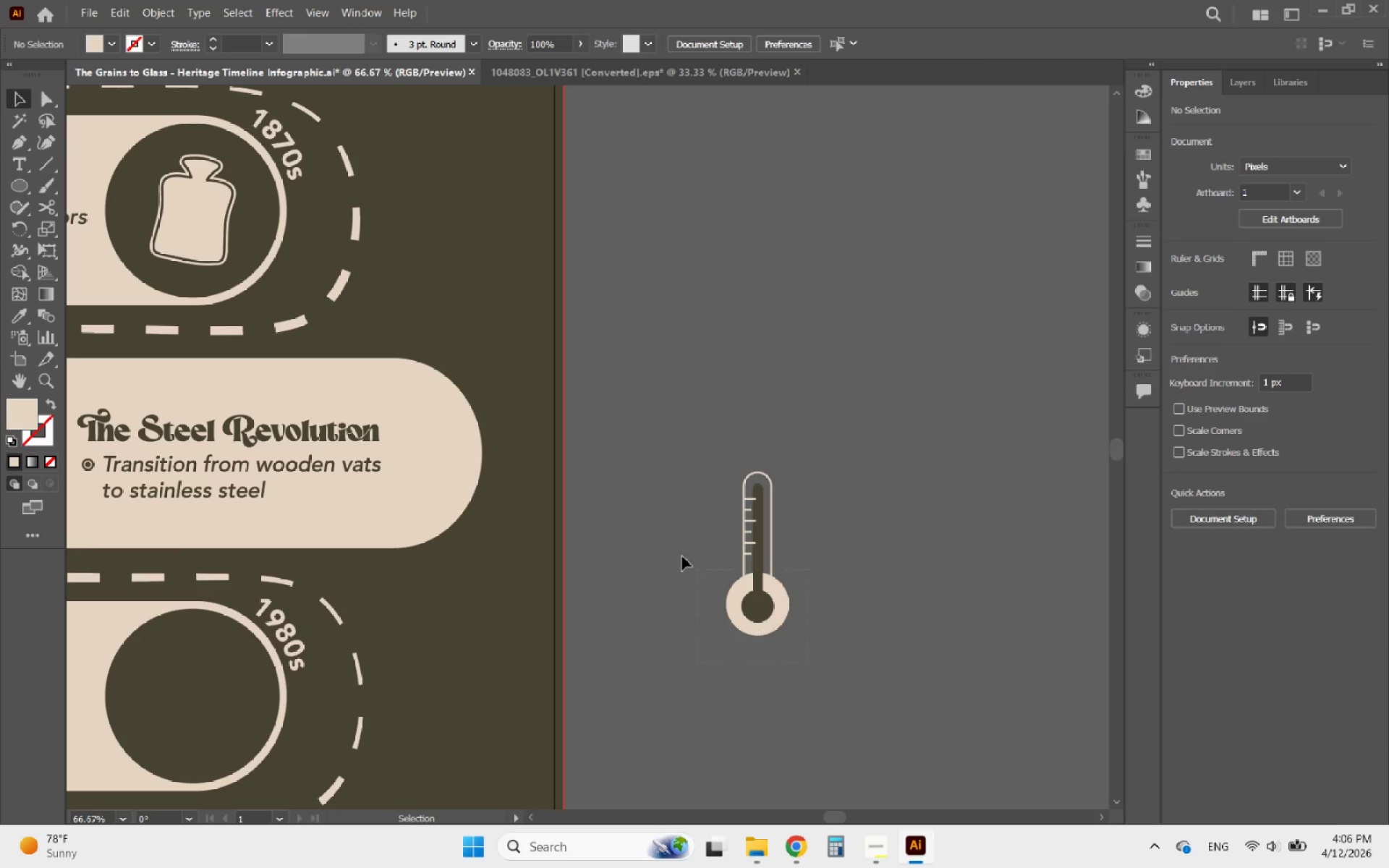 
left_click_drag(start_coordinate=[808, 663], to_coordinate=[664, 542])
 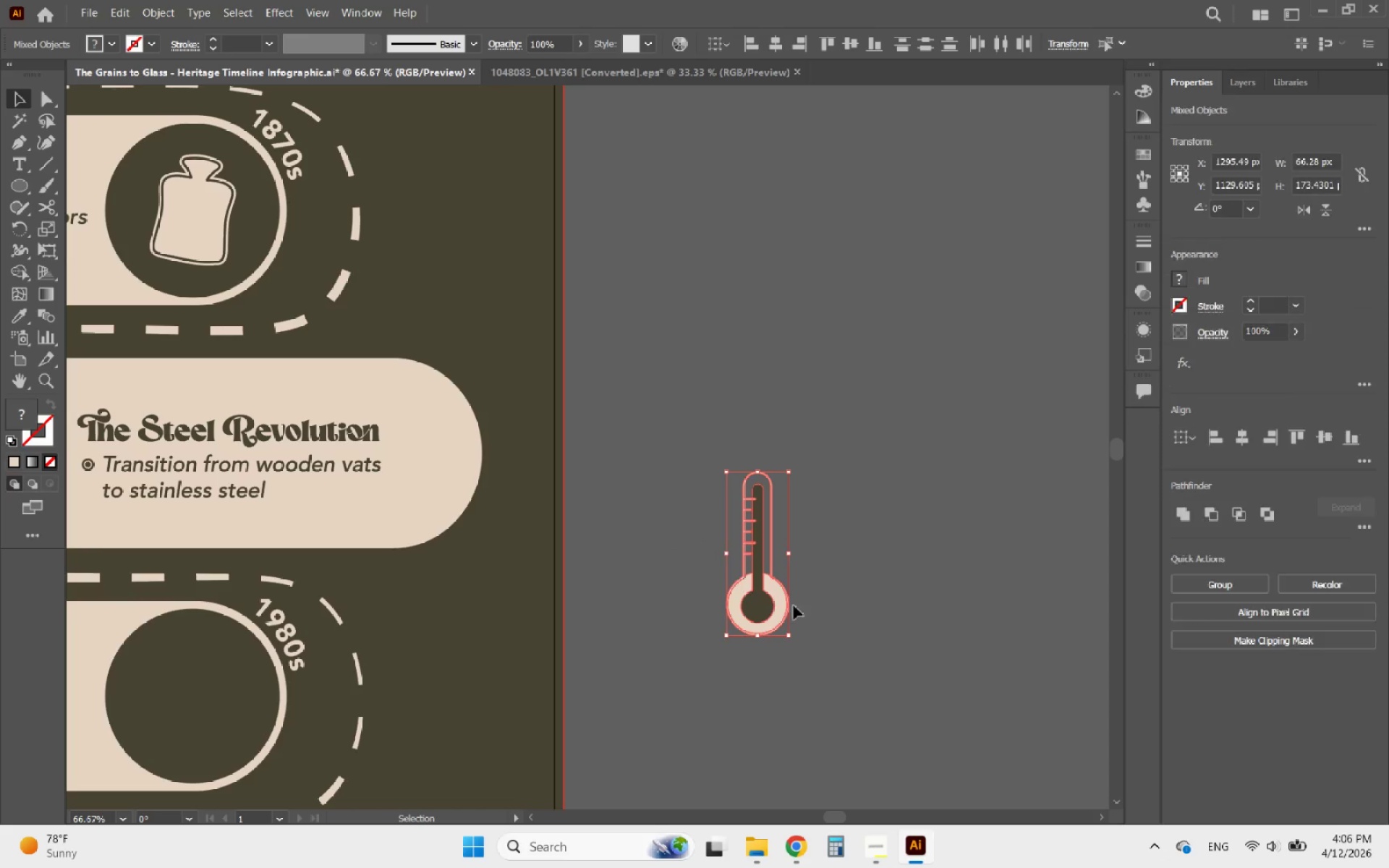 
scroll: coordinate [794, 618], scroll_direction: down, amount: 2.0
 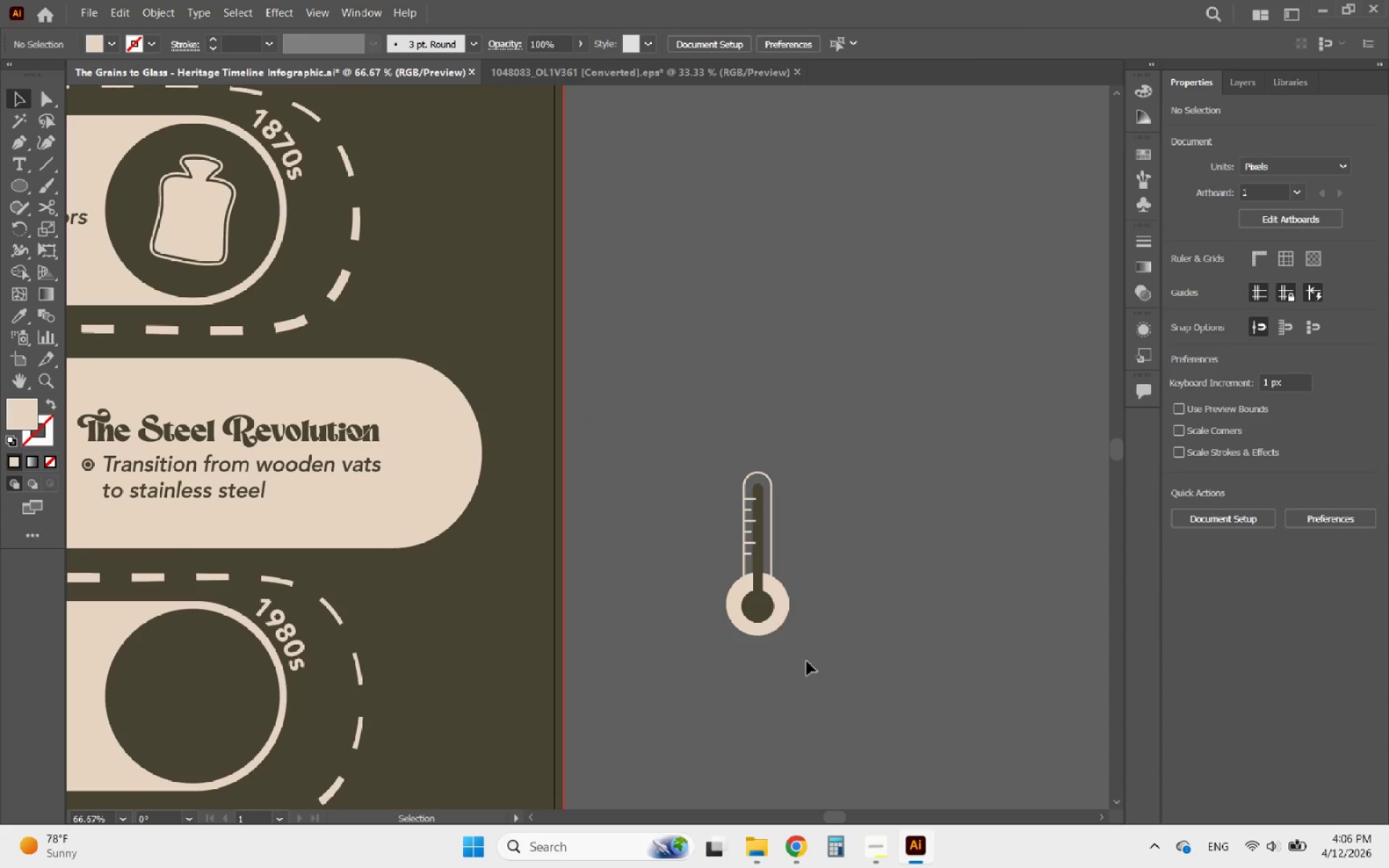 
key(Alt+AltLeft)
 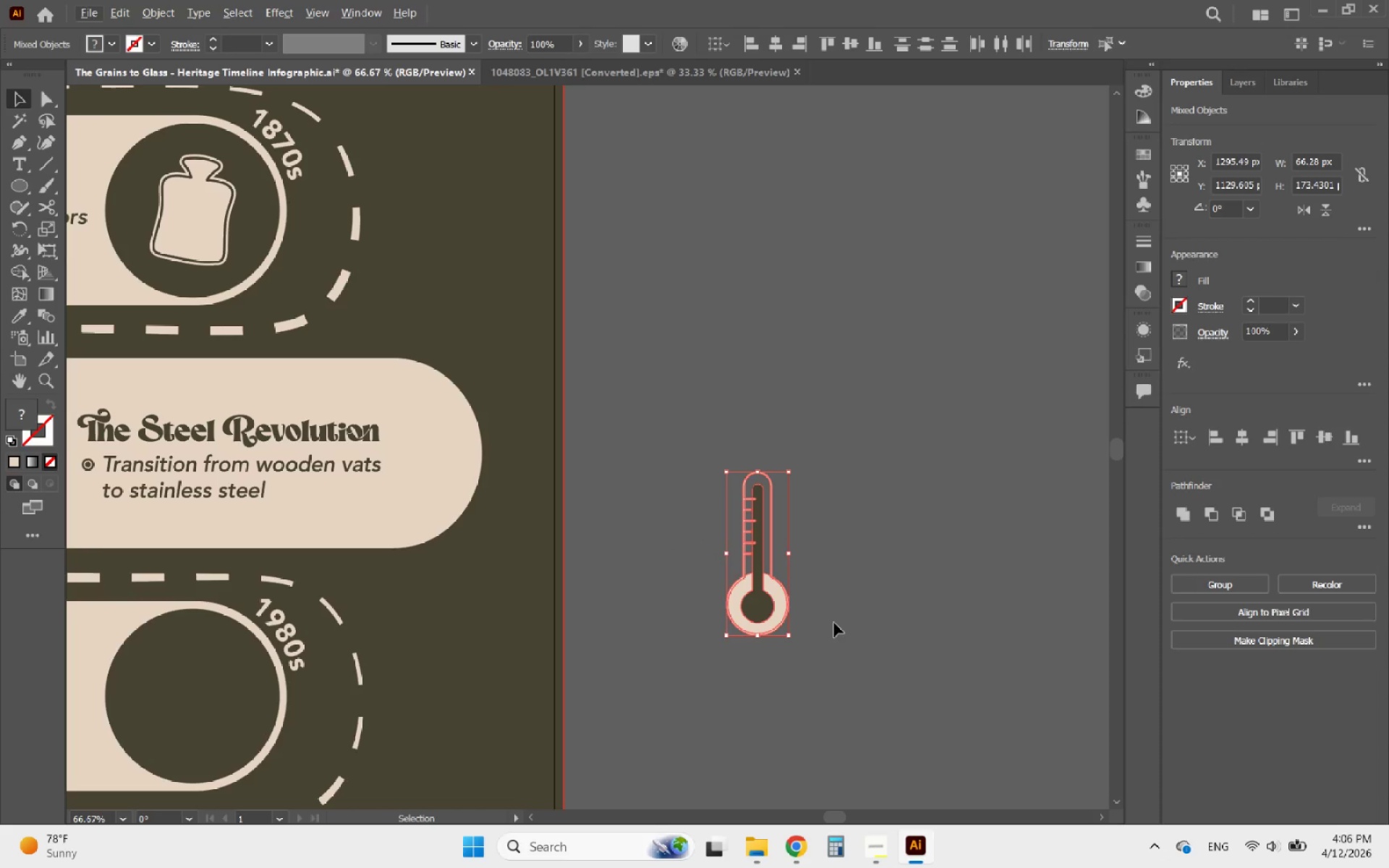 
left_click([834, 623])
 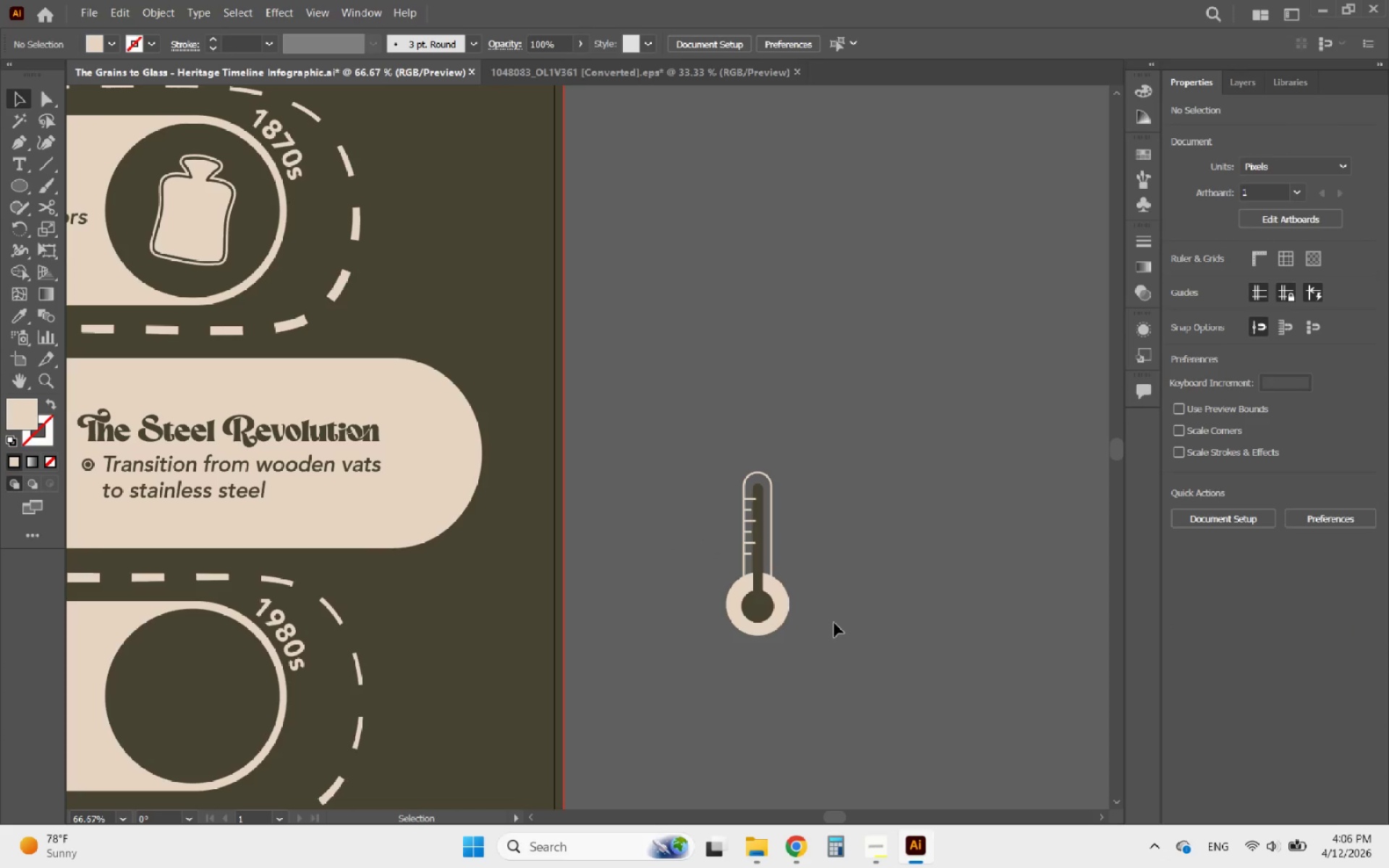 
hold_key(key=AltLeft, duration=0.67)
scroll: coordinate [769, 613], scroll_direction: up, amount: 4.0
 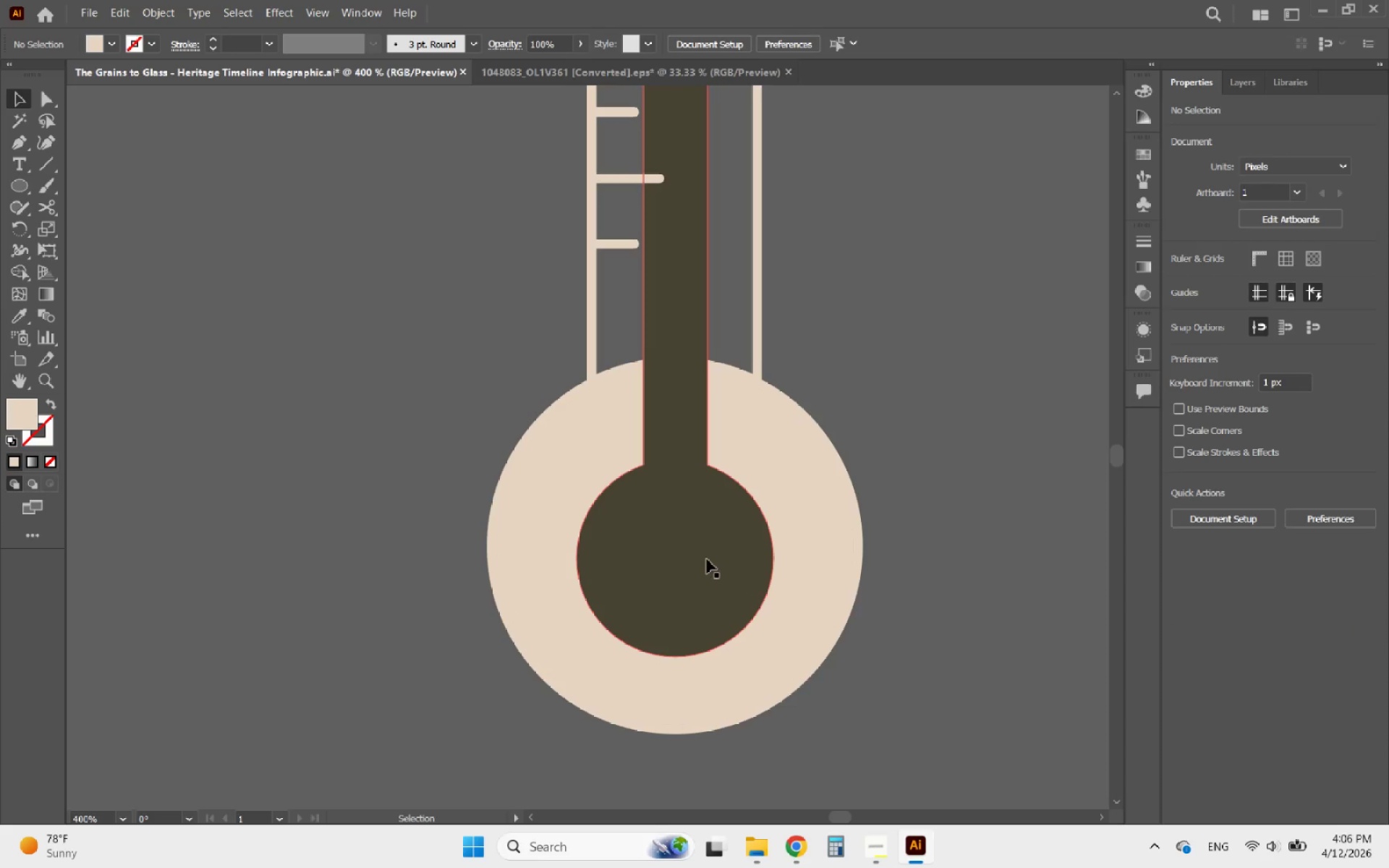 
left_click([704, 558])
 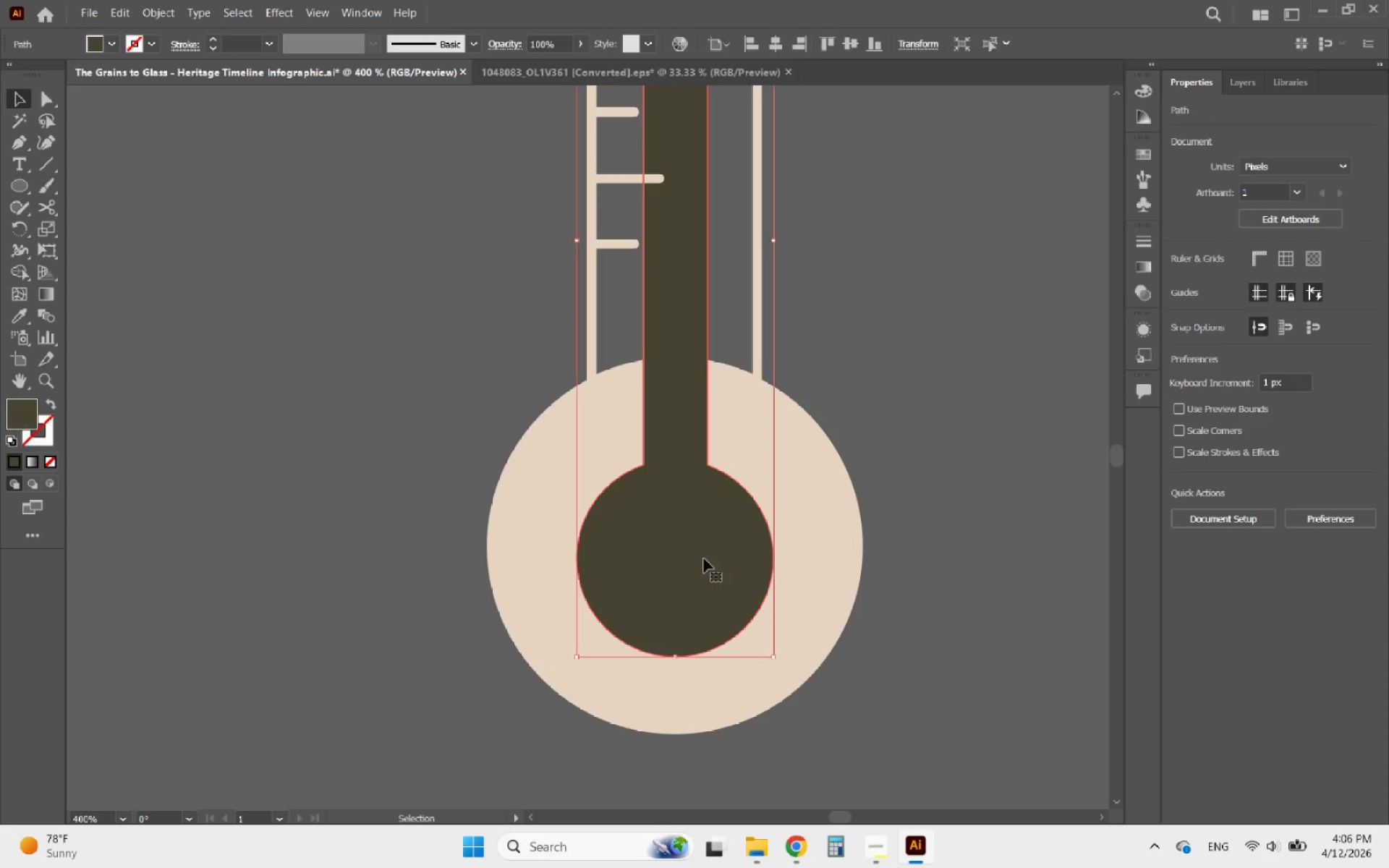 
hold_key(key=AltLeft, duration=0.42)
scroll: coordinate [765, 566], scroll_direction: down, amount: 3.0
 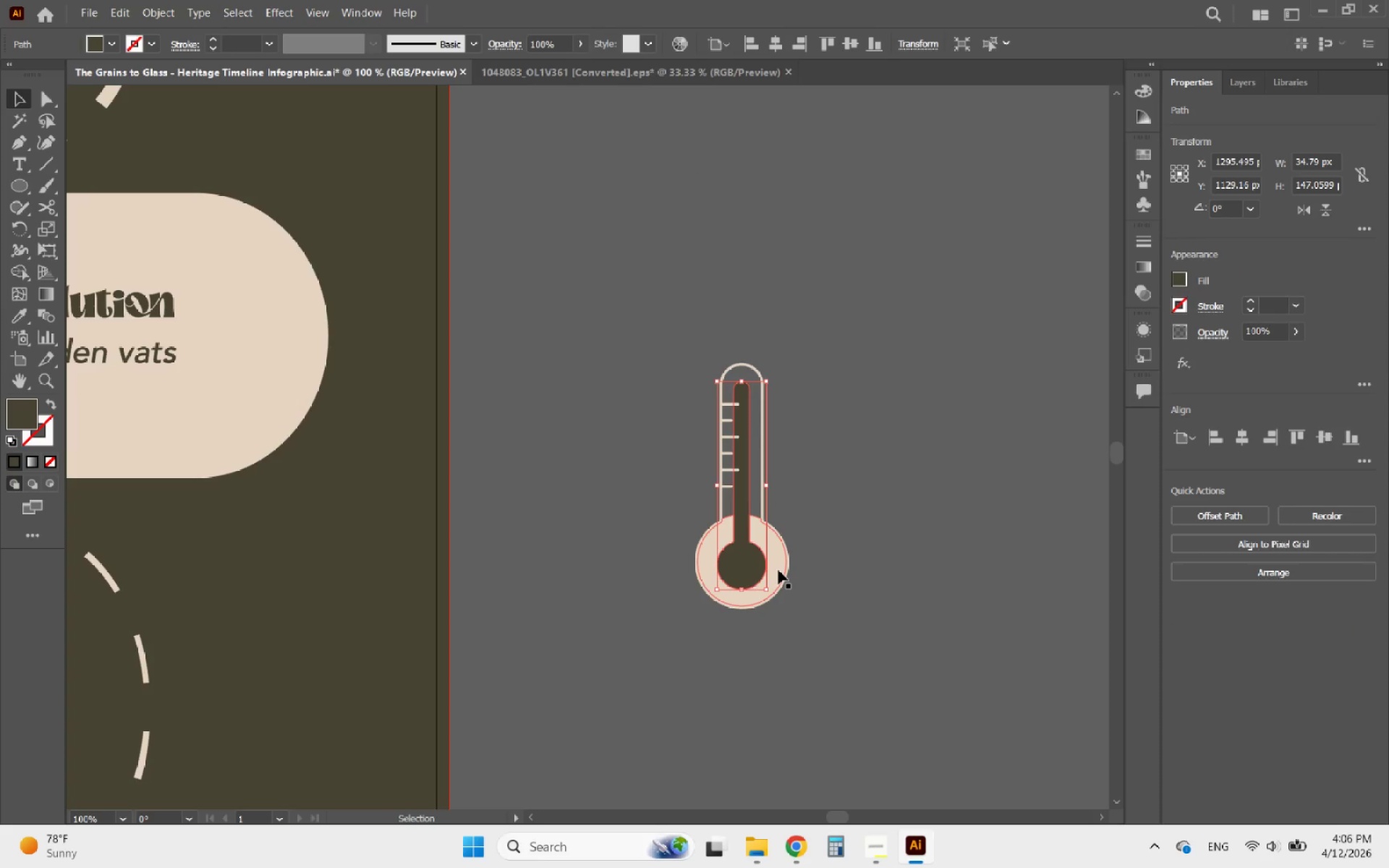 
hold_key(key=ShiftLeft, duration=1.03)
left_click([778, 570])
 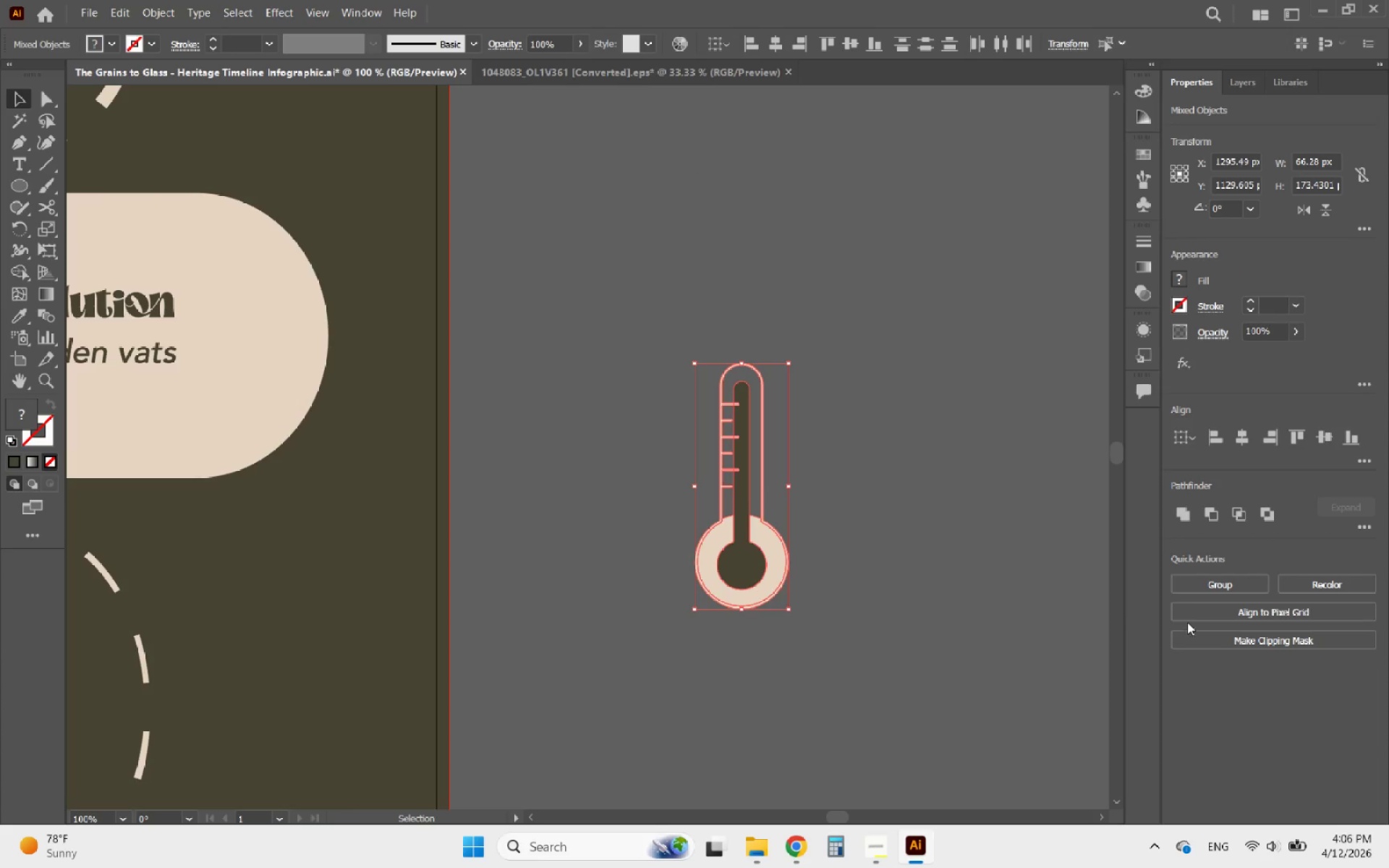 
left_click_drag(start_coordinate=[800, 642], to_coordinate=[569, 284])
 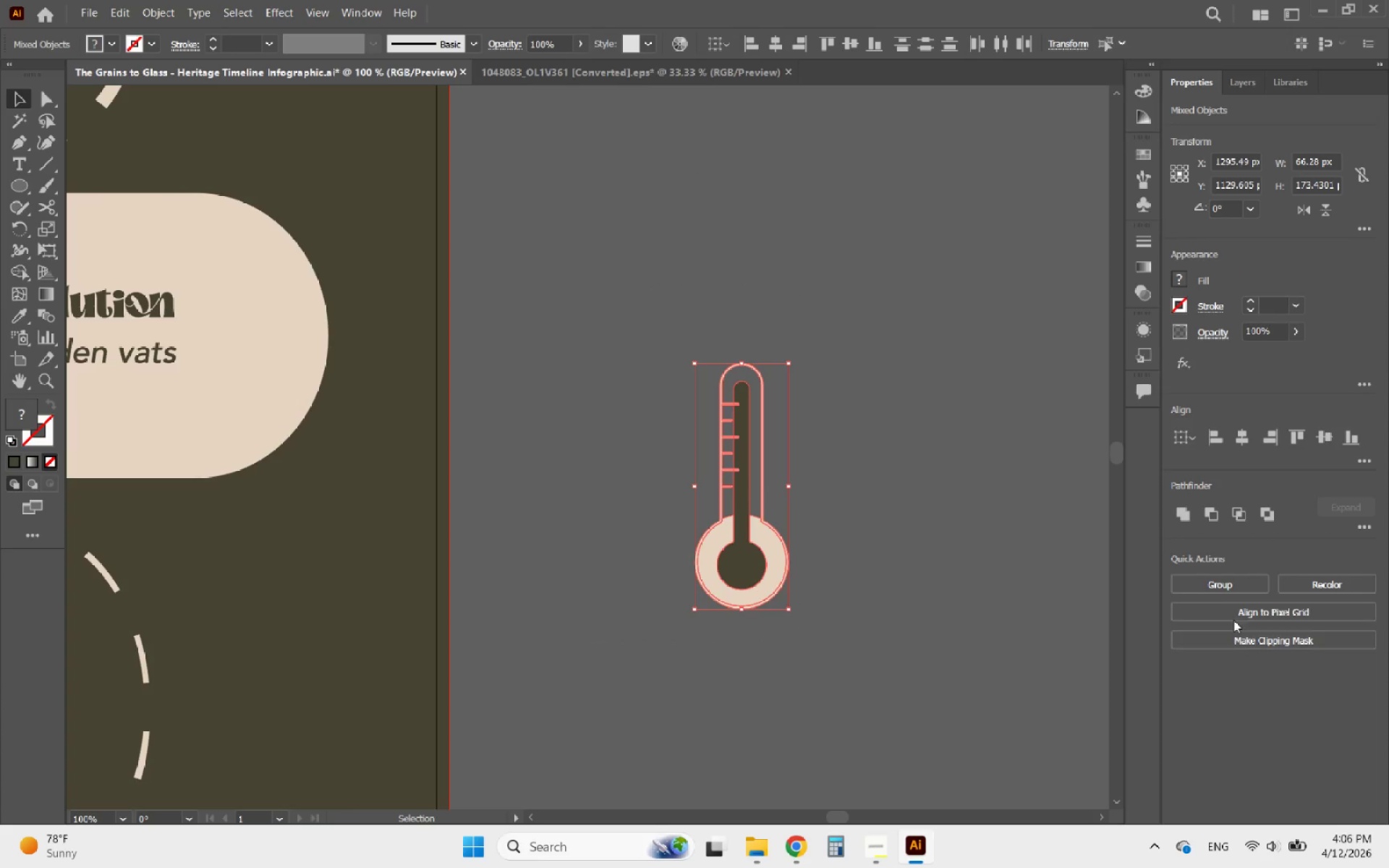 
left_click([1212, 578])
 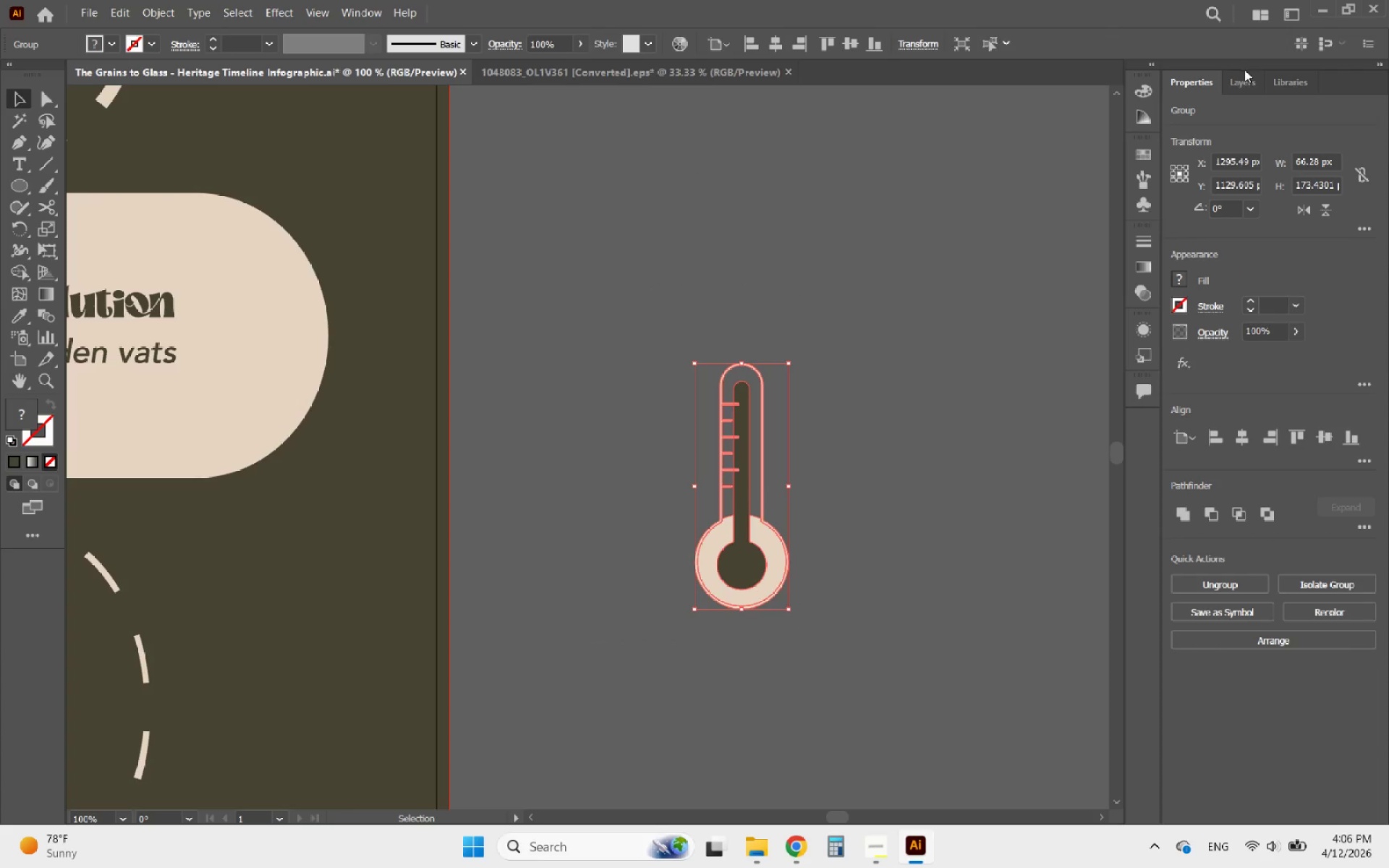 
double_click([1244, 77])
 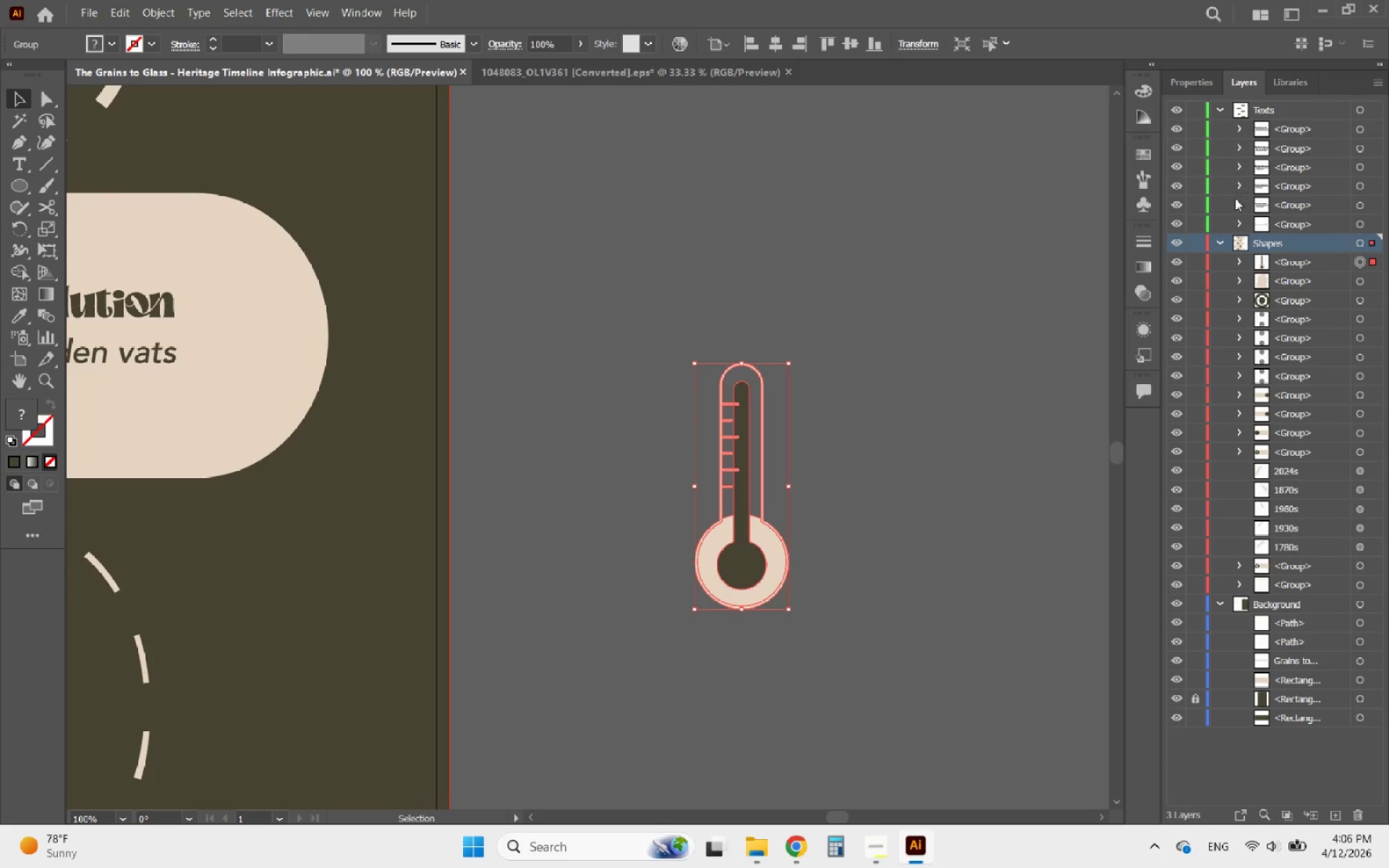 
hold_key(key=AltLeft, duration=0.98)
scroll: coordinate [1048, 310], scroll_direction: down, amount: 4.0
 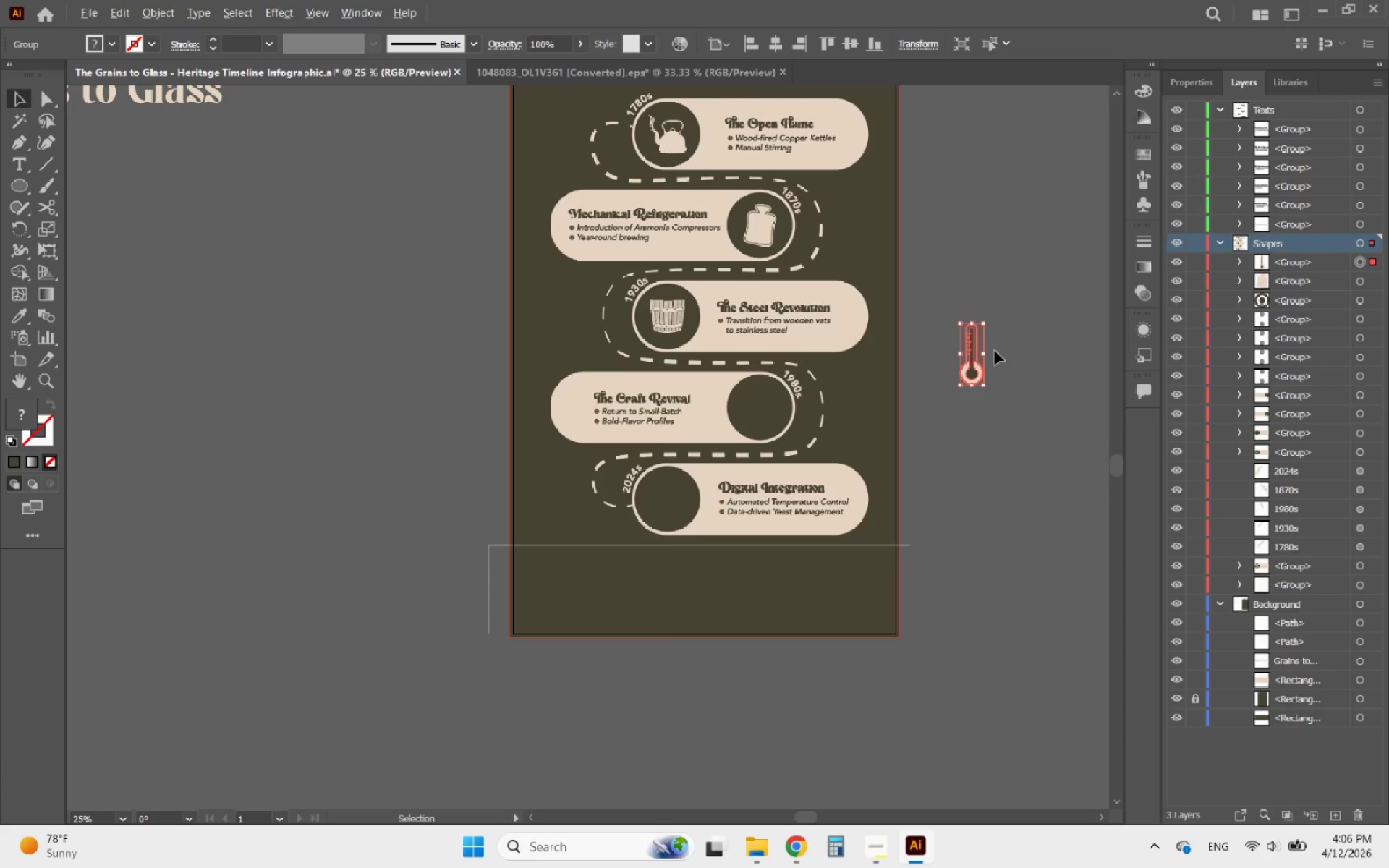 
scroll: coordinate [982, 366], scroll_direction: up, amount: 1.0
 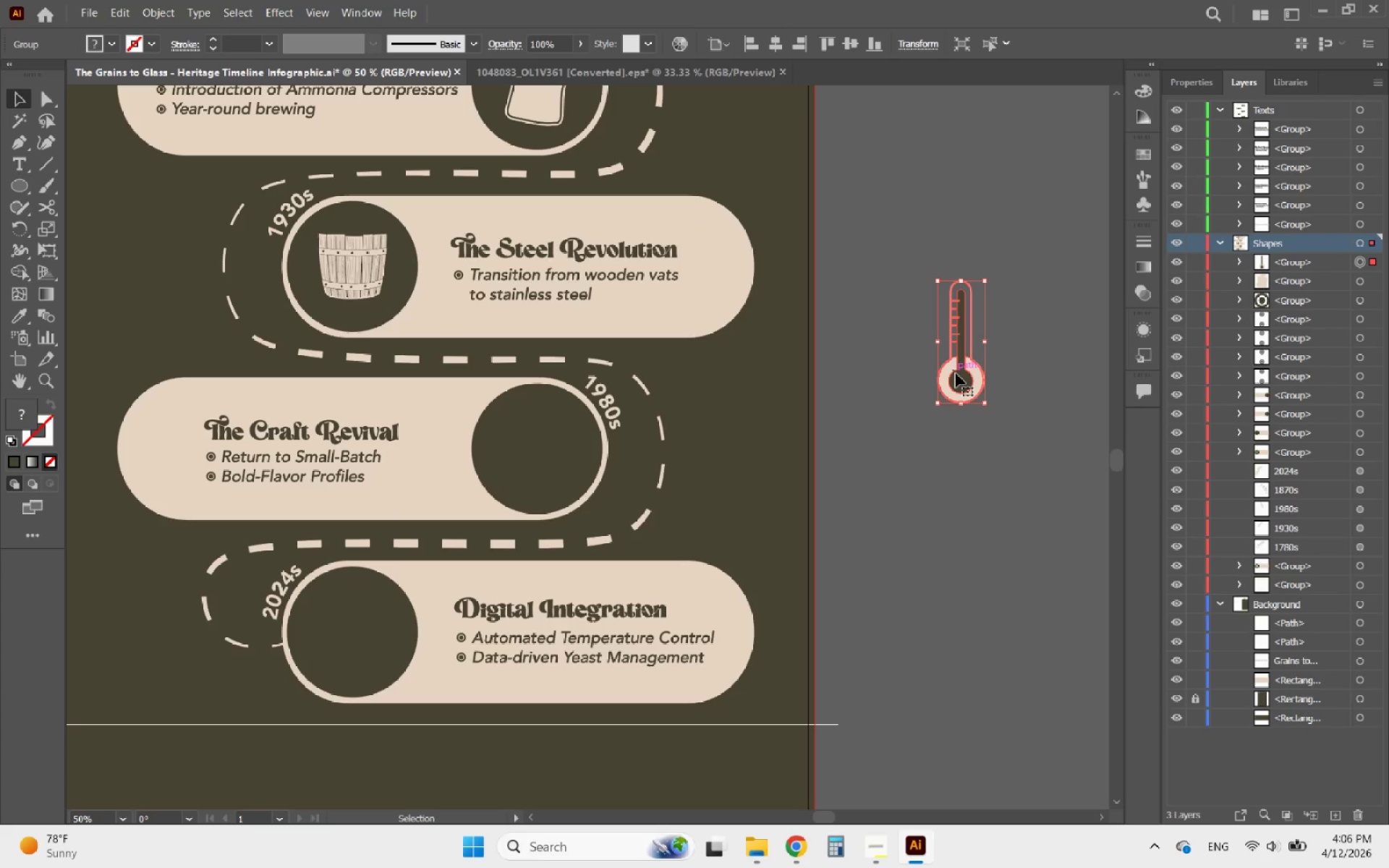 
left_click_drag(start_coordinate=[956, 373], to_coordinate=[538, 475])
 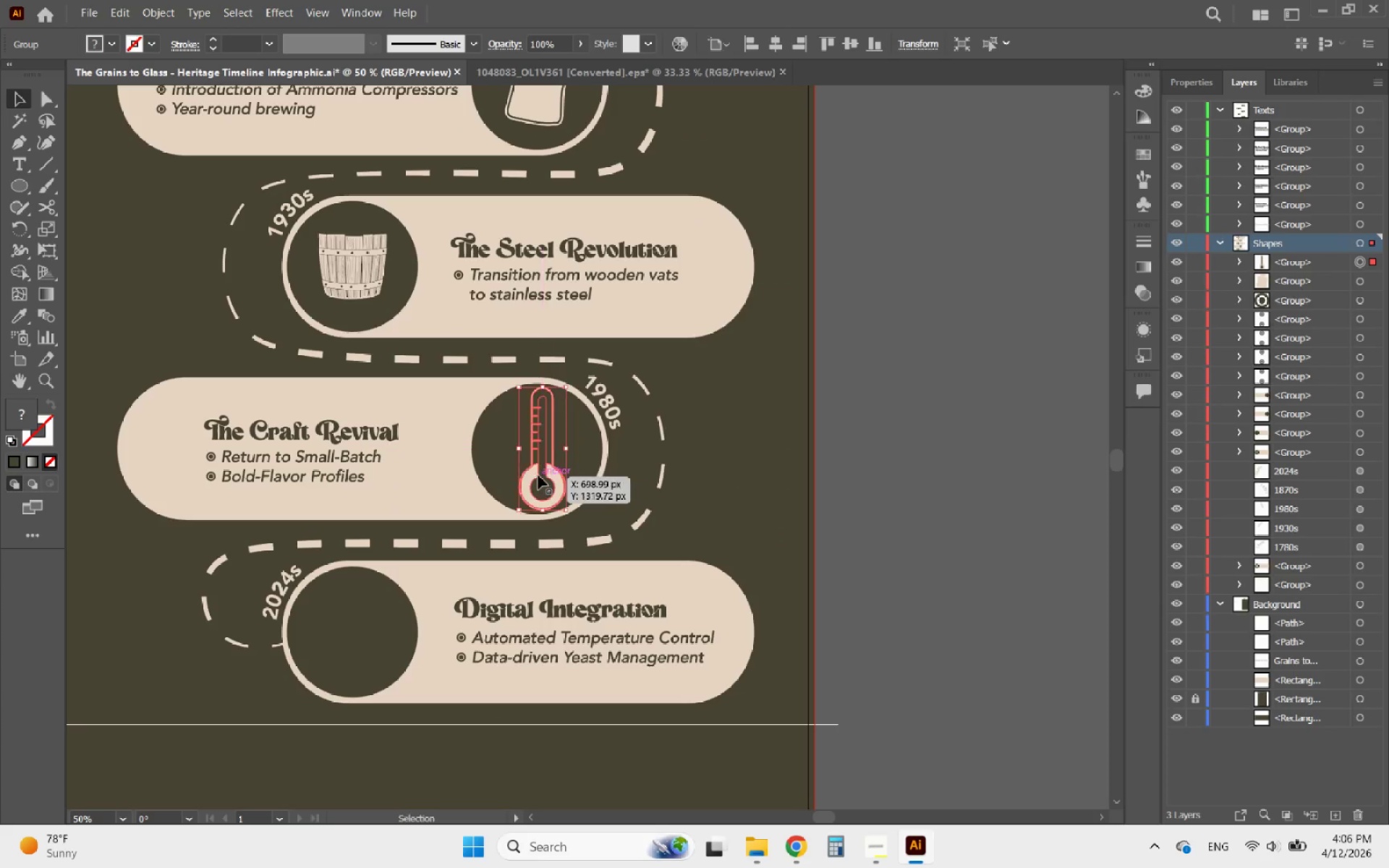 
hold_key(key=AltLeft, duration=0.52)
scroll: coordinate [528, 454], scroll_direction: up, amount: 4.0
 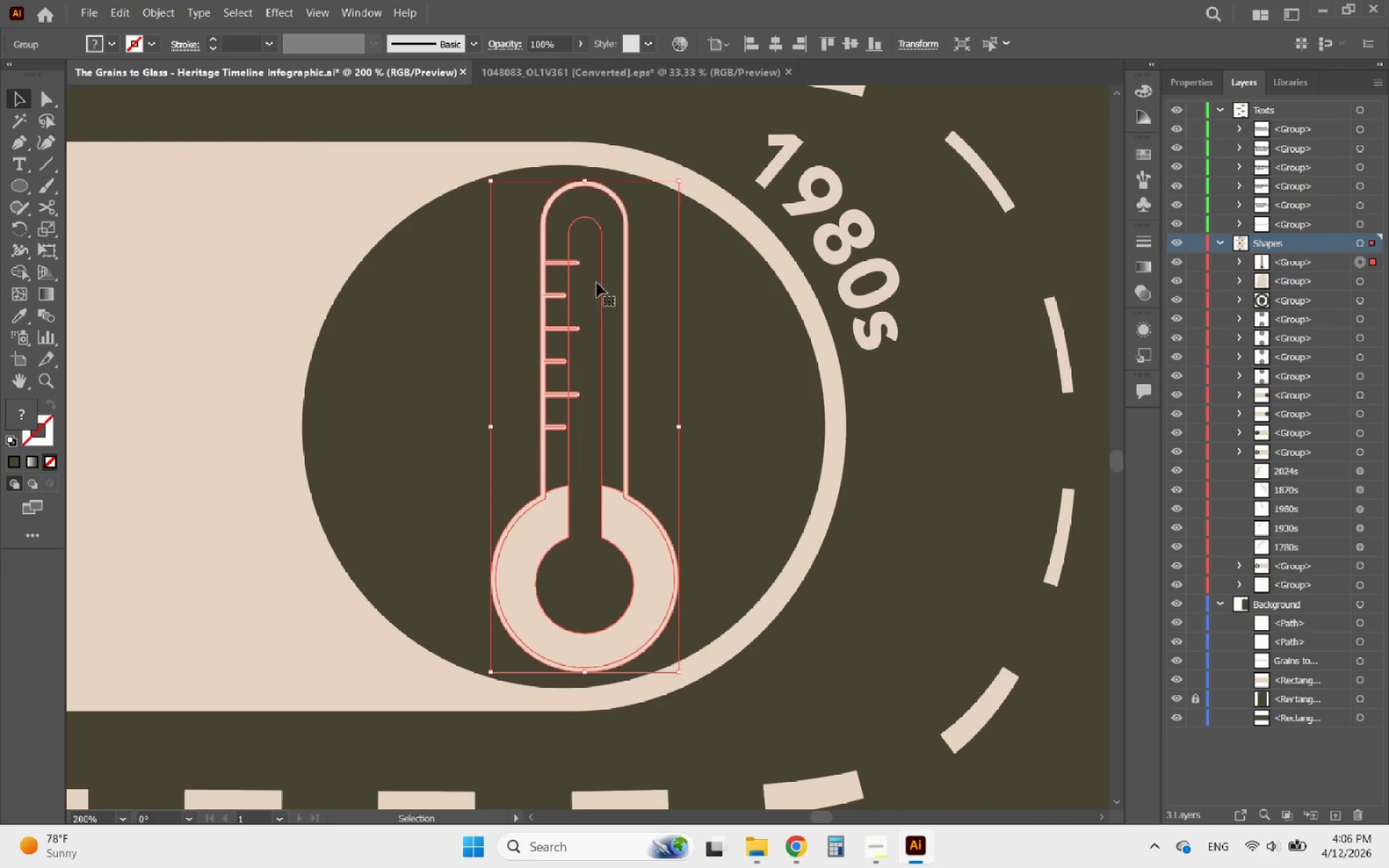 
hold_key(key=ShiftLeft, duration=1.66)
left_click_drag(start_coordinate=[581, 181], to_coordinate=[592, 308])
 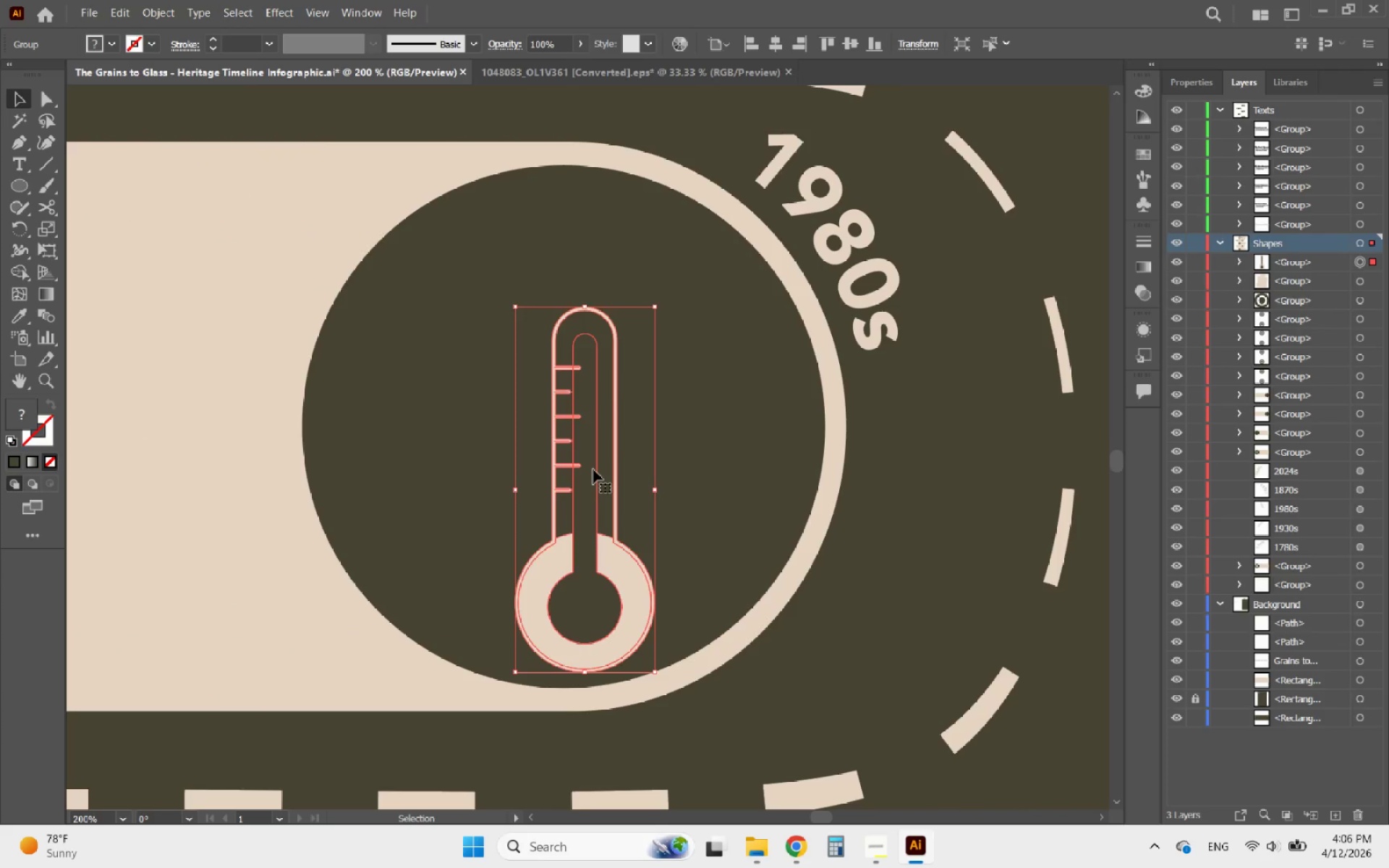 
left_click_drag(start_coordinate=[590, 471], to_coordinate=[565, 415])
 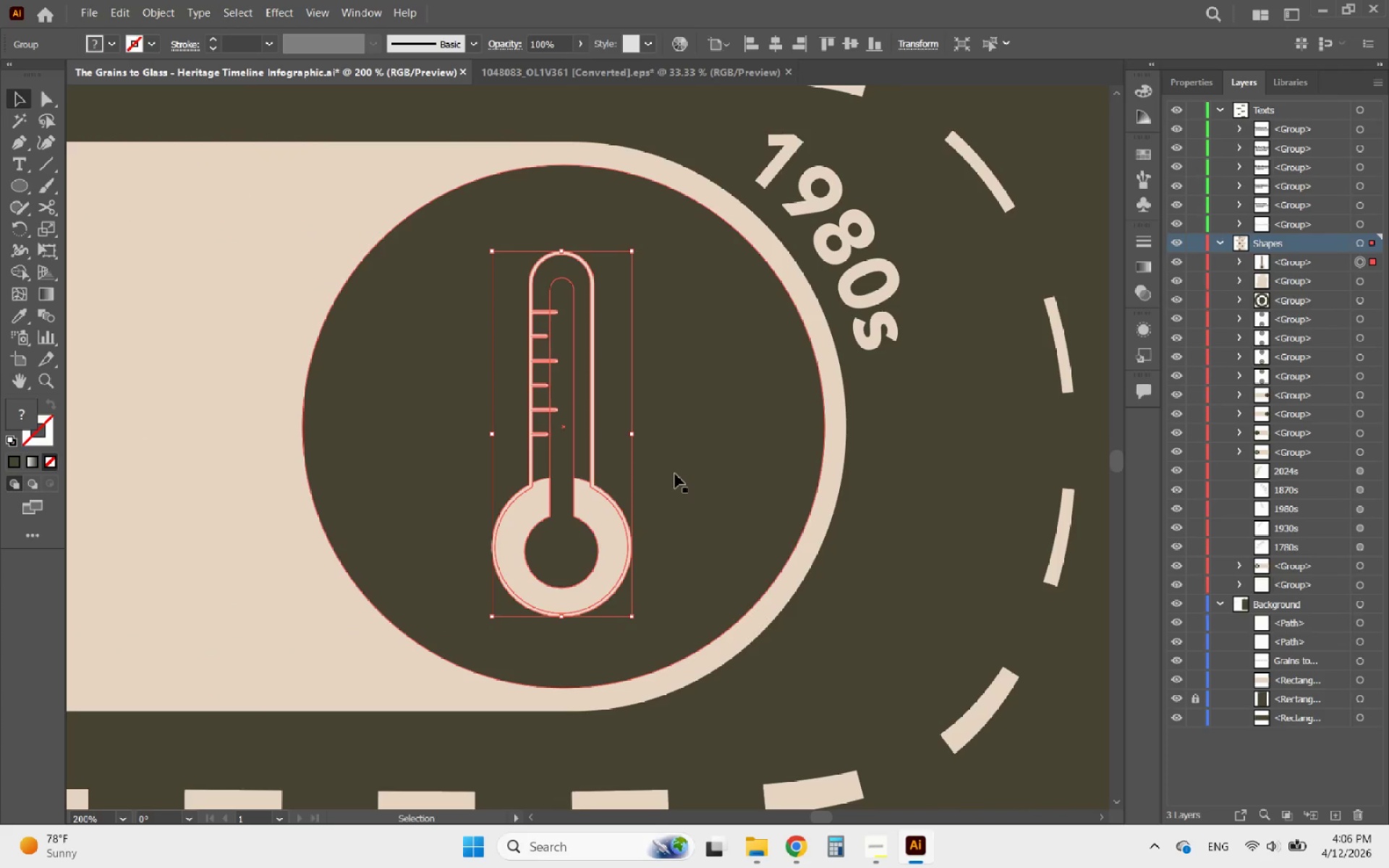 
left_click([675, 474])
 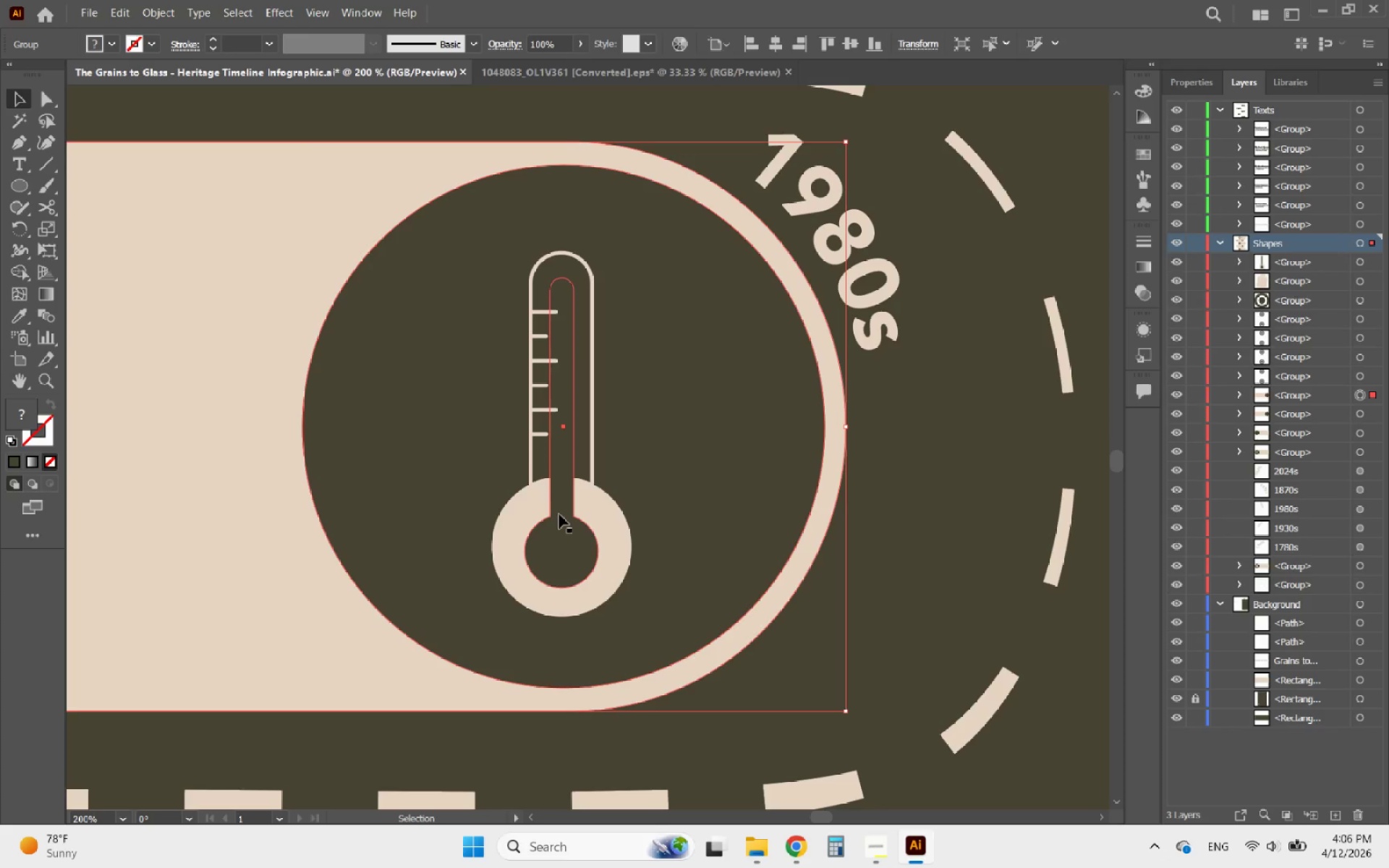 
double_click([560, 514])
 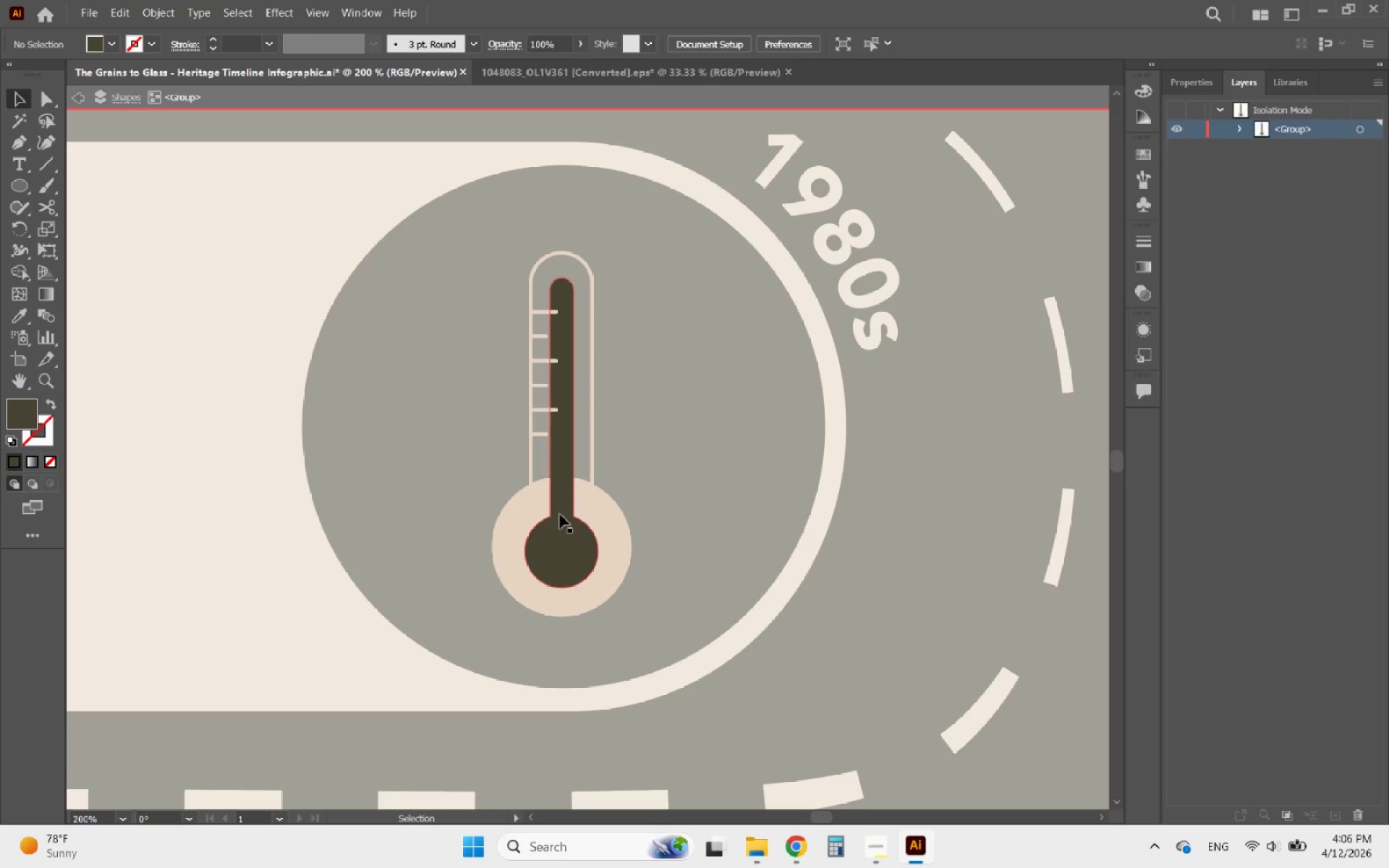 
left_click([560, 514])
 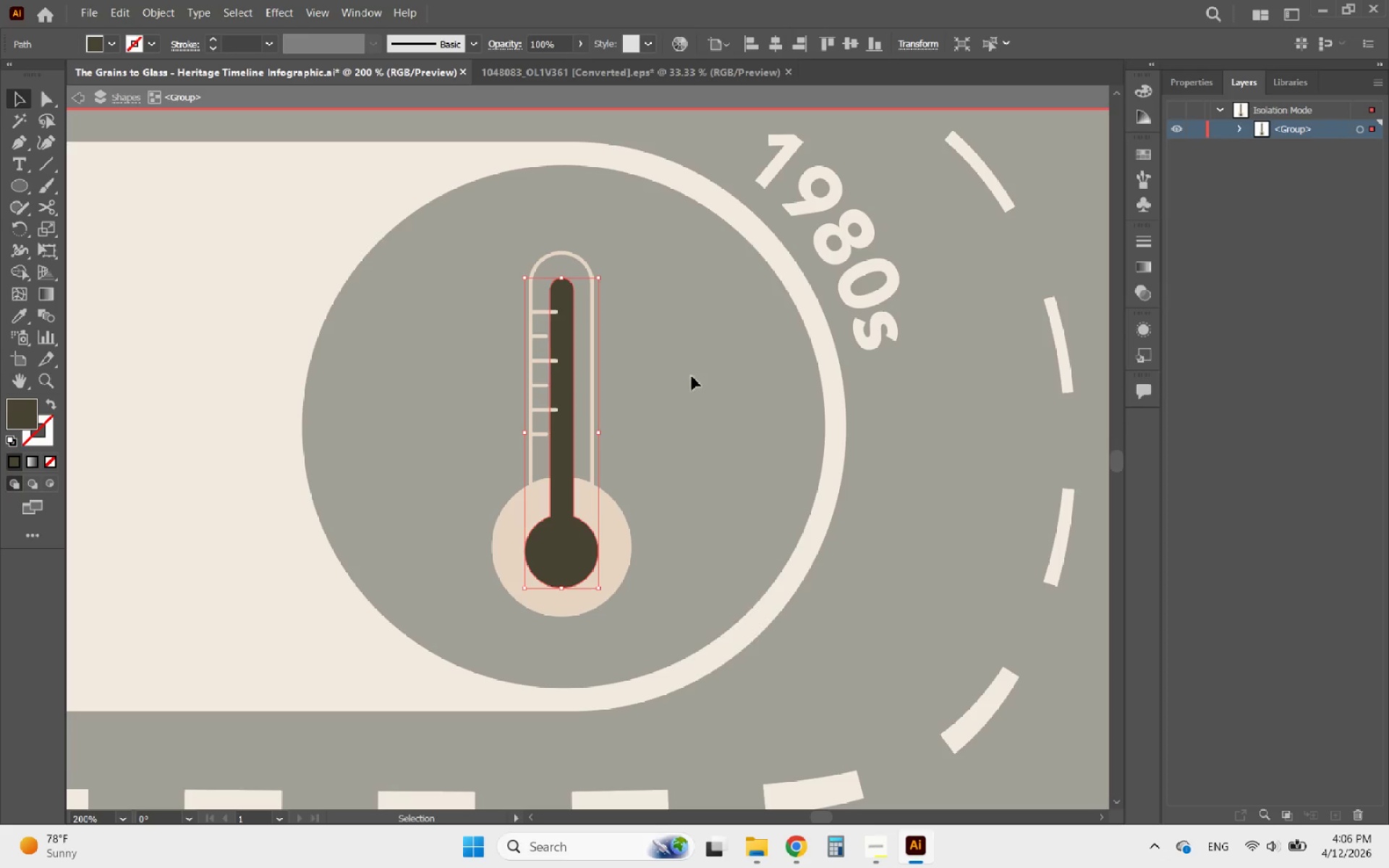 
left_click([620, 542])
 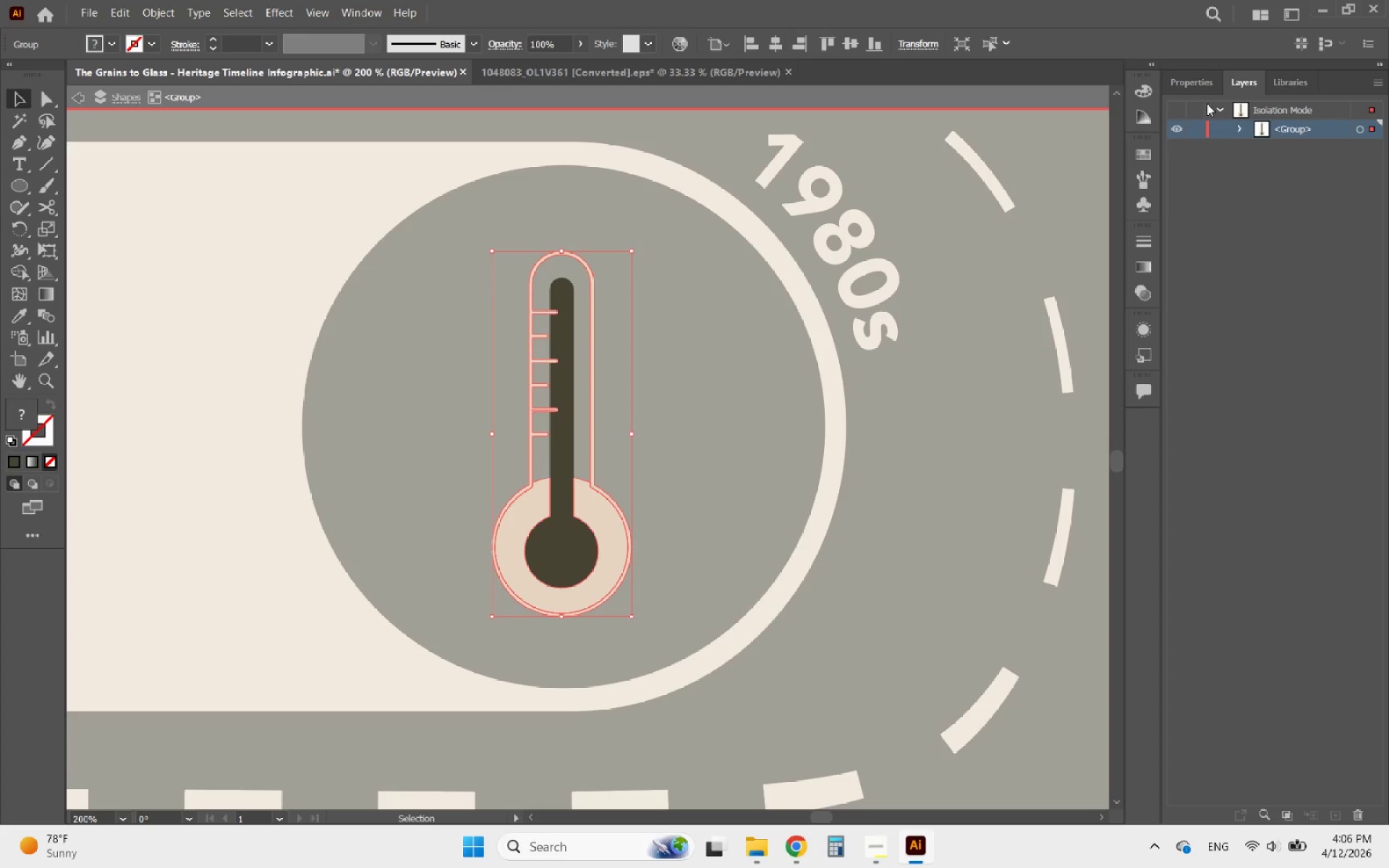 
left_click([1198, 90])
 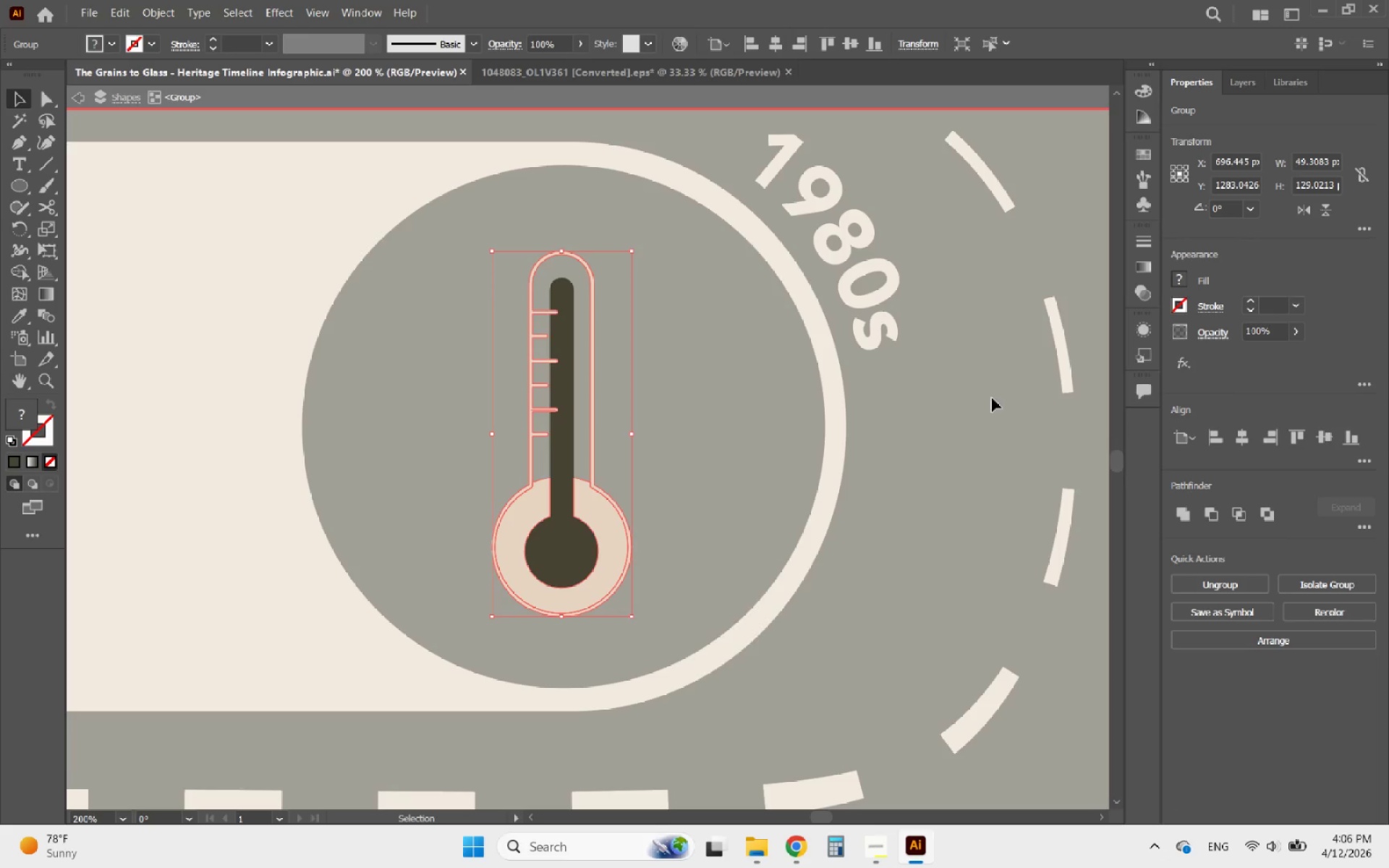 
left_click([574, 507])
 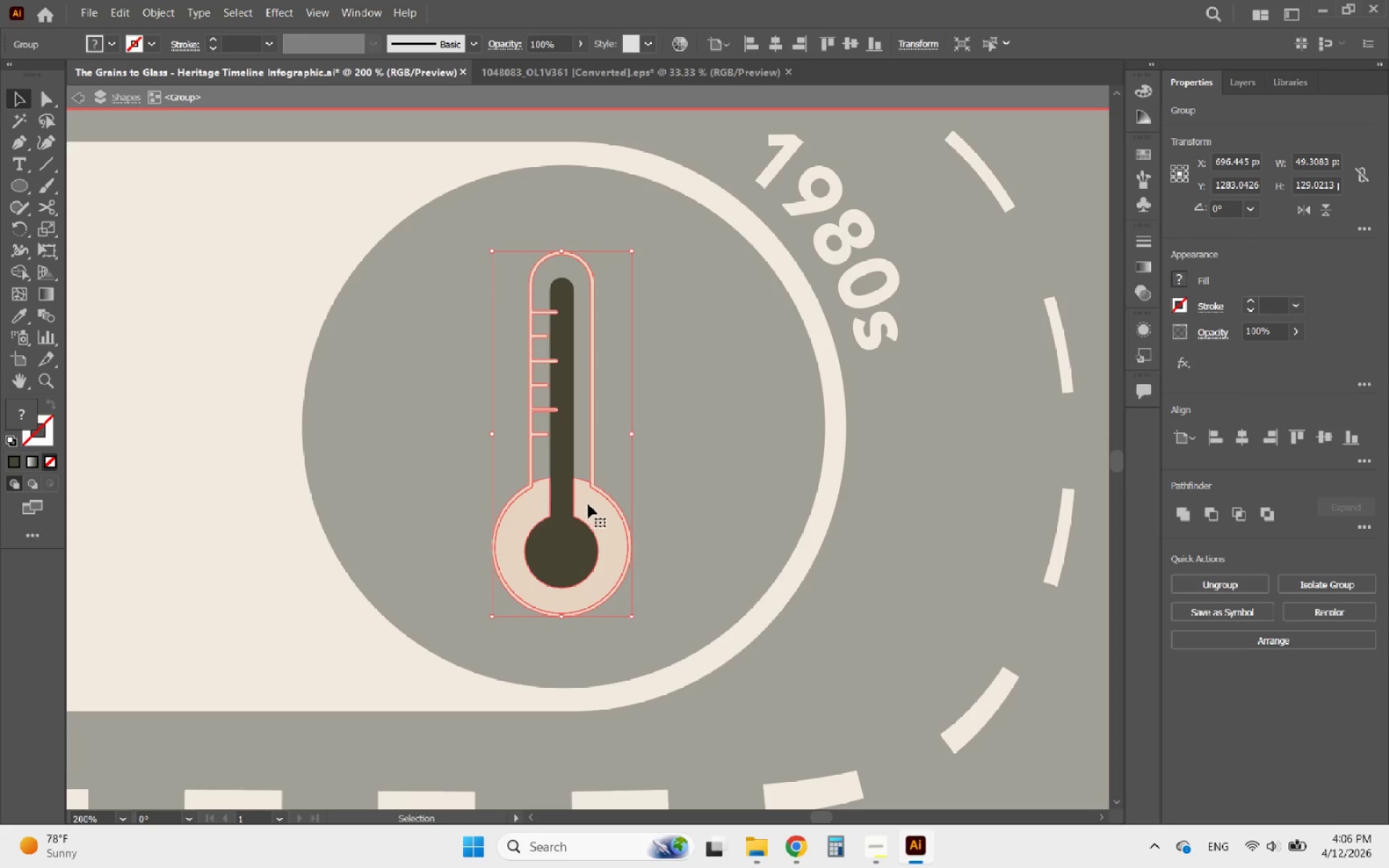 
double_click([588, 504])
 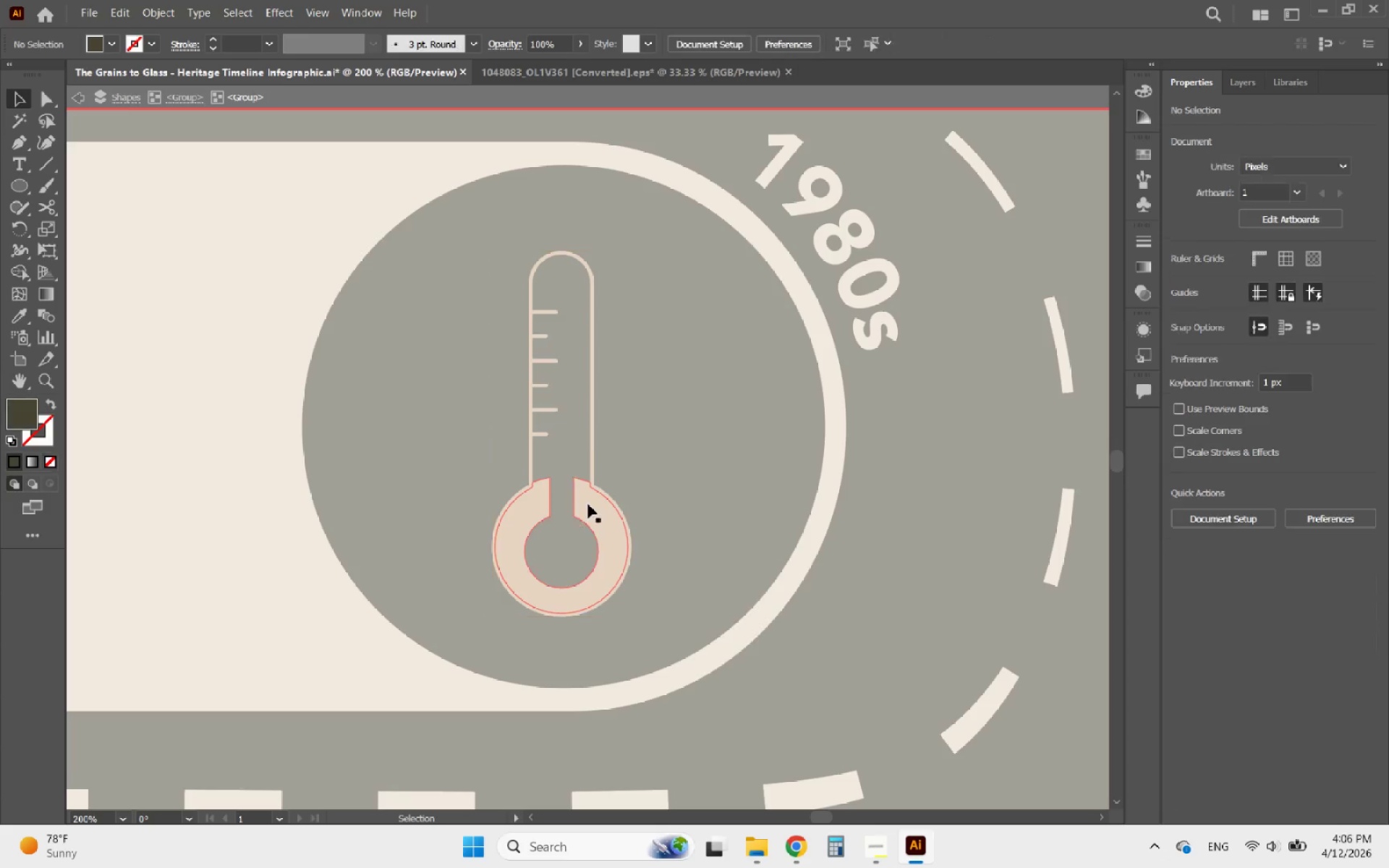 
triple_click([588, 504])
 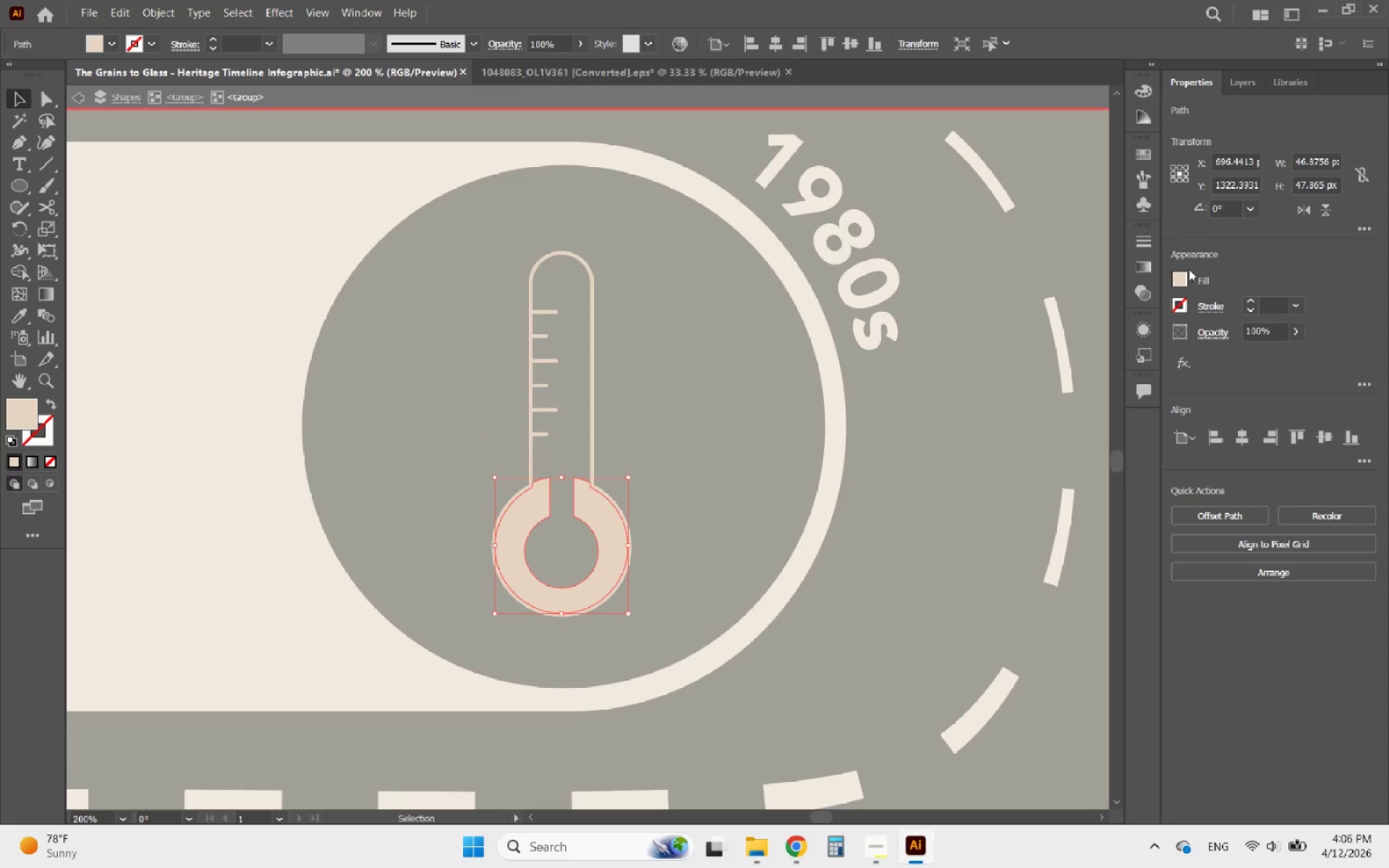 
left_click([1181, 278])
 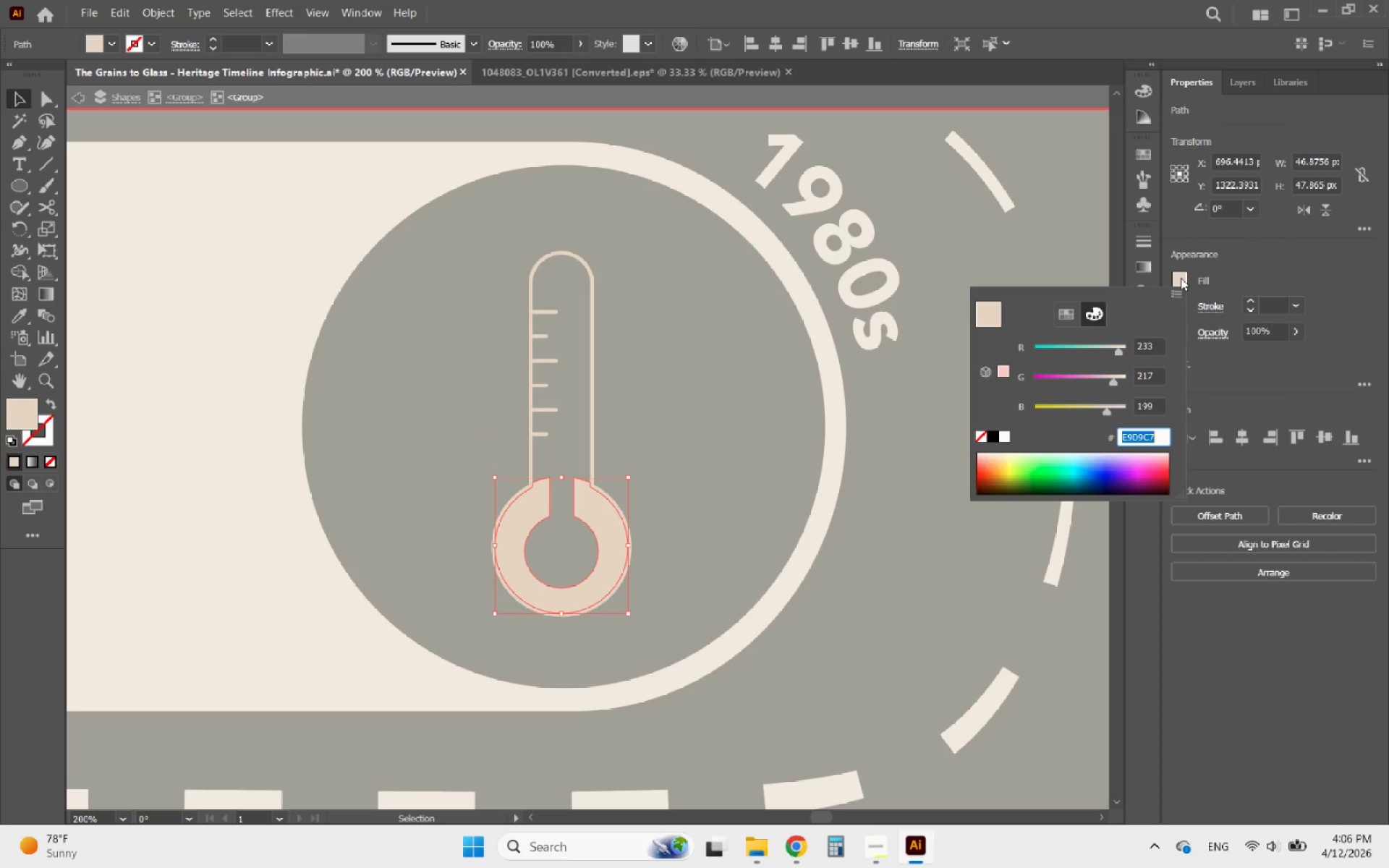 
key(Control+C)
 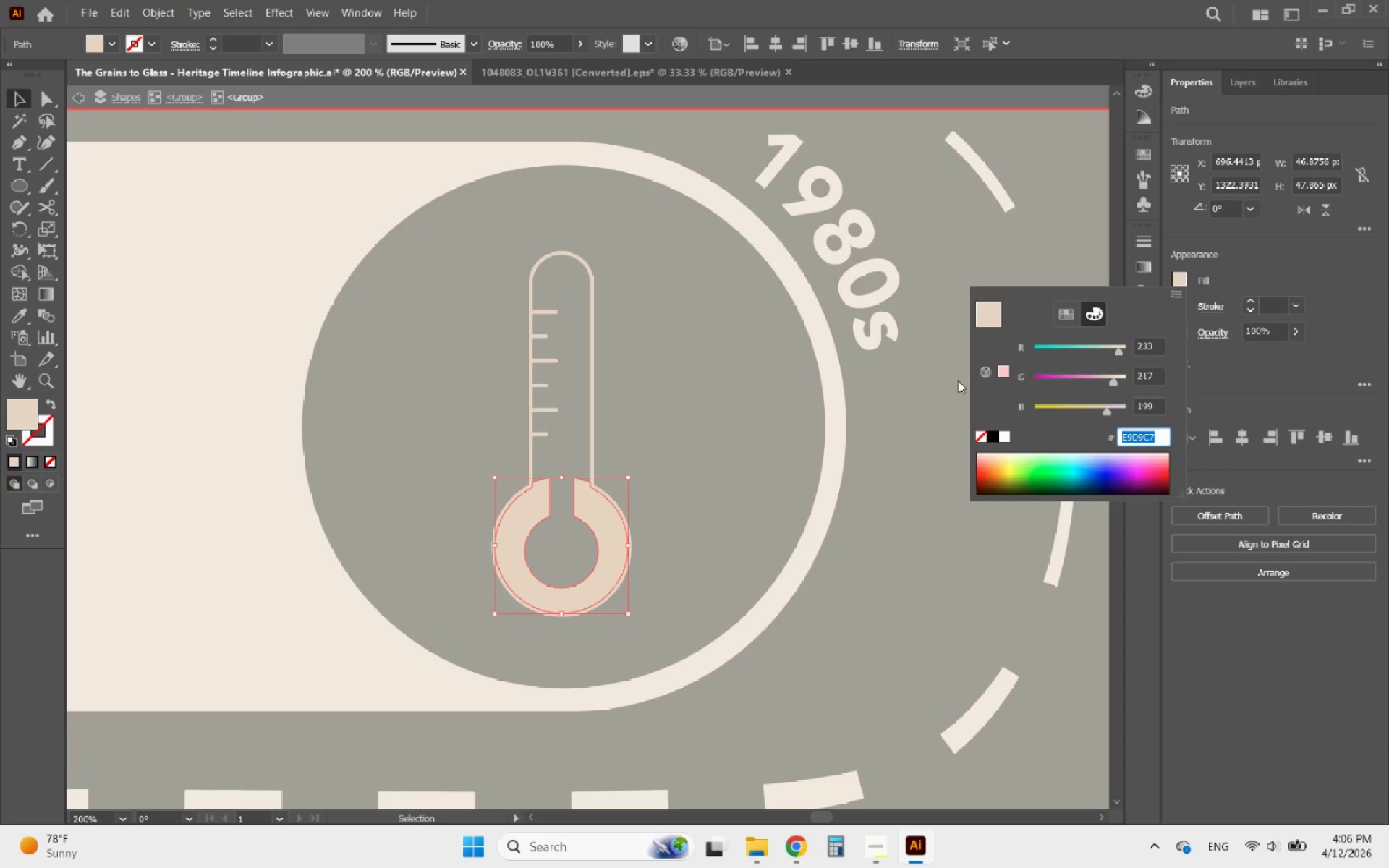 
key(Control+C)
 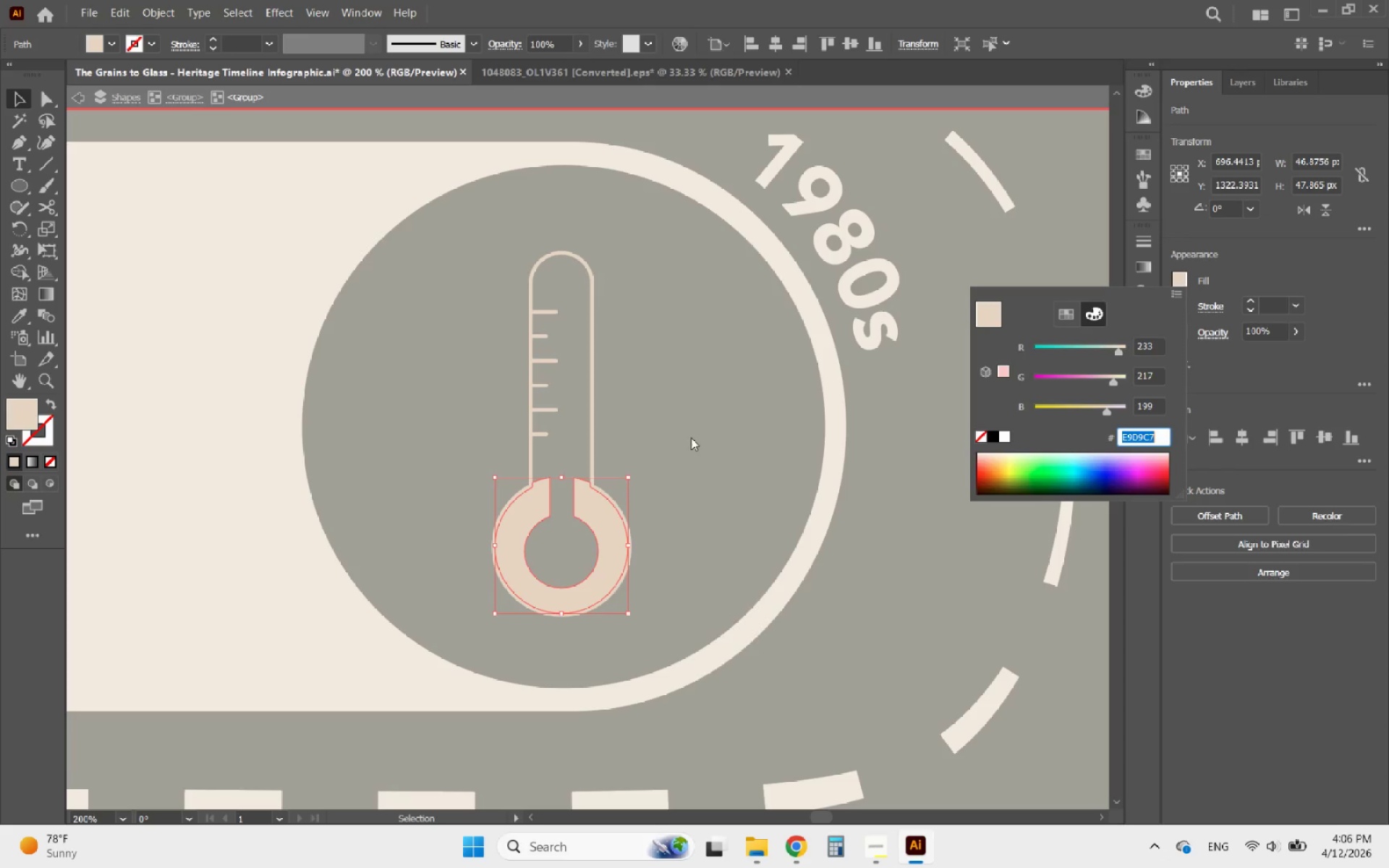 
key(Control+C)
 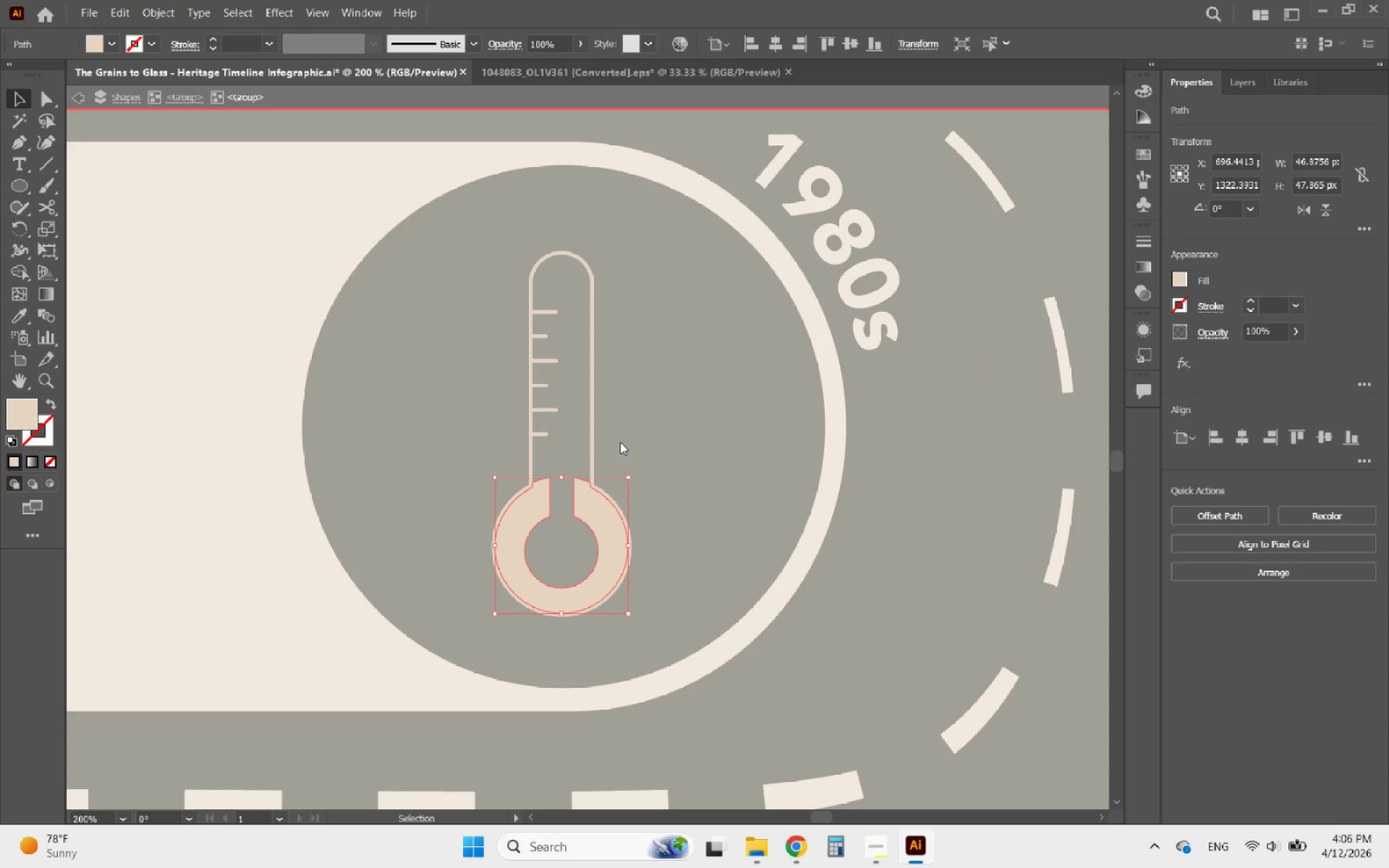 
double_click([620, 442])
 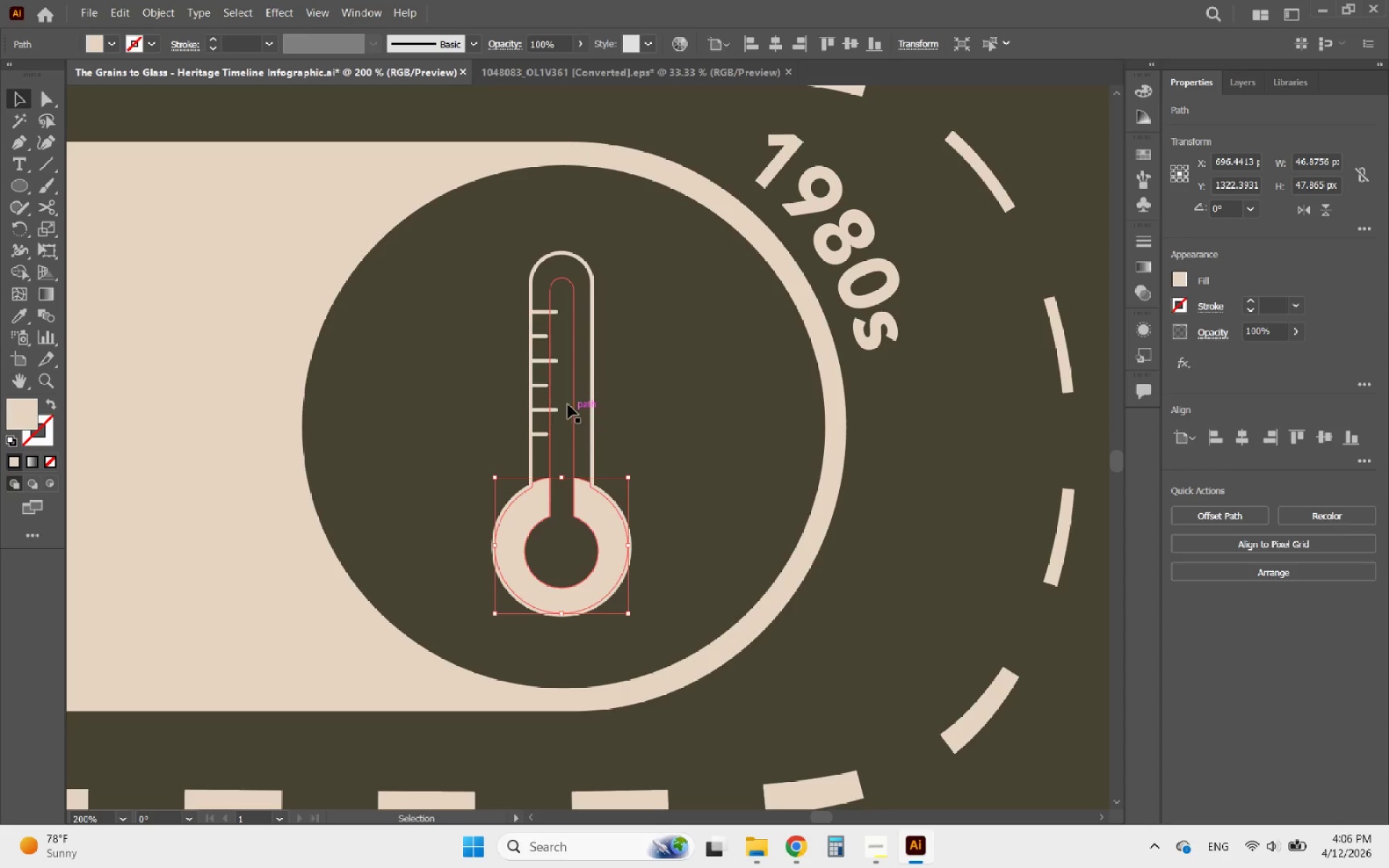 
double_click([567, 400])
 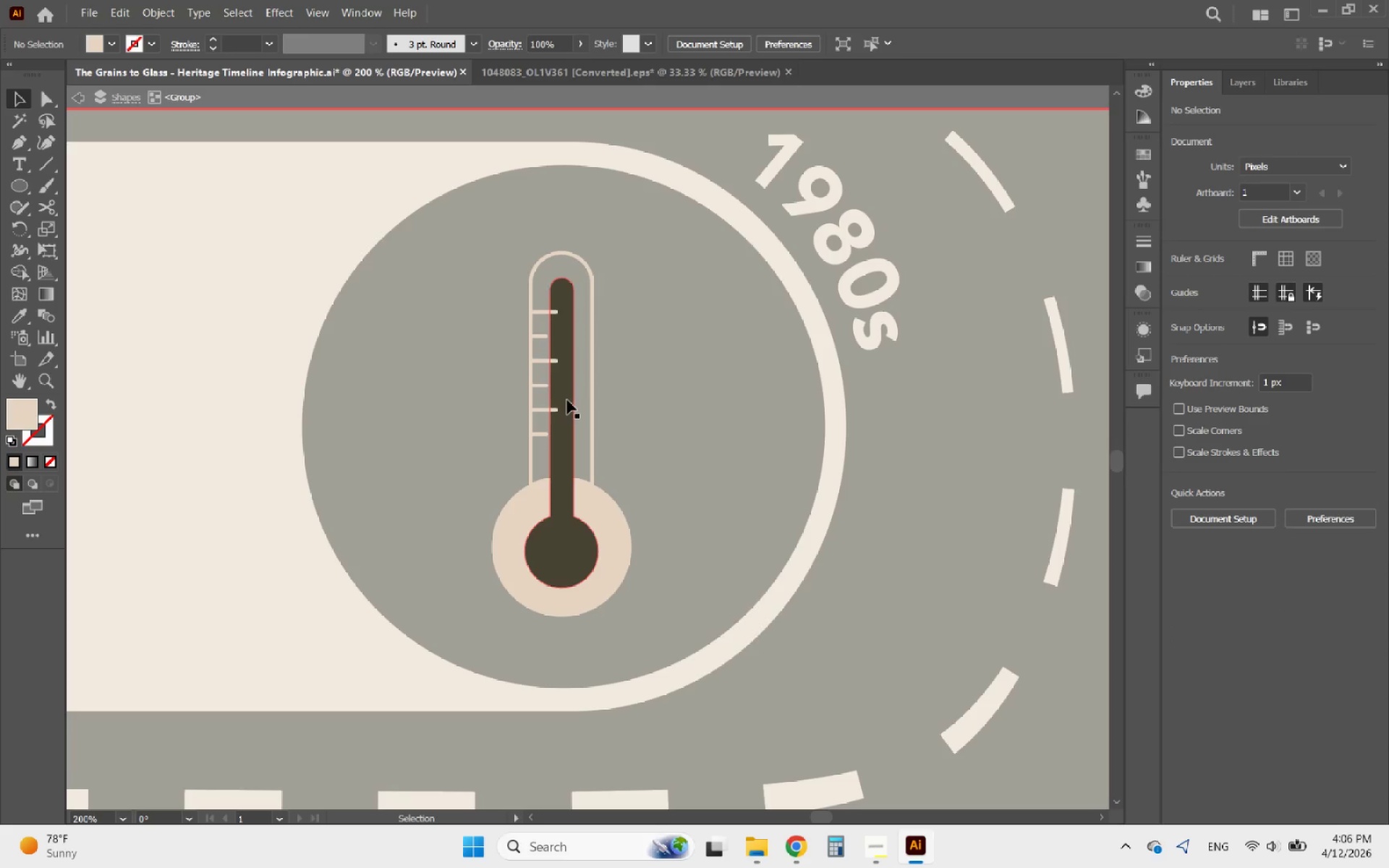 
triple_click([566, 399])
 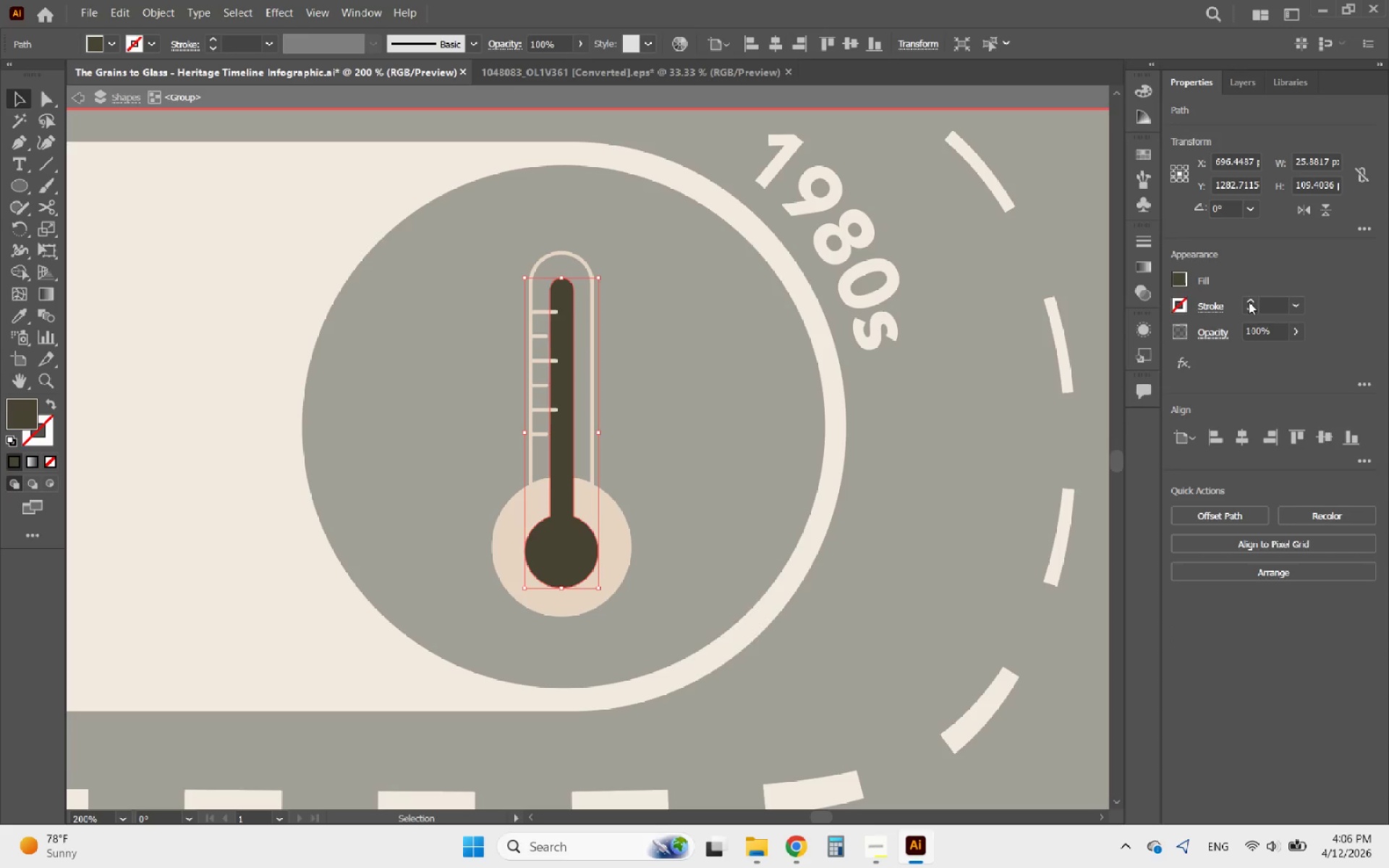 
double_click([1246, 302])
 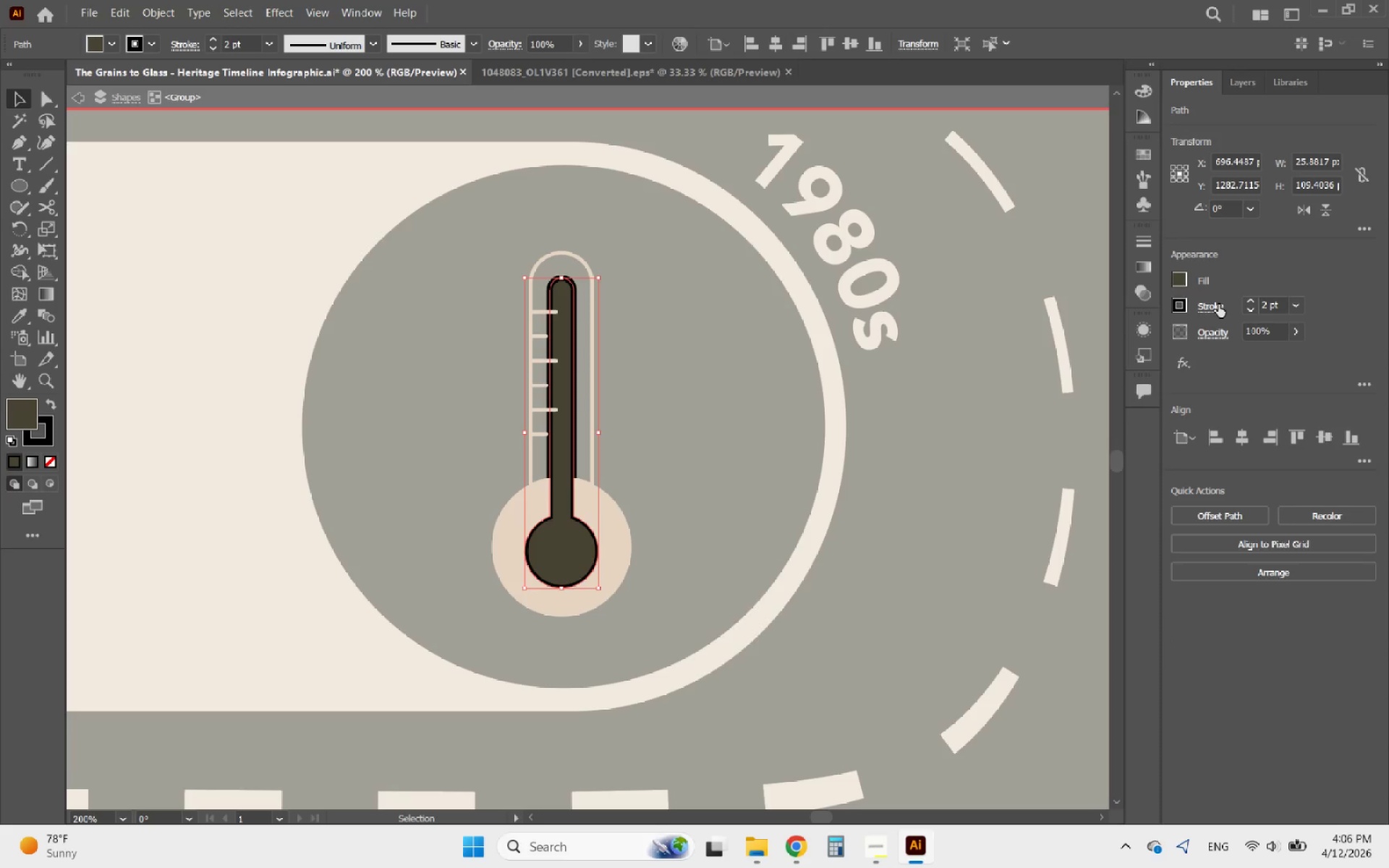 
left_click([1186, 302])
 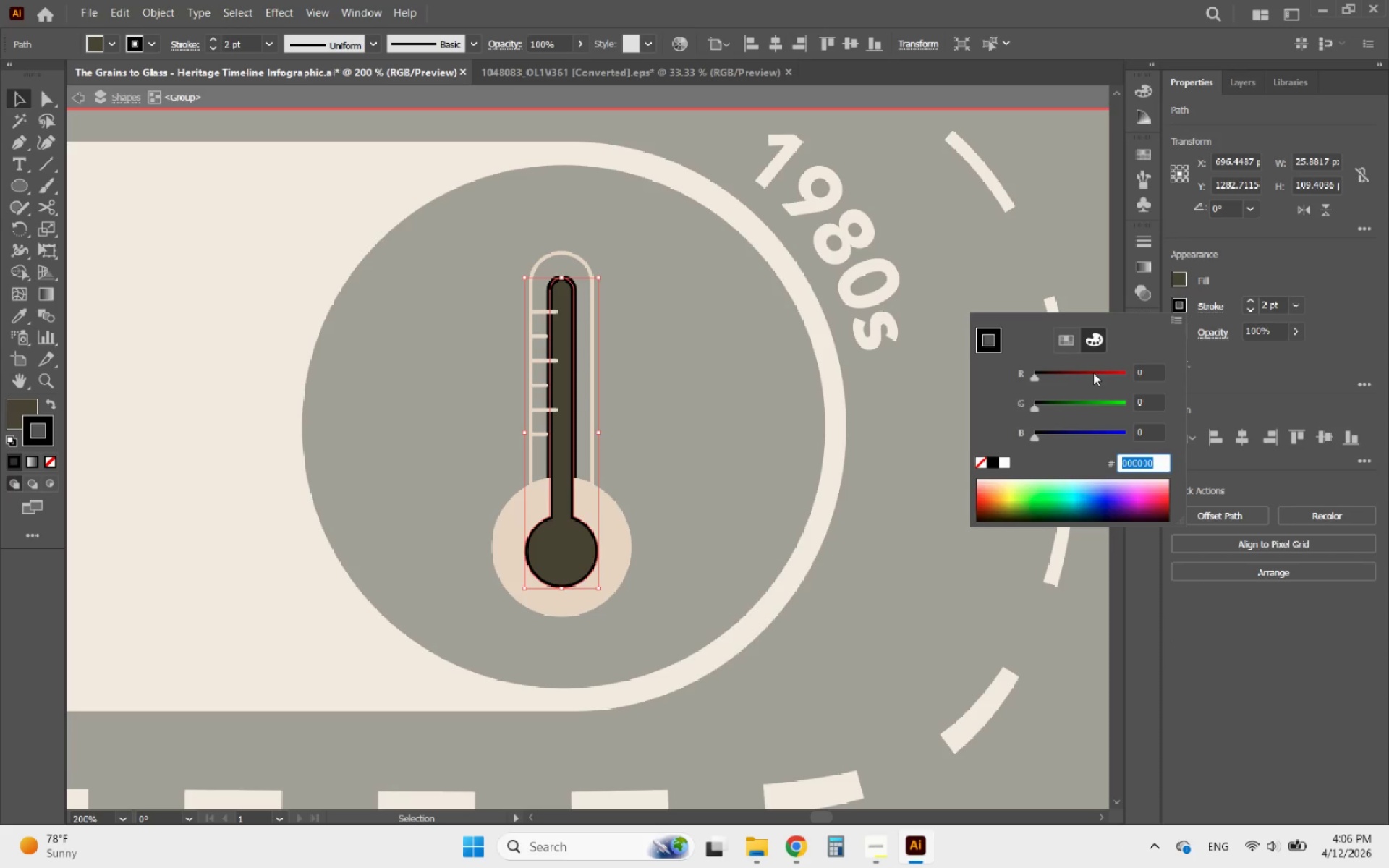 
key(Control+V)
 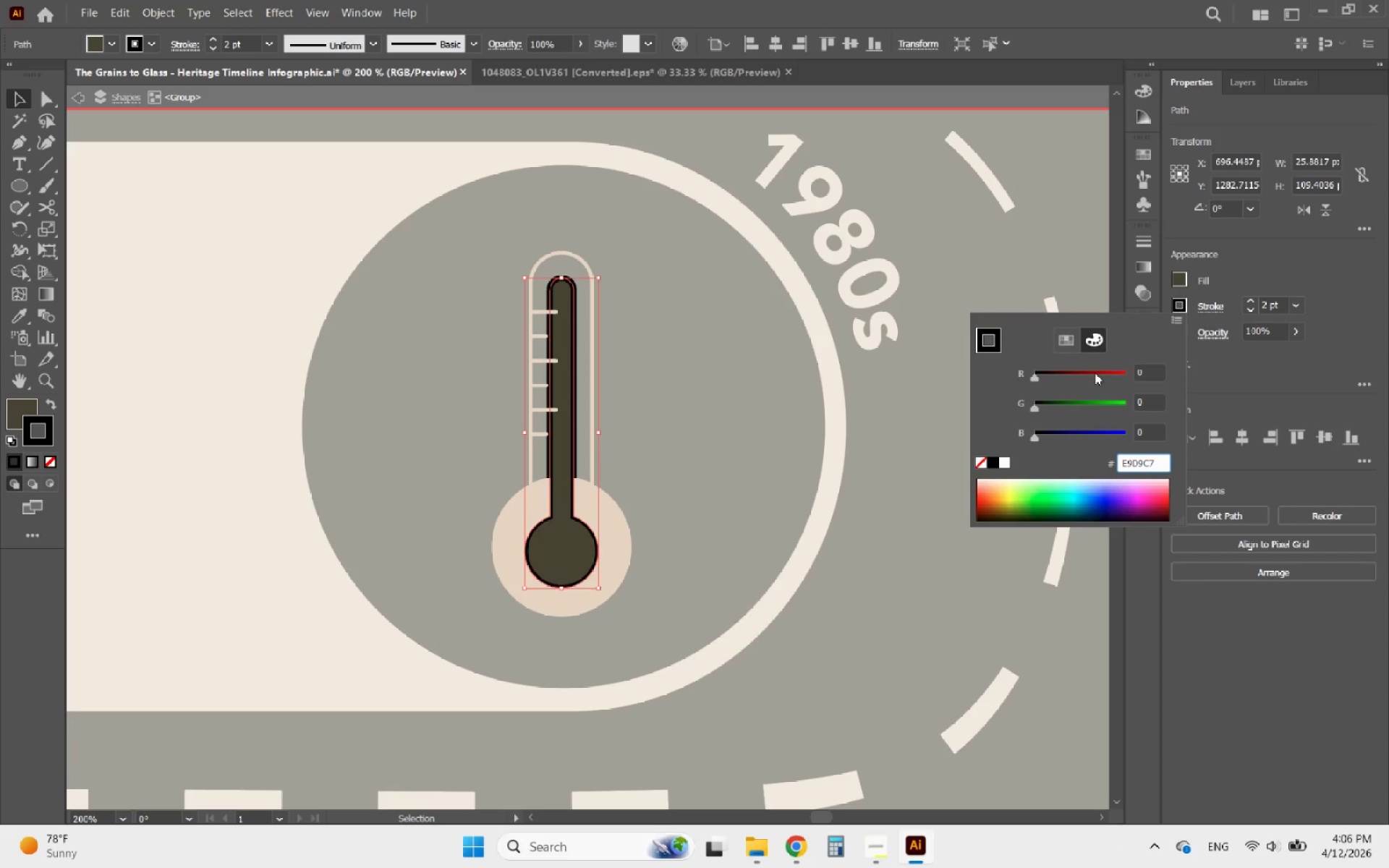 
key(Enter)
 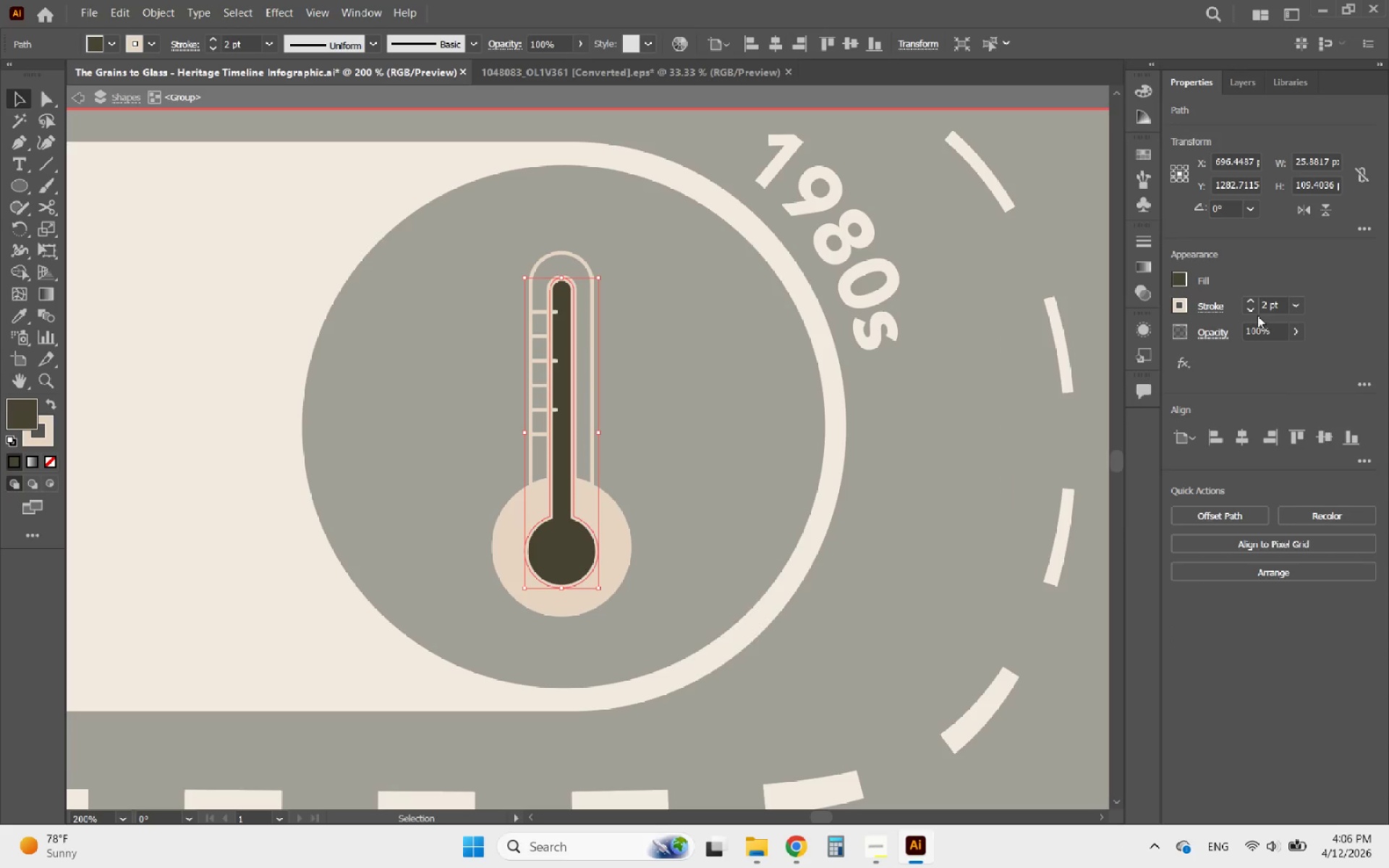 
left_click([1248, 311])
 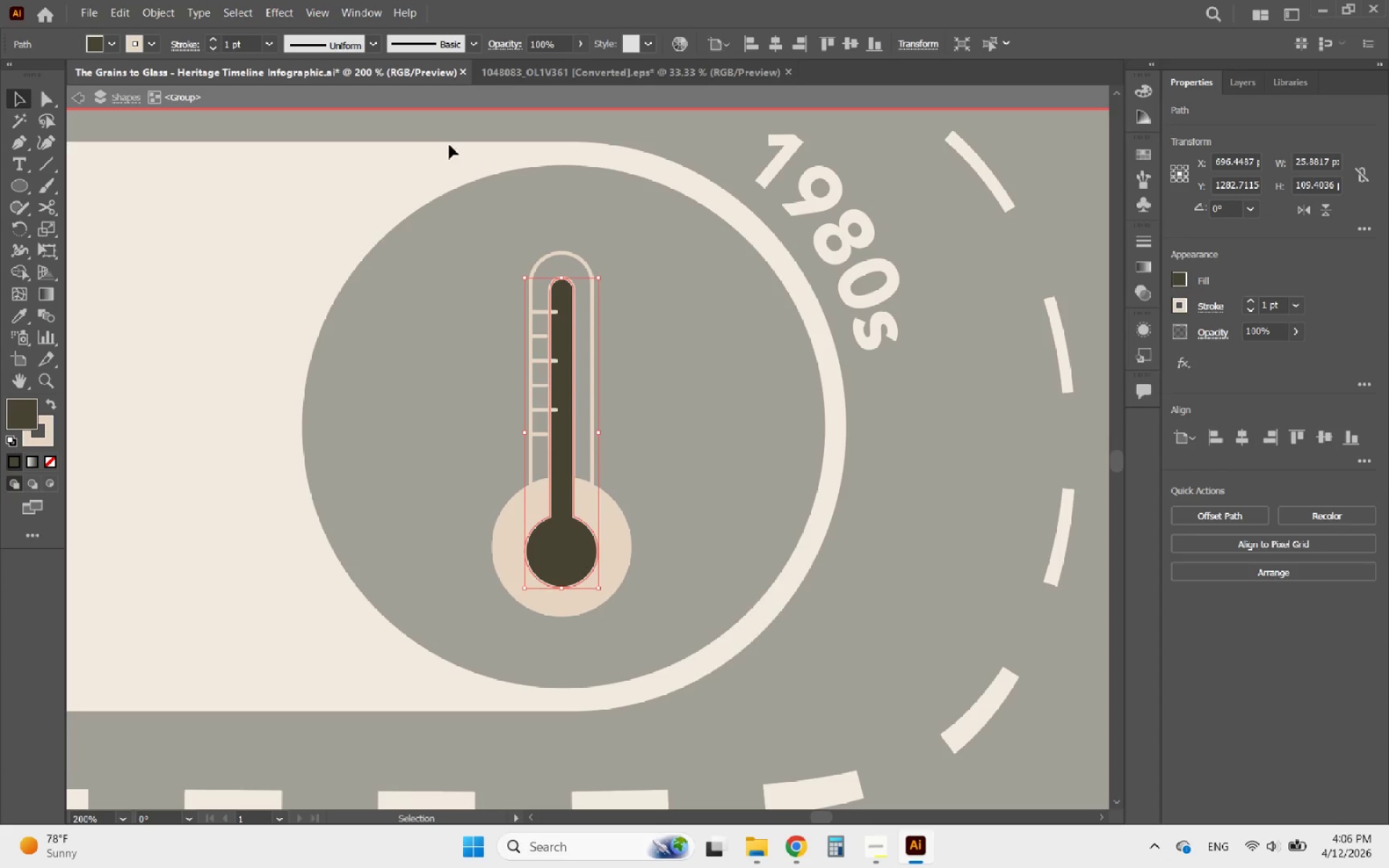 
left_click([165, 9])
 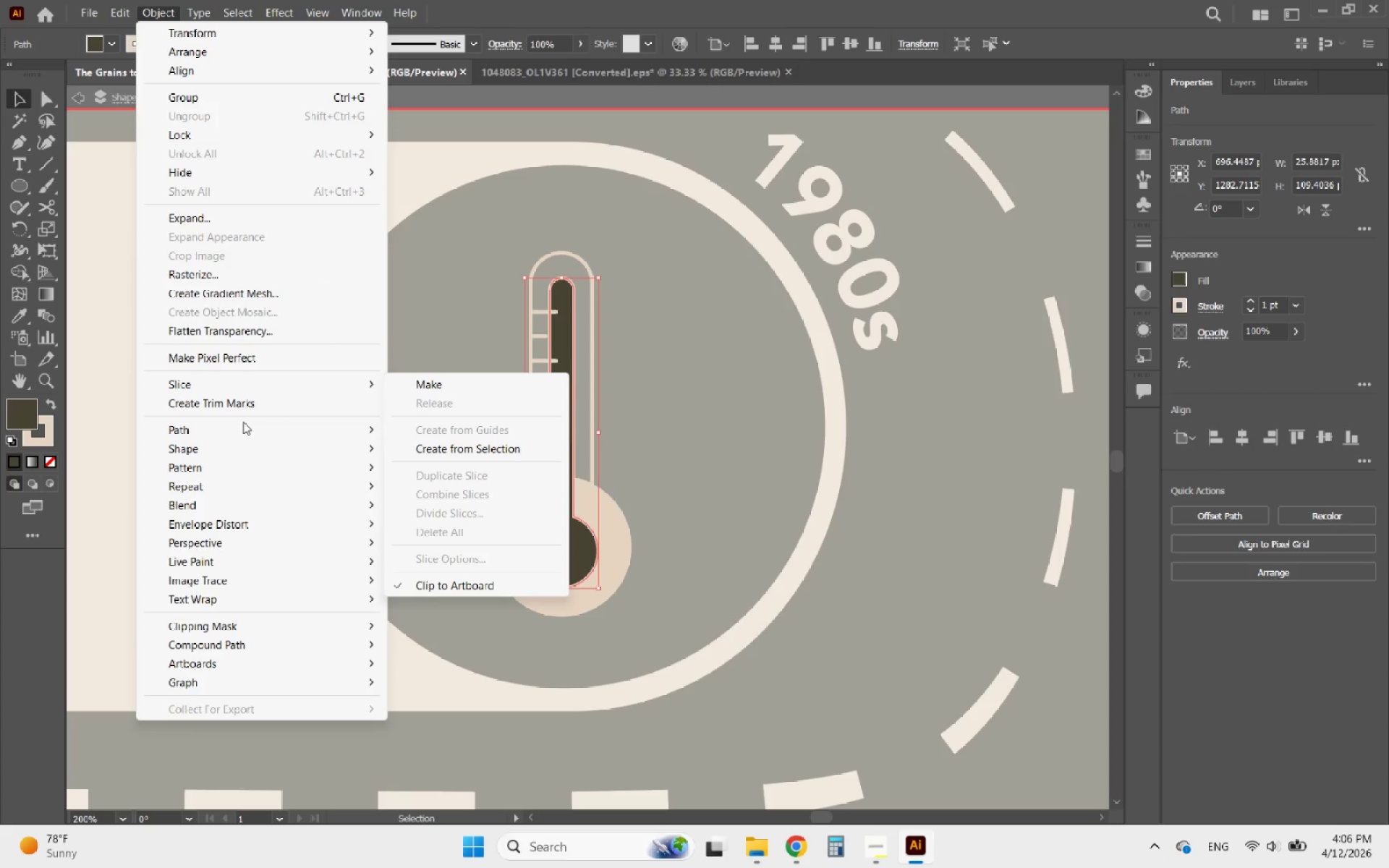 
left_click([238, 426])
 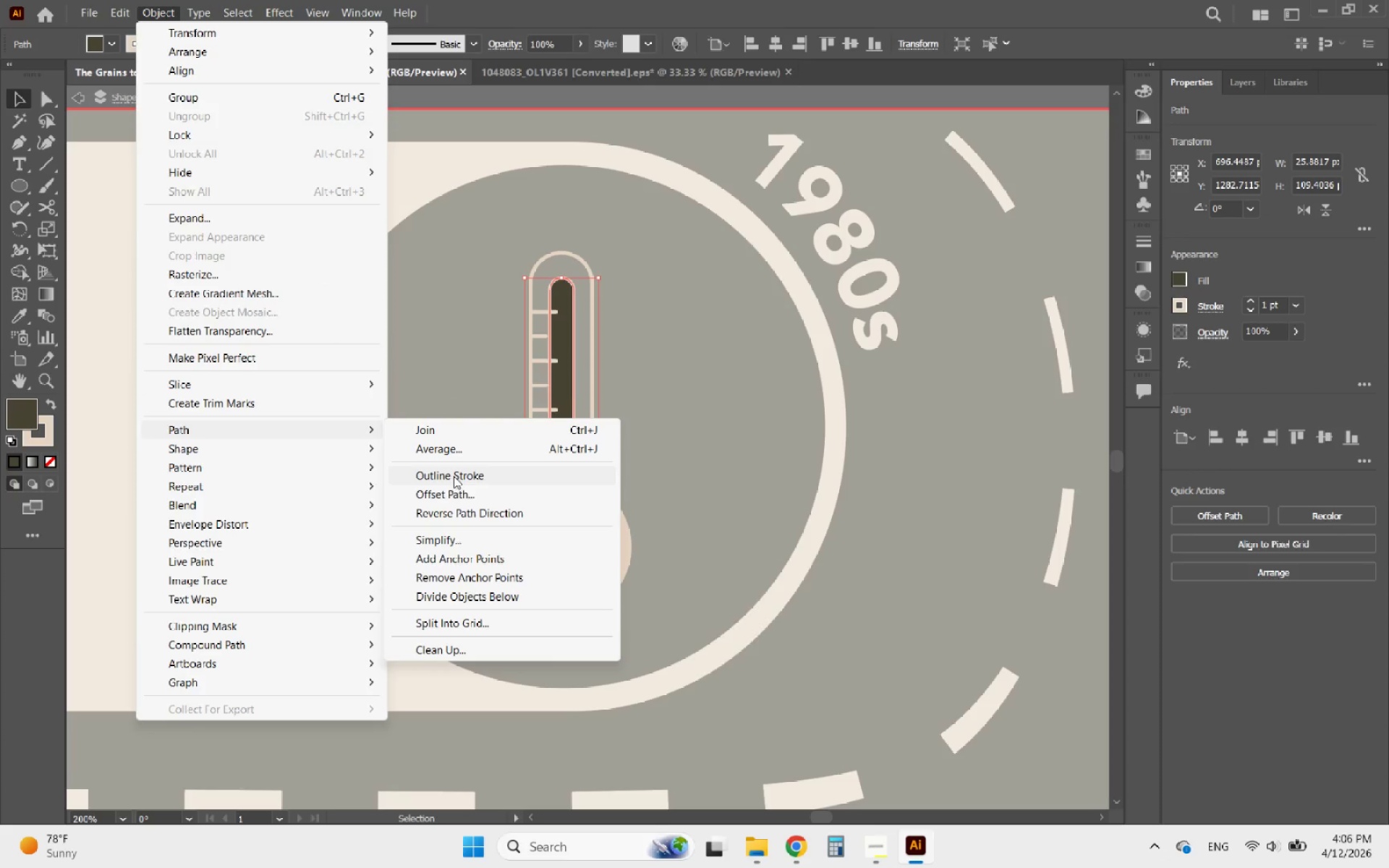 
left_click([454, 476])
 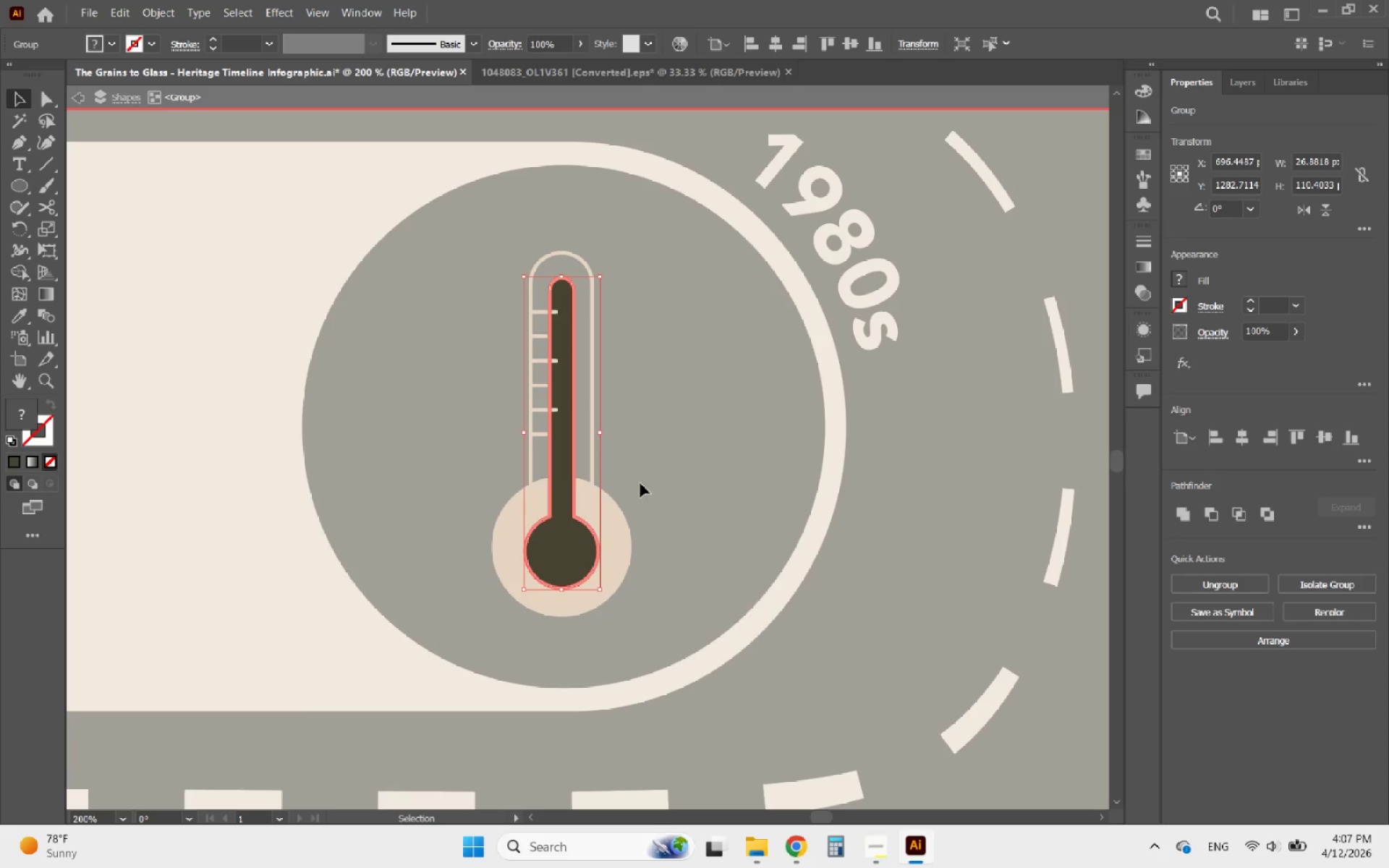 
hold_key(key=AltLeft, duration=0.53)
scroll: coordinate [519, 557], scroll_direction: up, amount: 5.0
 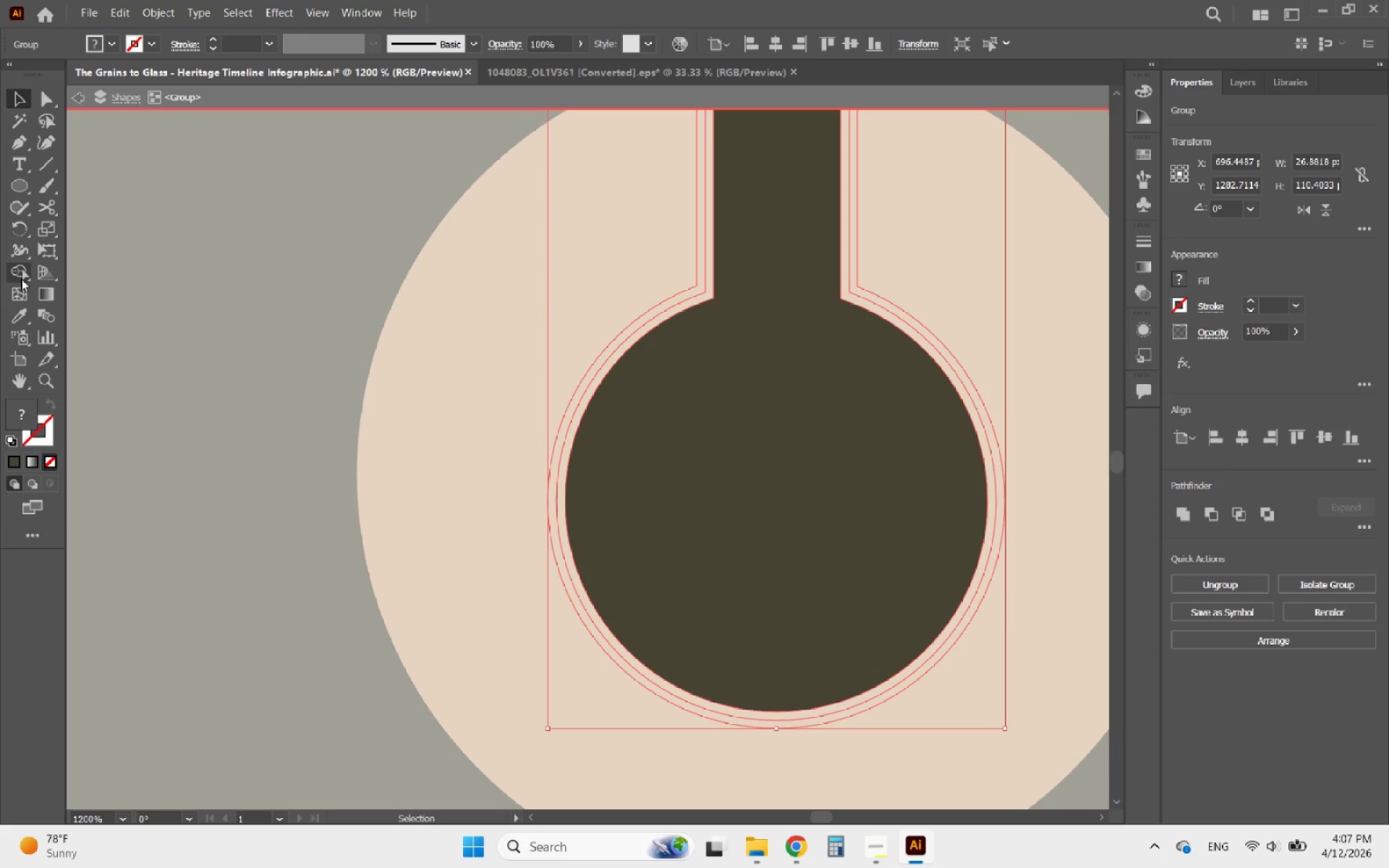 
left_click([20, 271])
 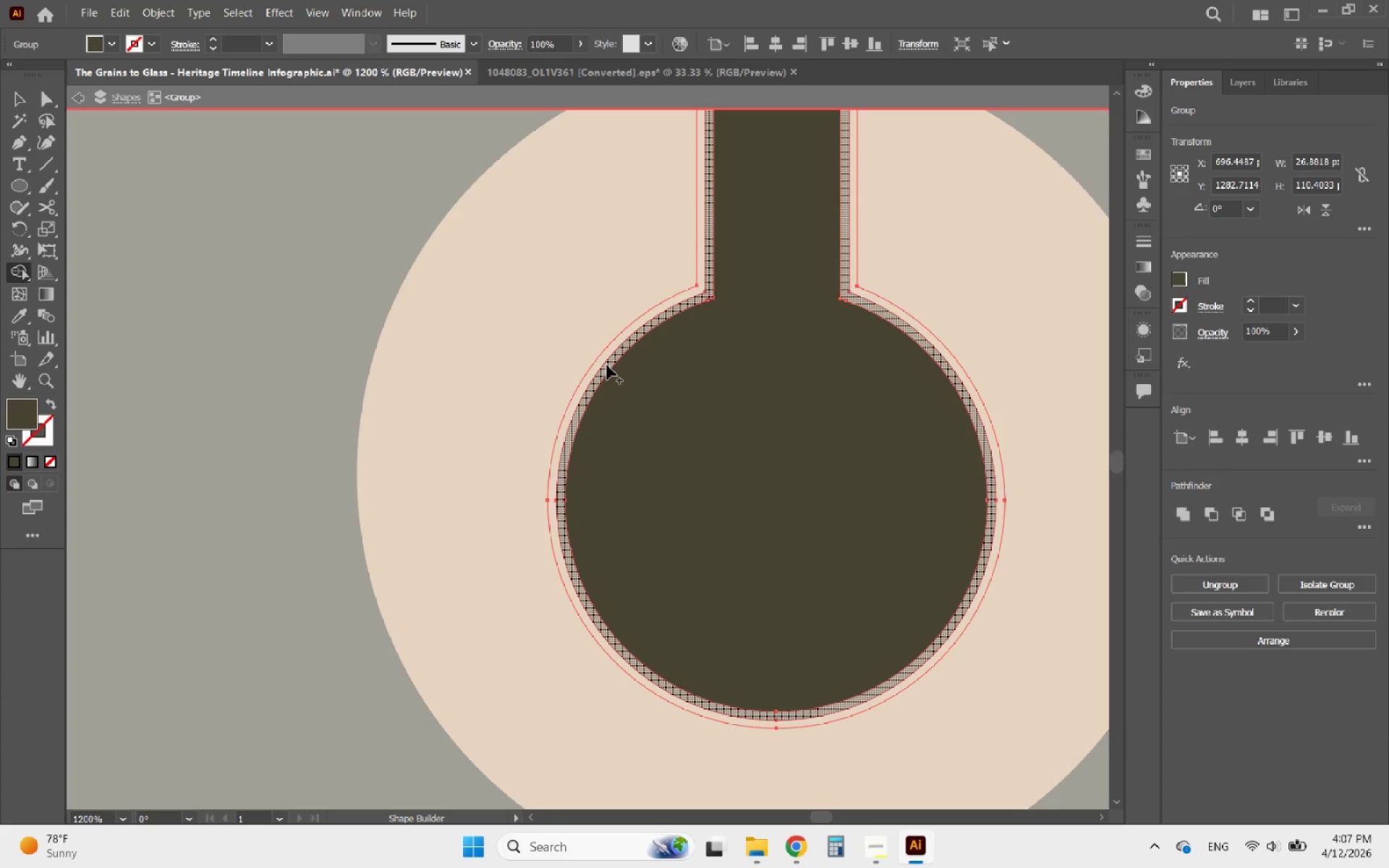 
left_click_drag(start_coordinate=[607, 365], to_coordinate=[599, 365])
 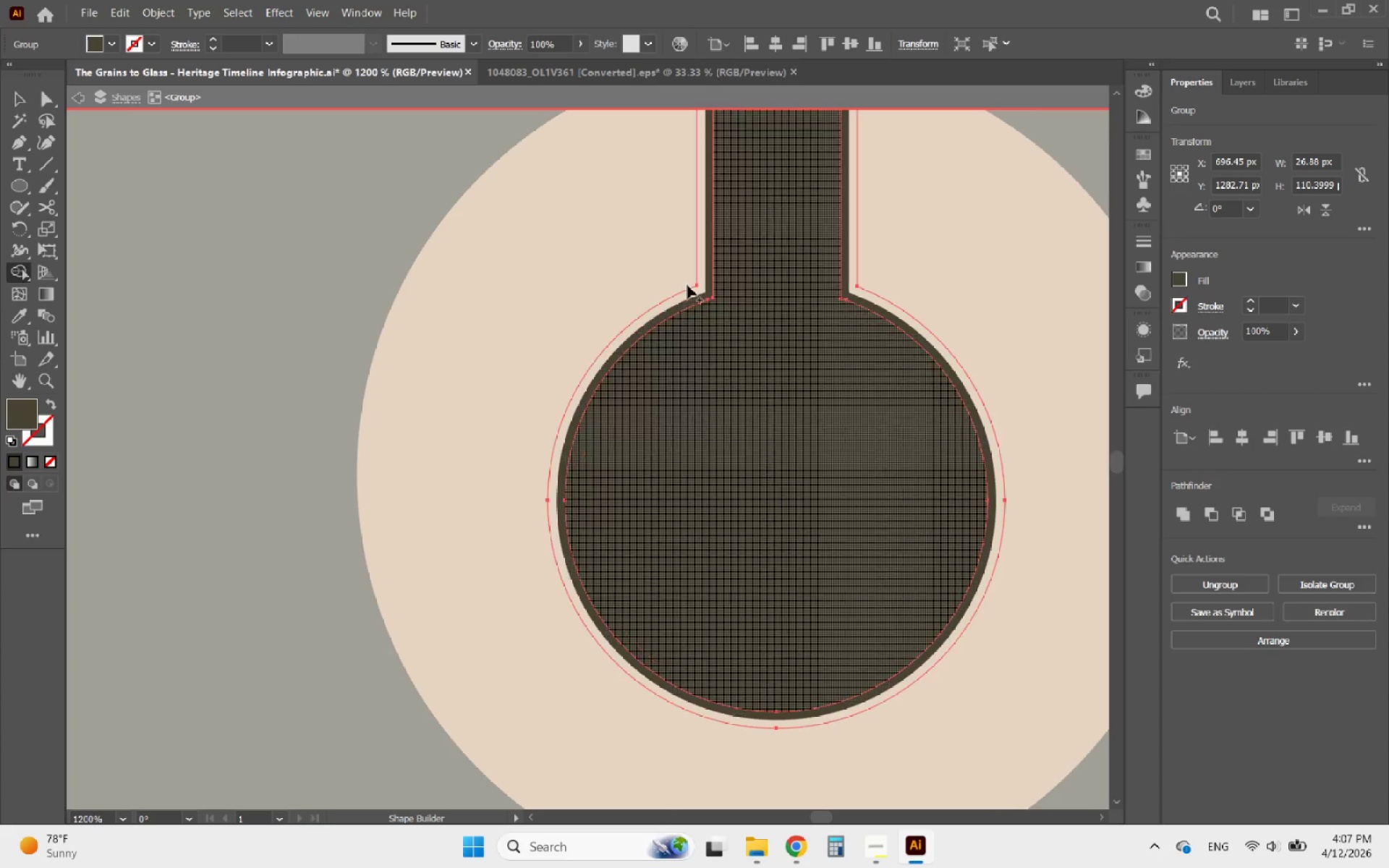 
left_click([14, 102])
 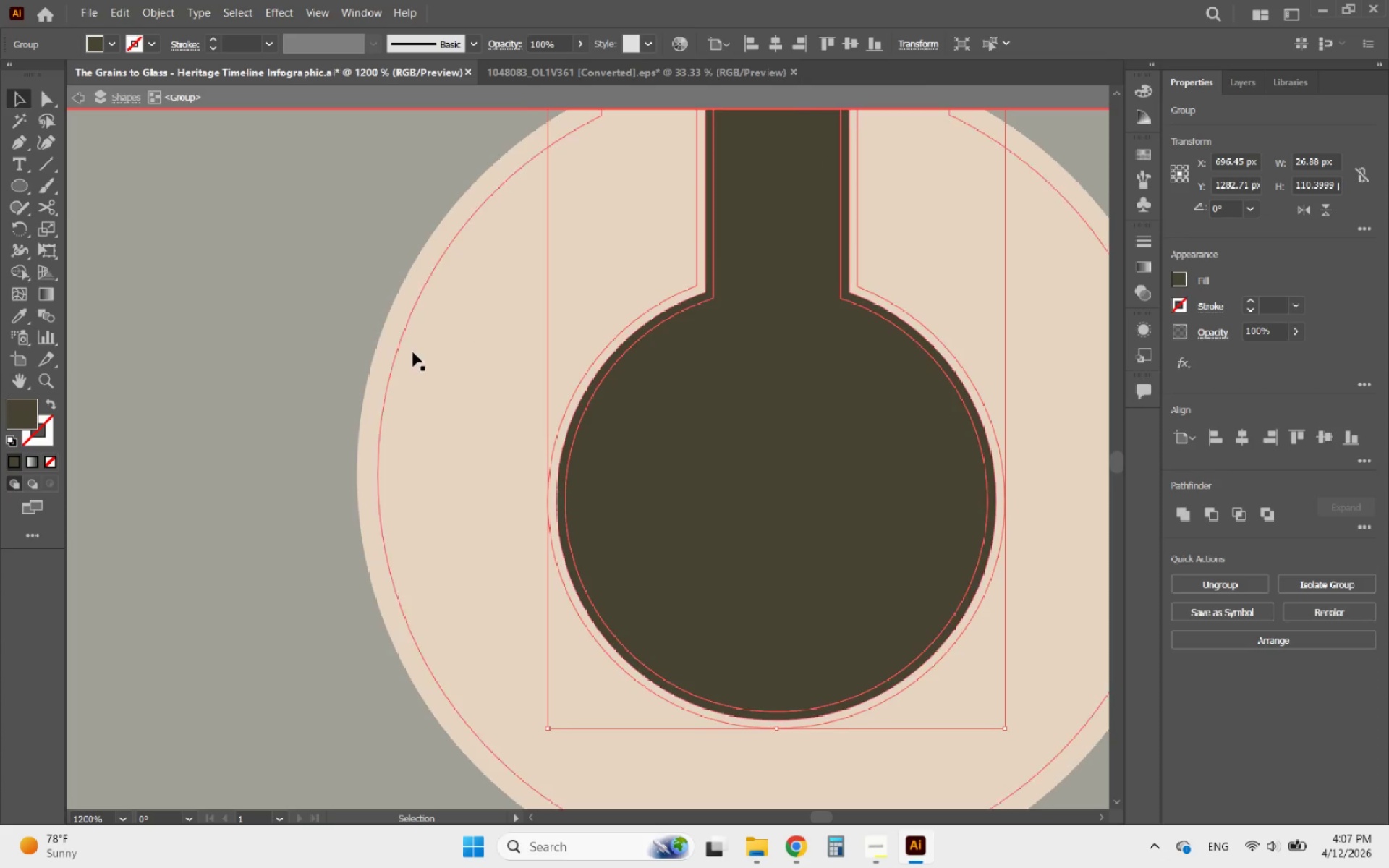 
hold_key(key=AltLeft, duration=0.36)
scroll: coordinate [427, 393], scroll_direction: down, amount: 4.0
 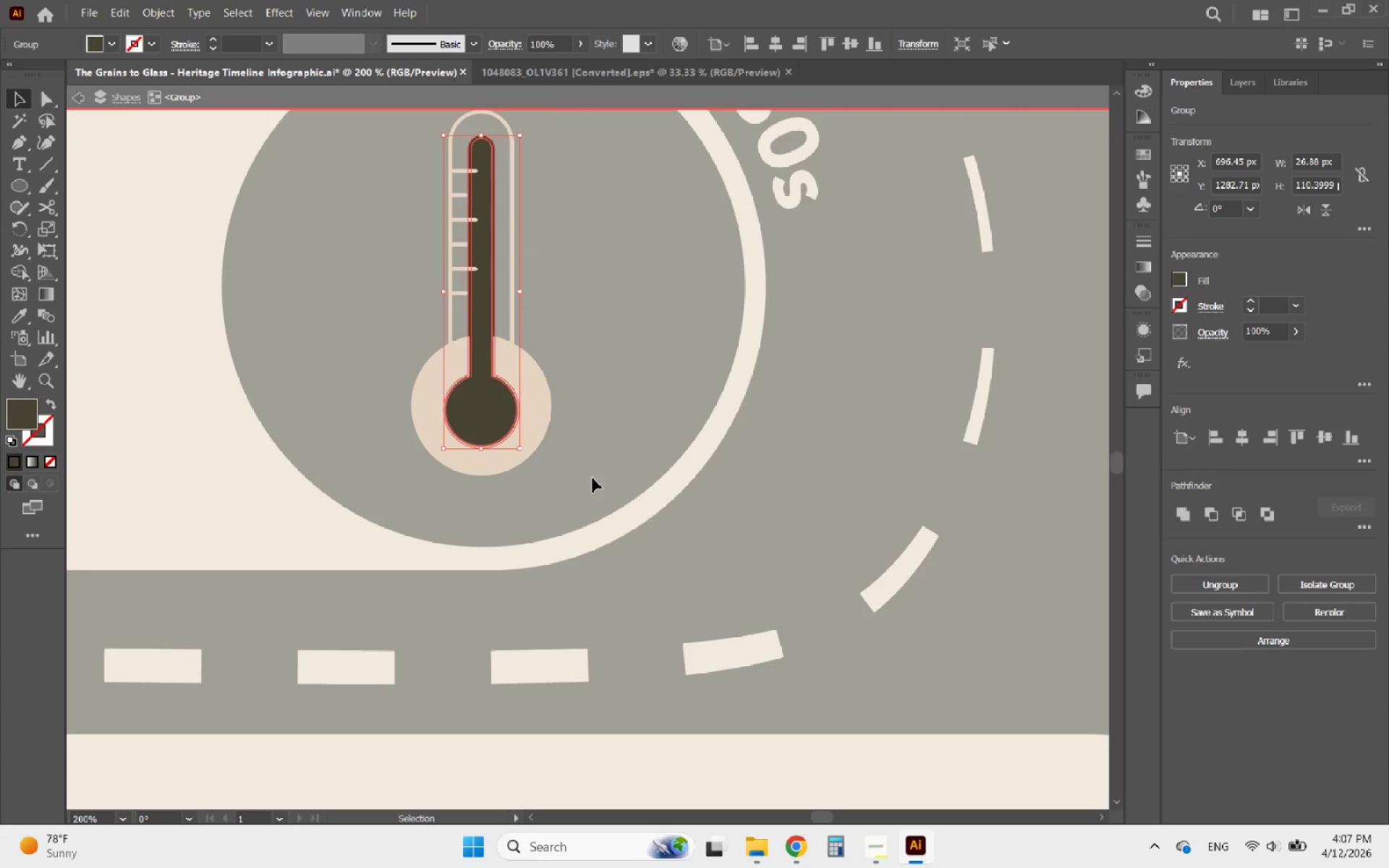 
double_click([592, 476])
 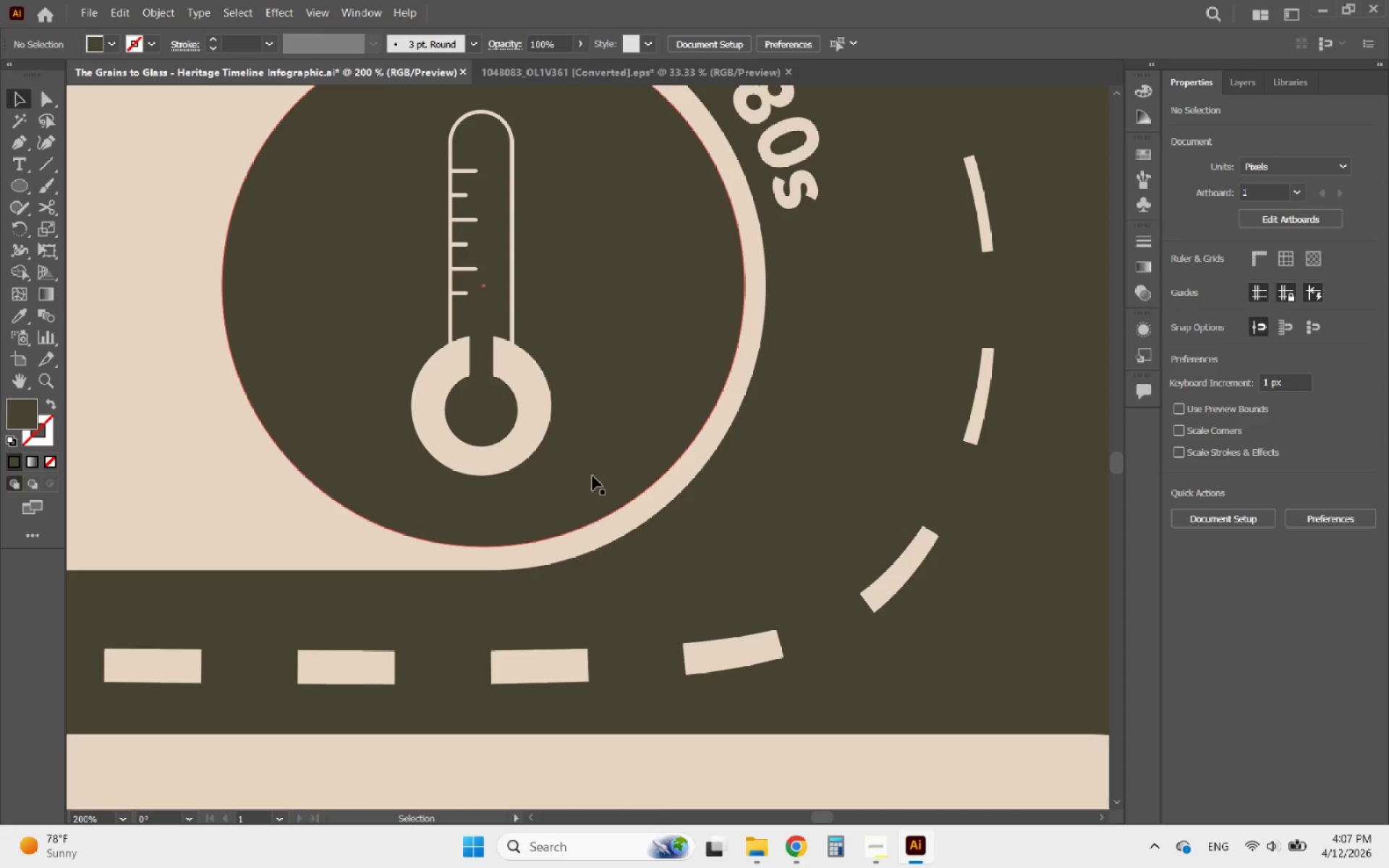 
hold_key(key=AltLeft, duration=0.56)
 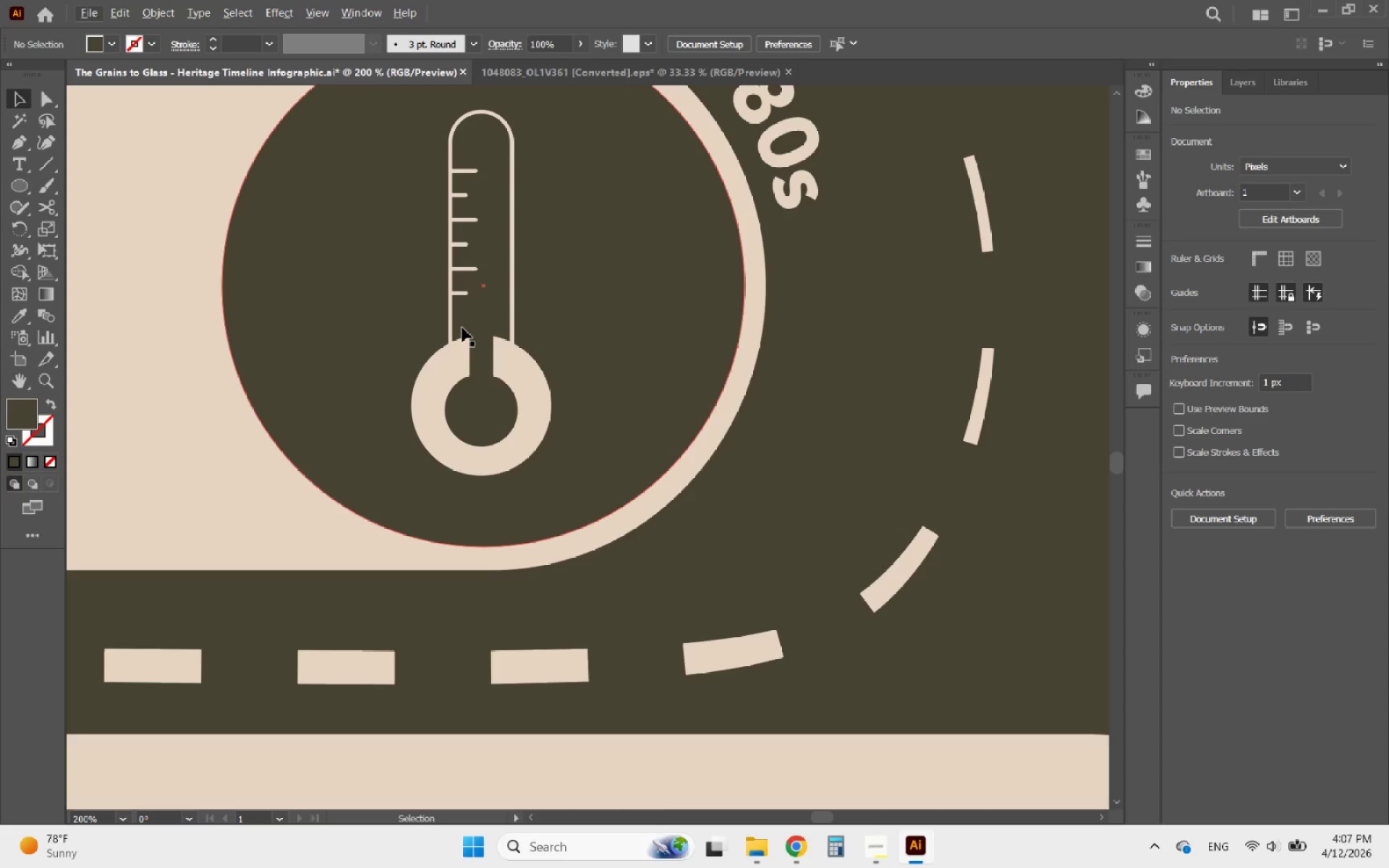 
key(Control+Z)
 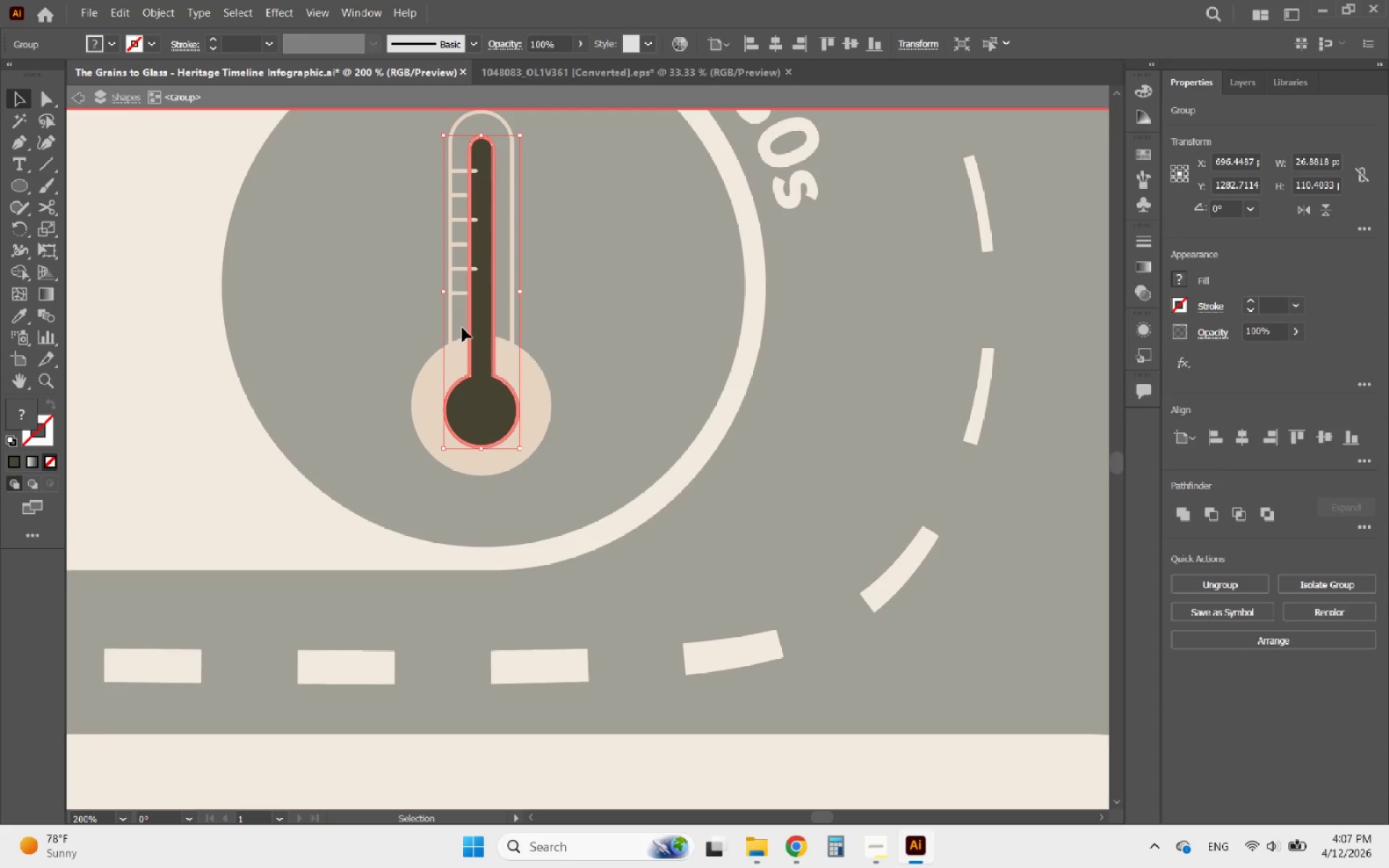 
key(Control+Z)
 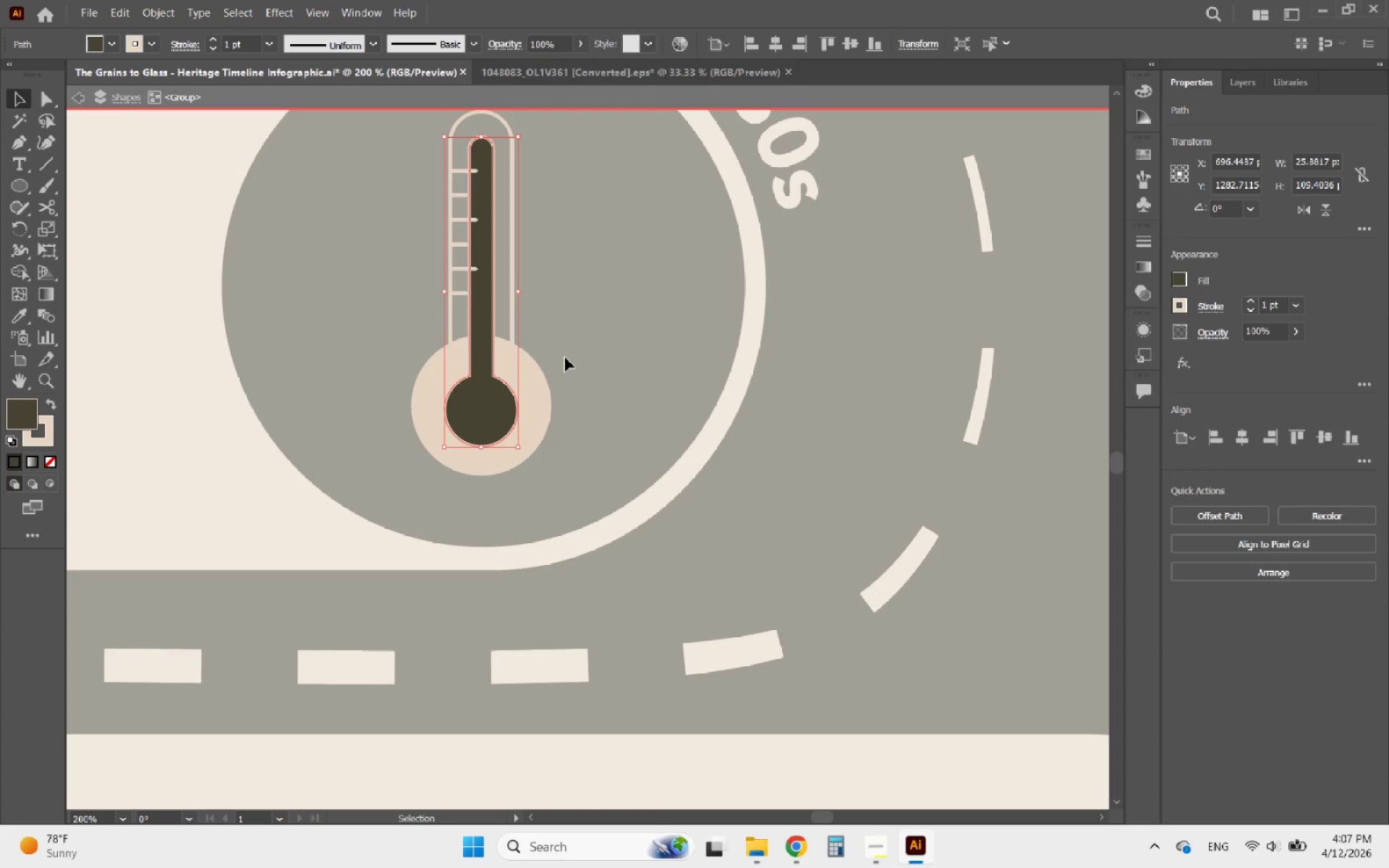 
left_click([565, 357])
 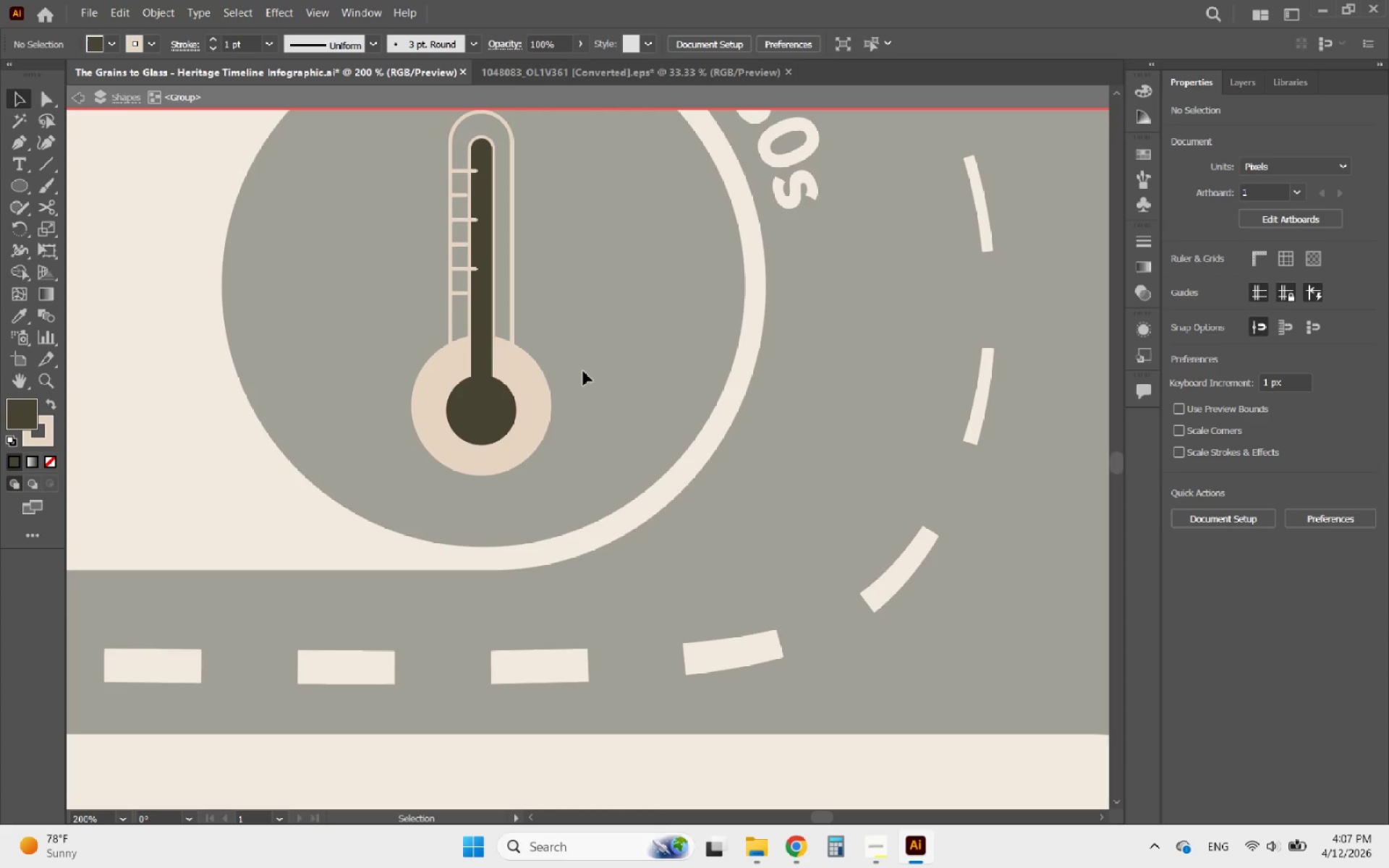 
double_click([583, 371])
 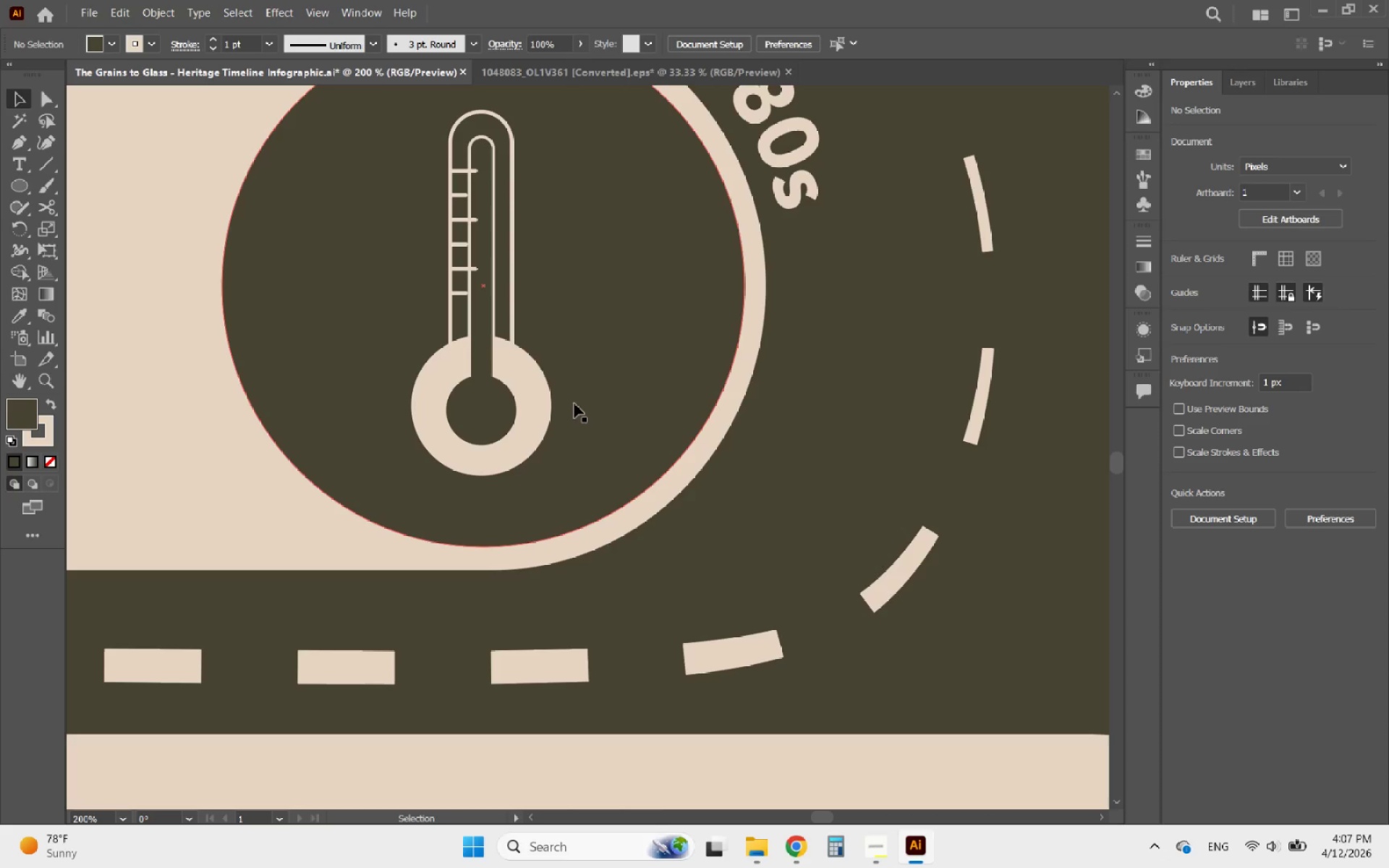 
hold_key(key=AltLeft, duration=0.58)
 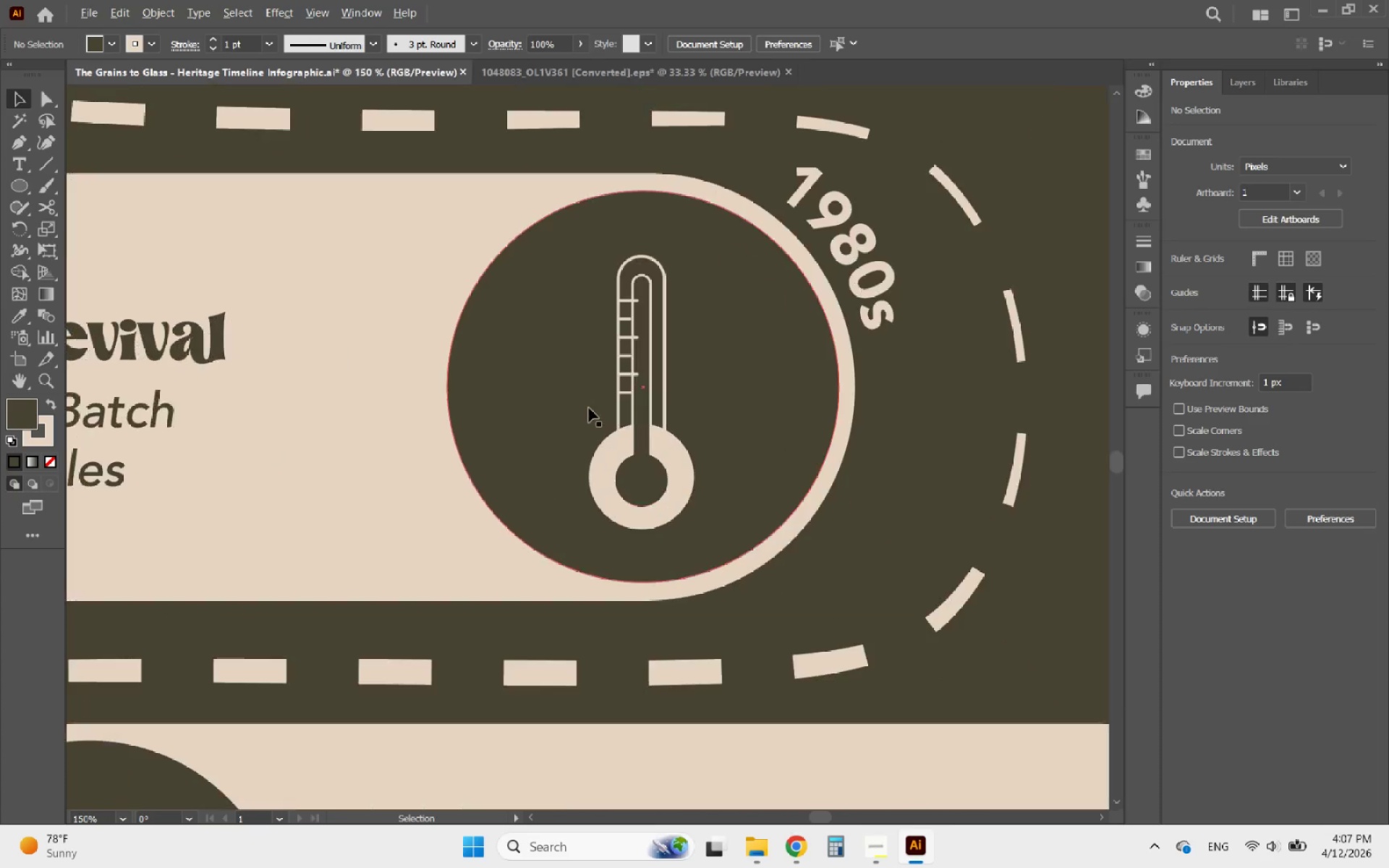 
key(Alt+AltLeft)
 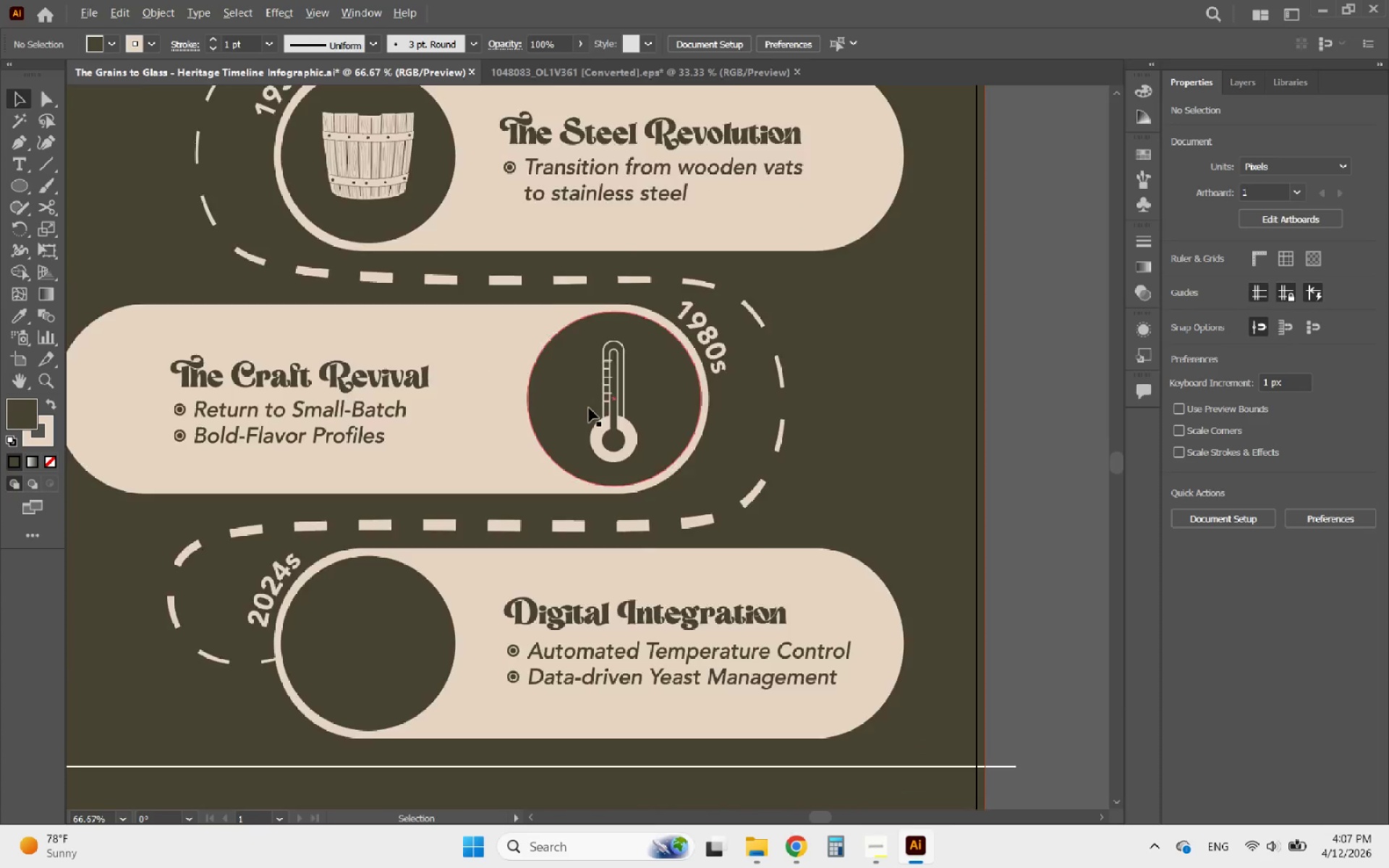 
scroll: coordinate [679, 456], scroll_direction: down, amount: 3.0
 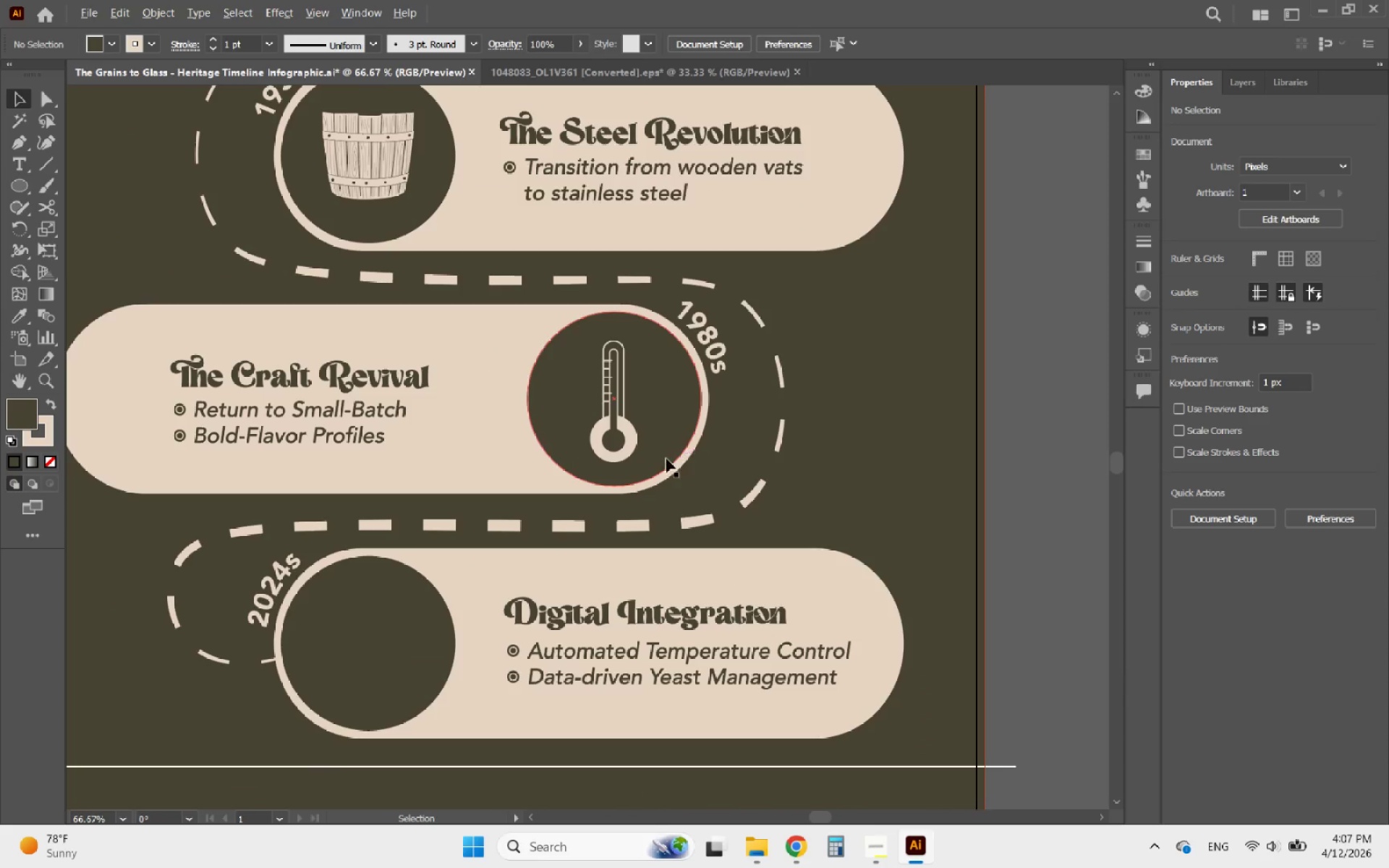 
scroll: coordinate [589, 408], scroll_direction: up, amount: 1.0
 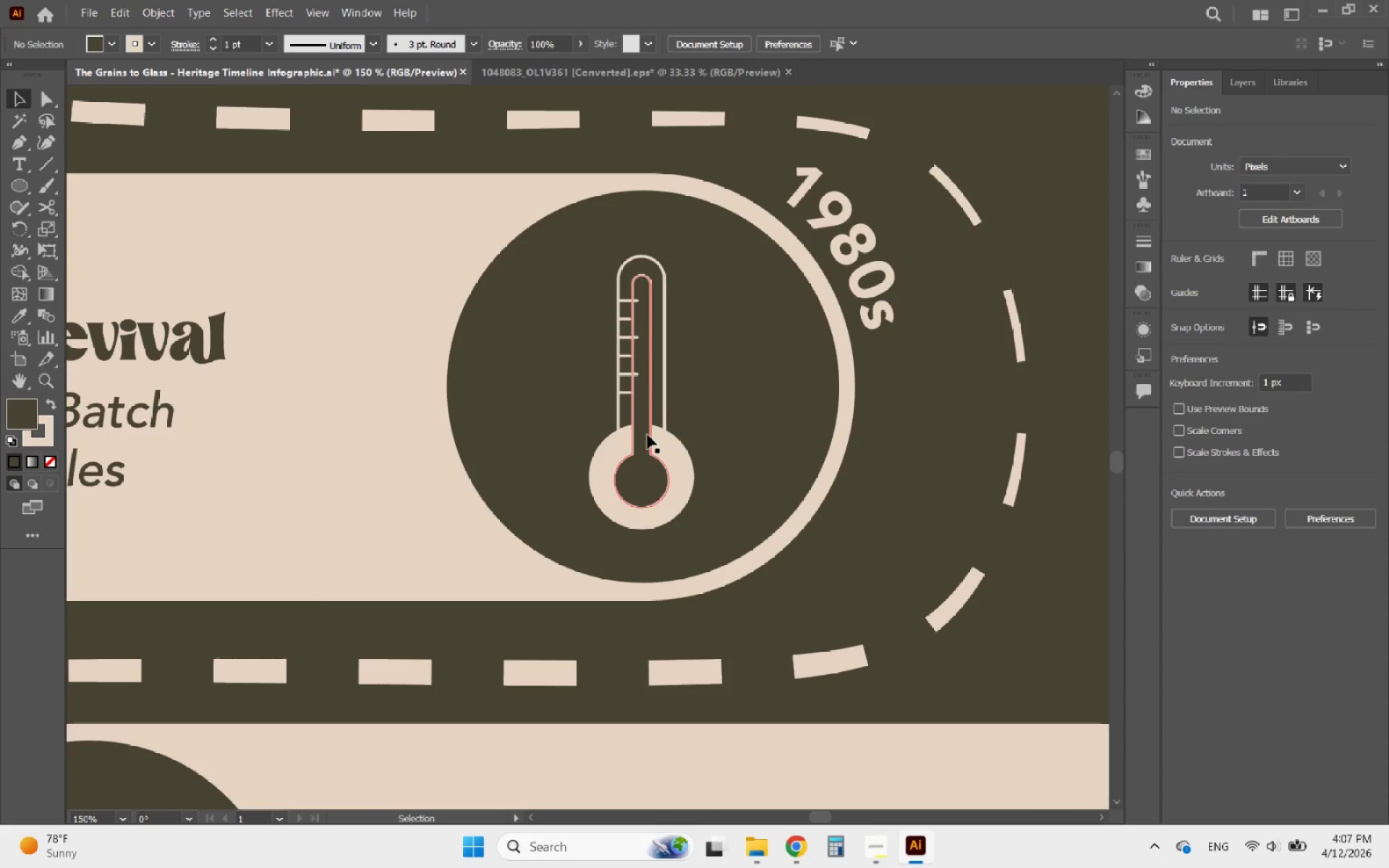 
left_click_drag(start_coordinate=[647, 435], to_coordinate=[654, 430])
 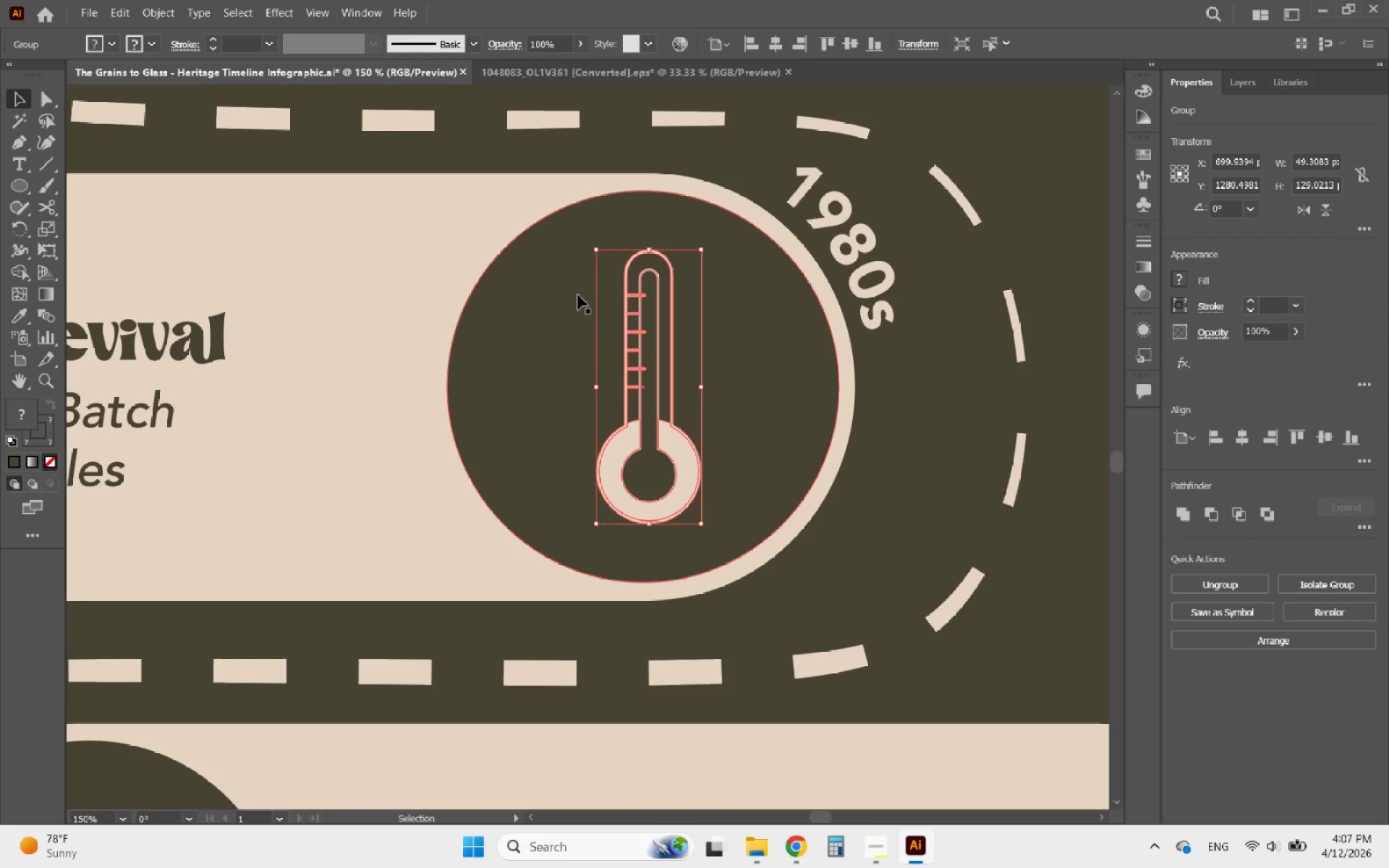 
key(Control+X)
 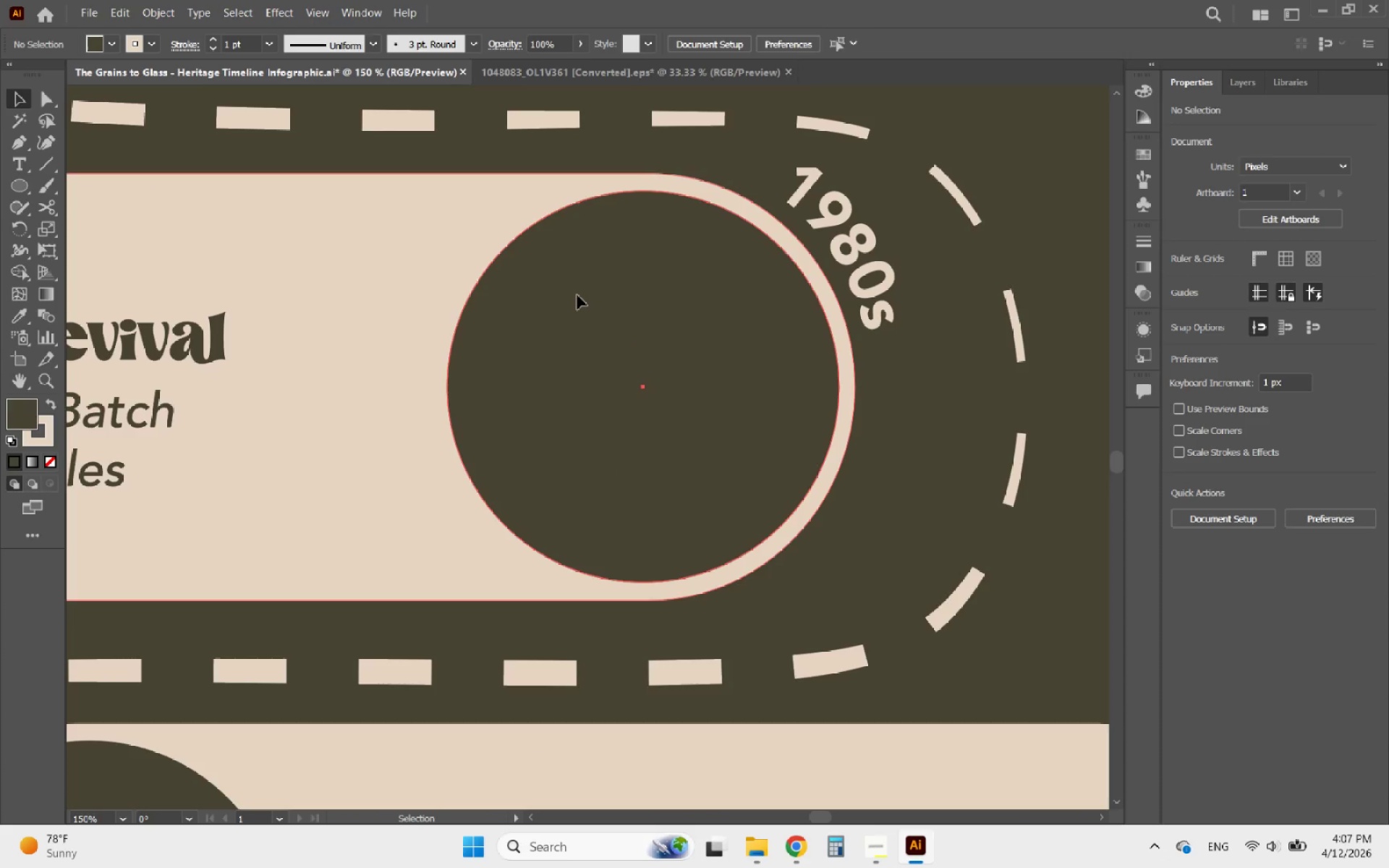 
double_click([577, 295])
 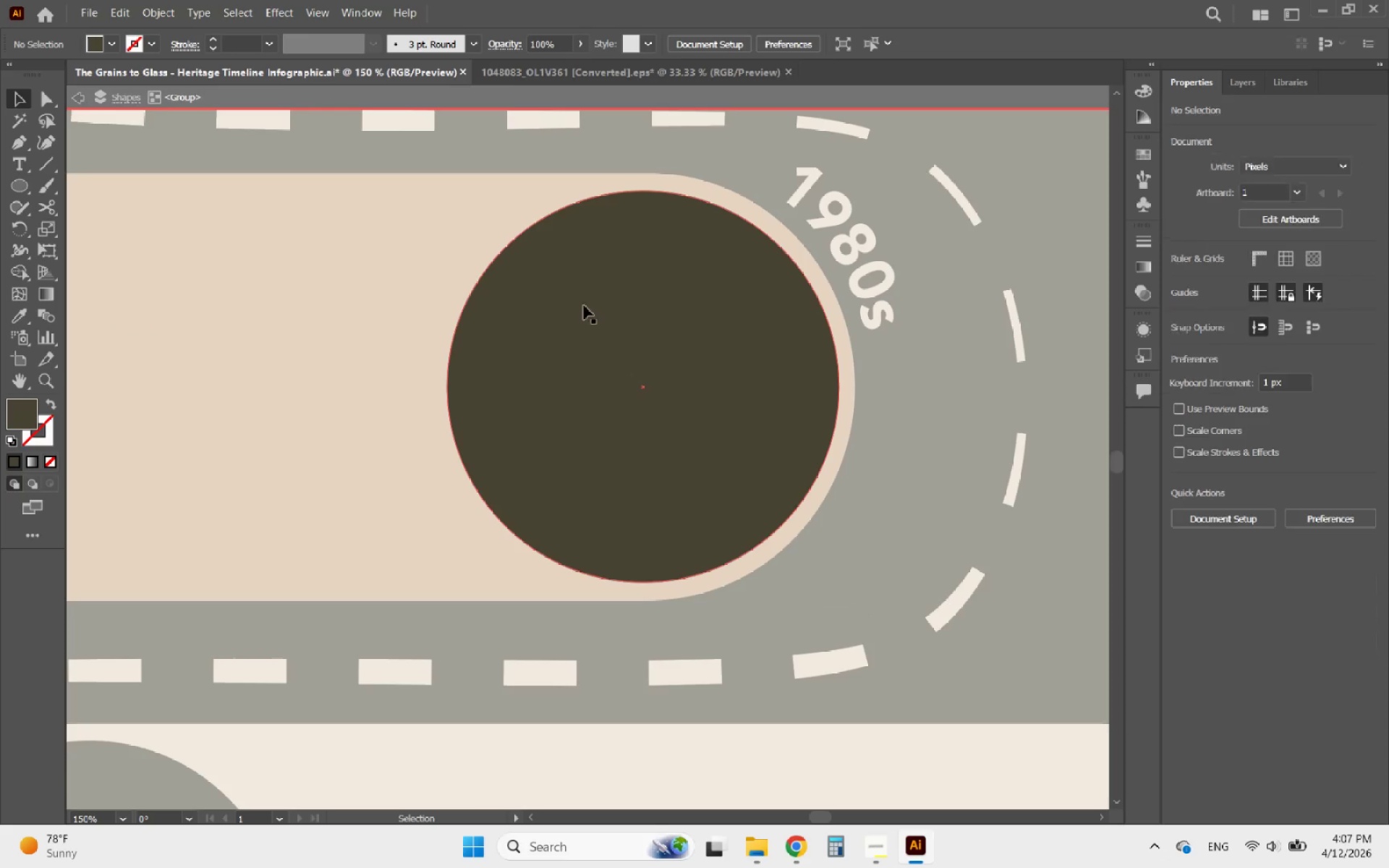 
triple_click([593, 320])
 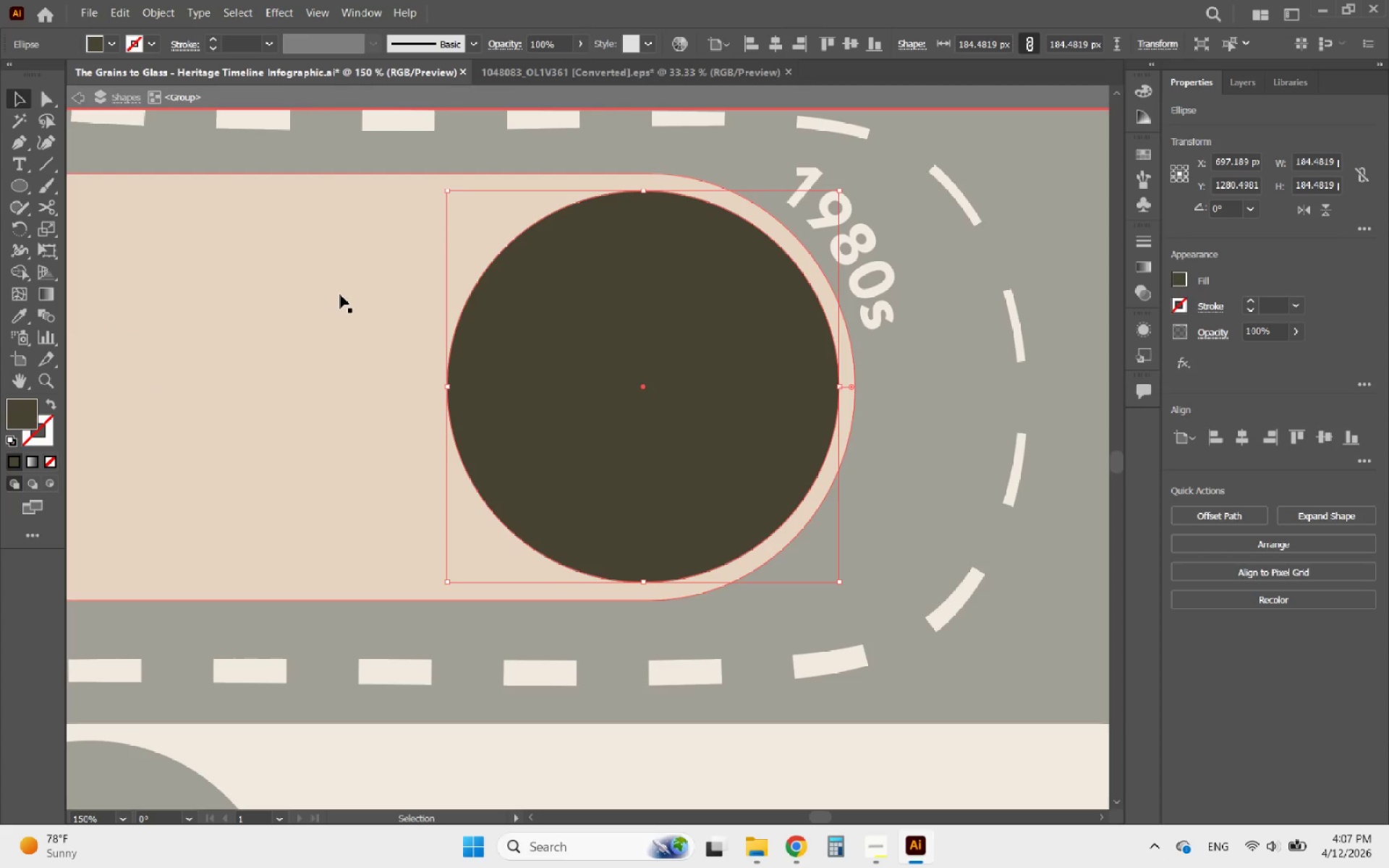 
left_click([339, 294])
 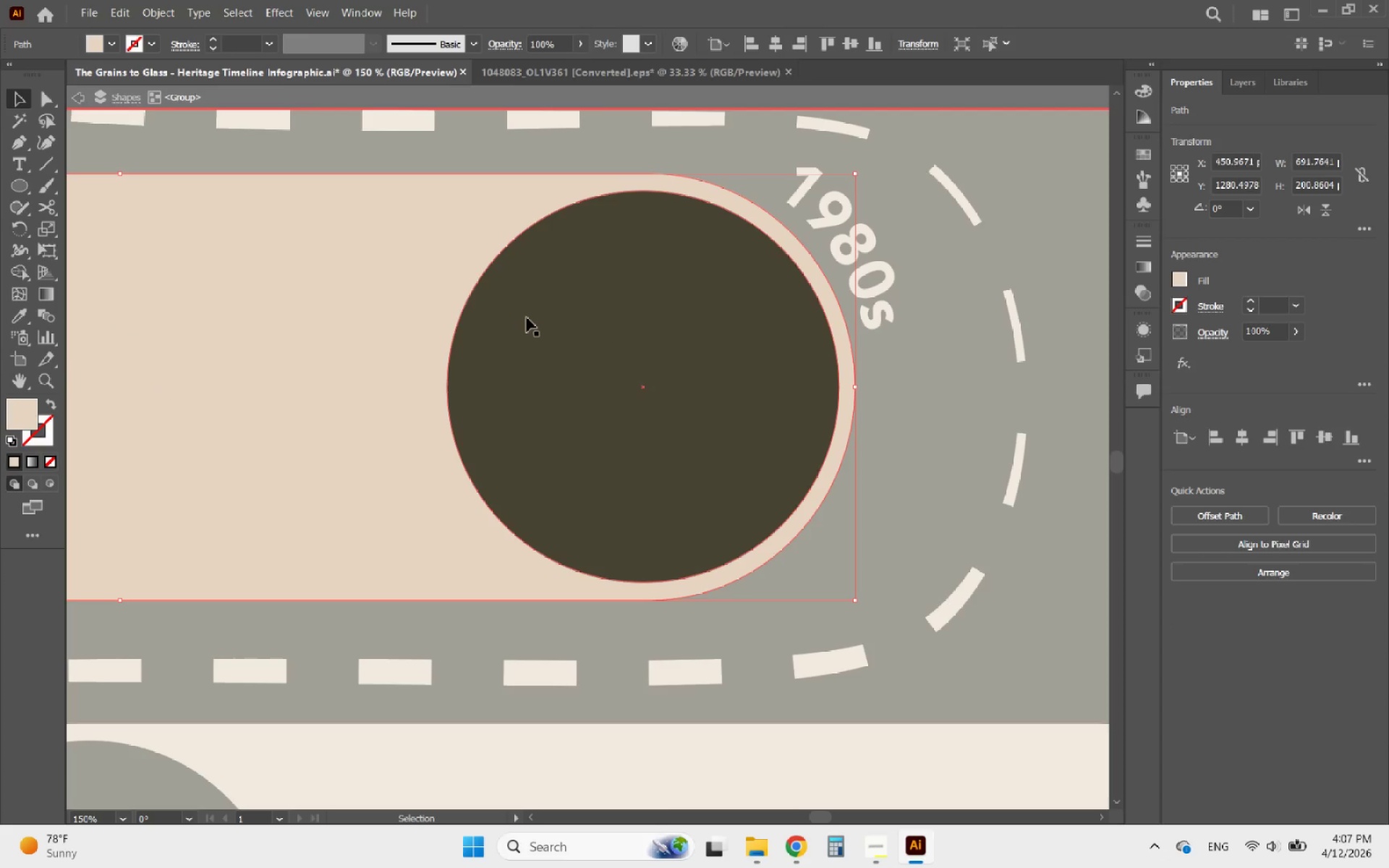 
key(Control+V)
 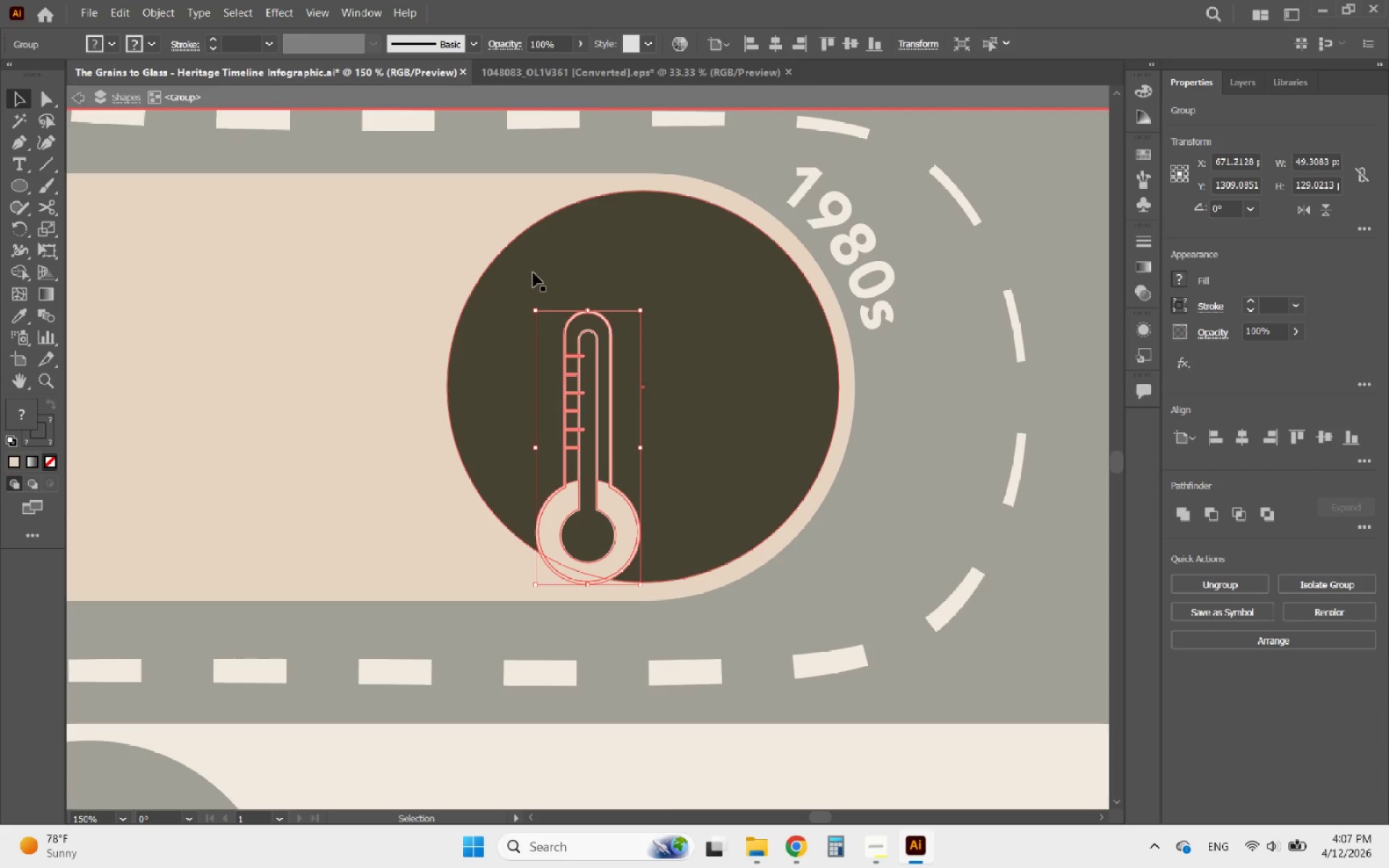 
left_click([533, 273])
 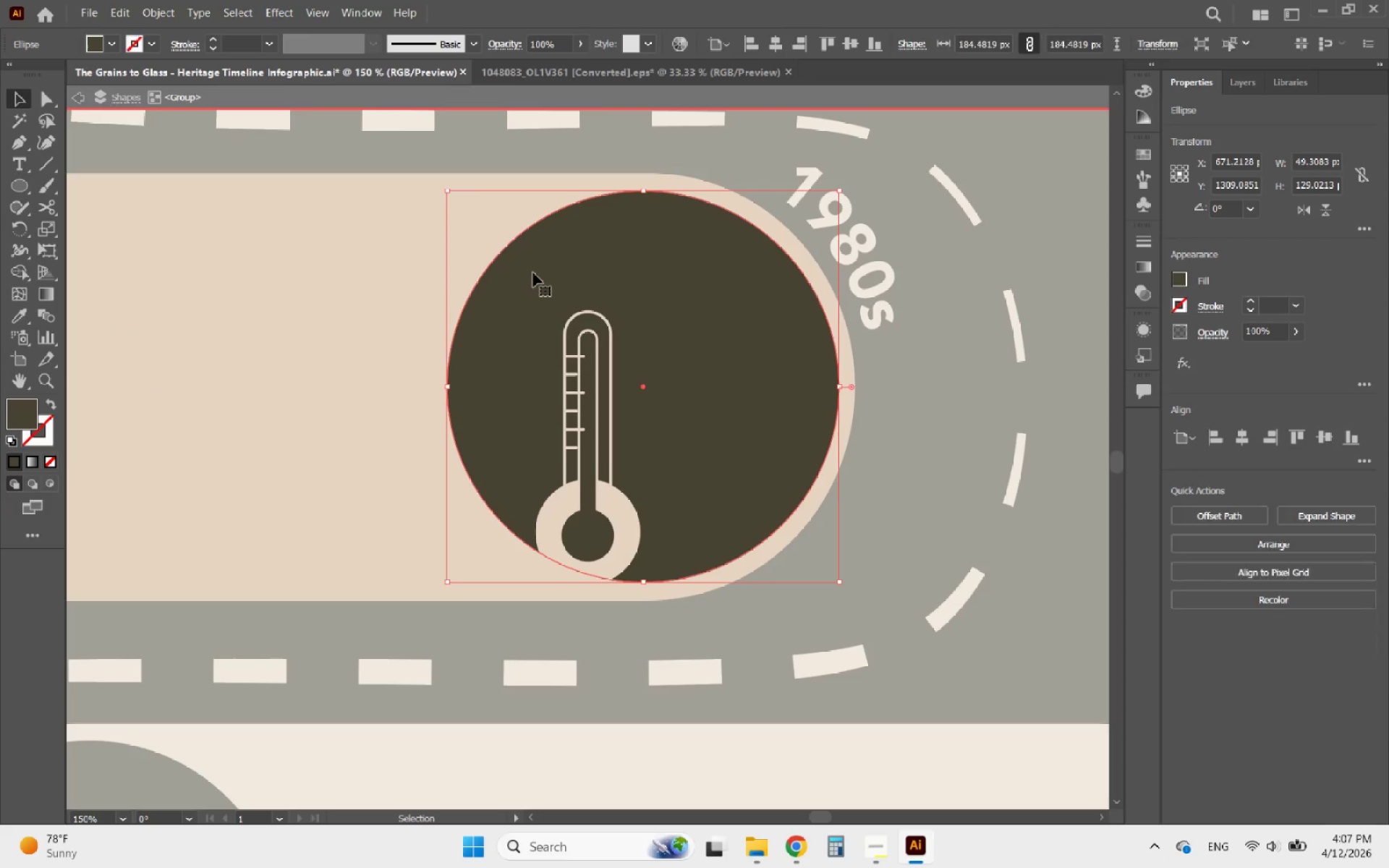 
hold_key(key=ShiftLeft, duration=1.89)
left_click([608, 508])
 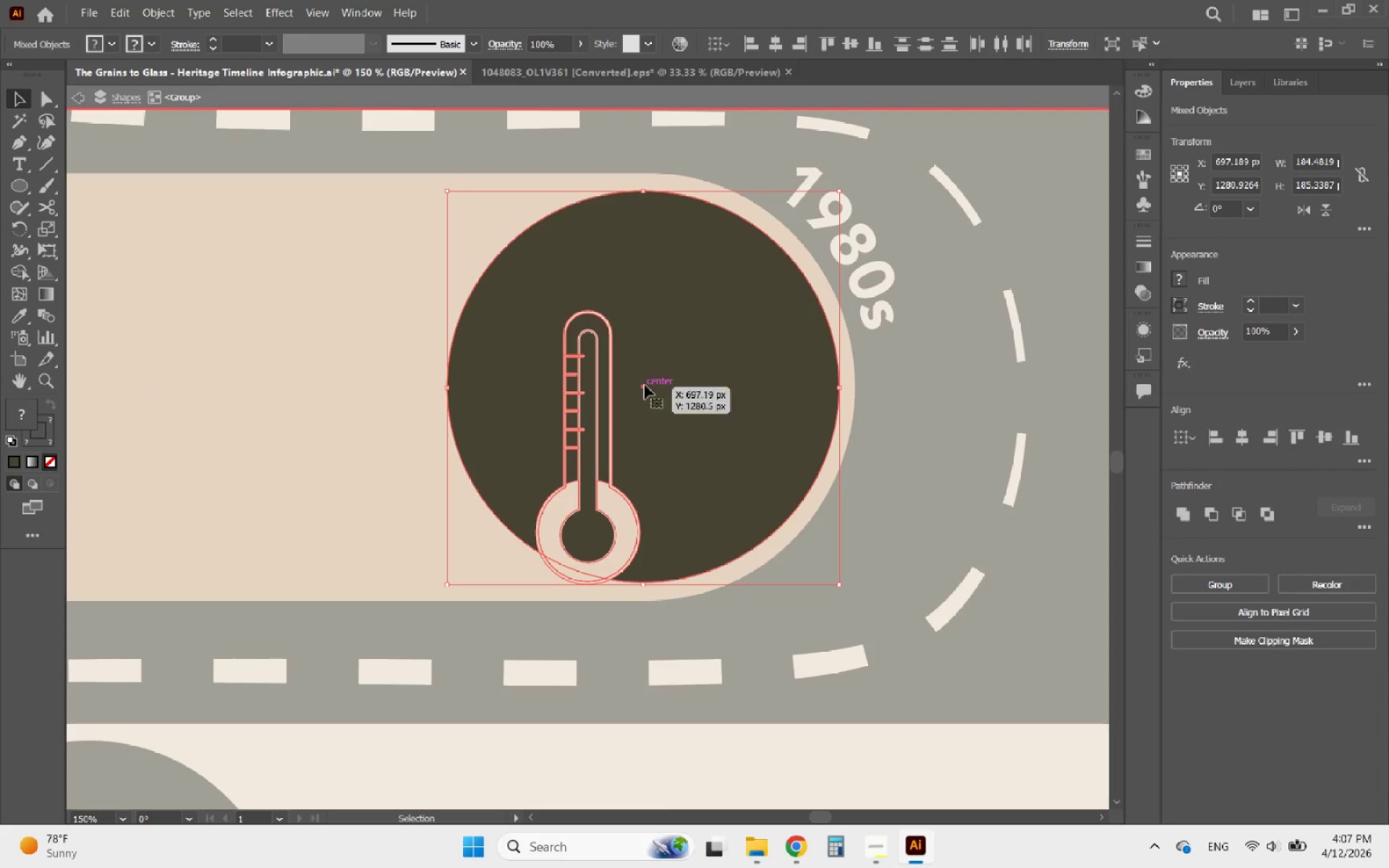 
left_click([646, 380])
 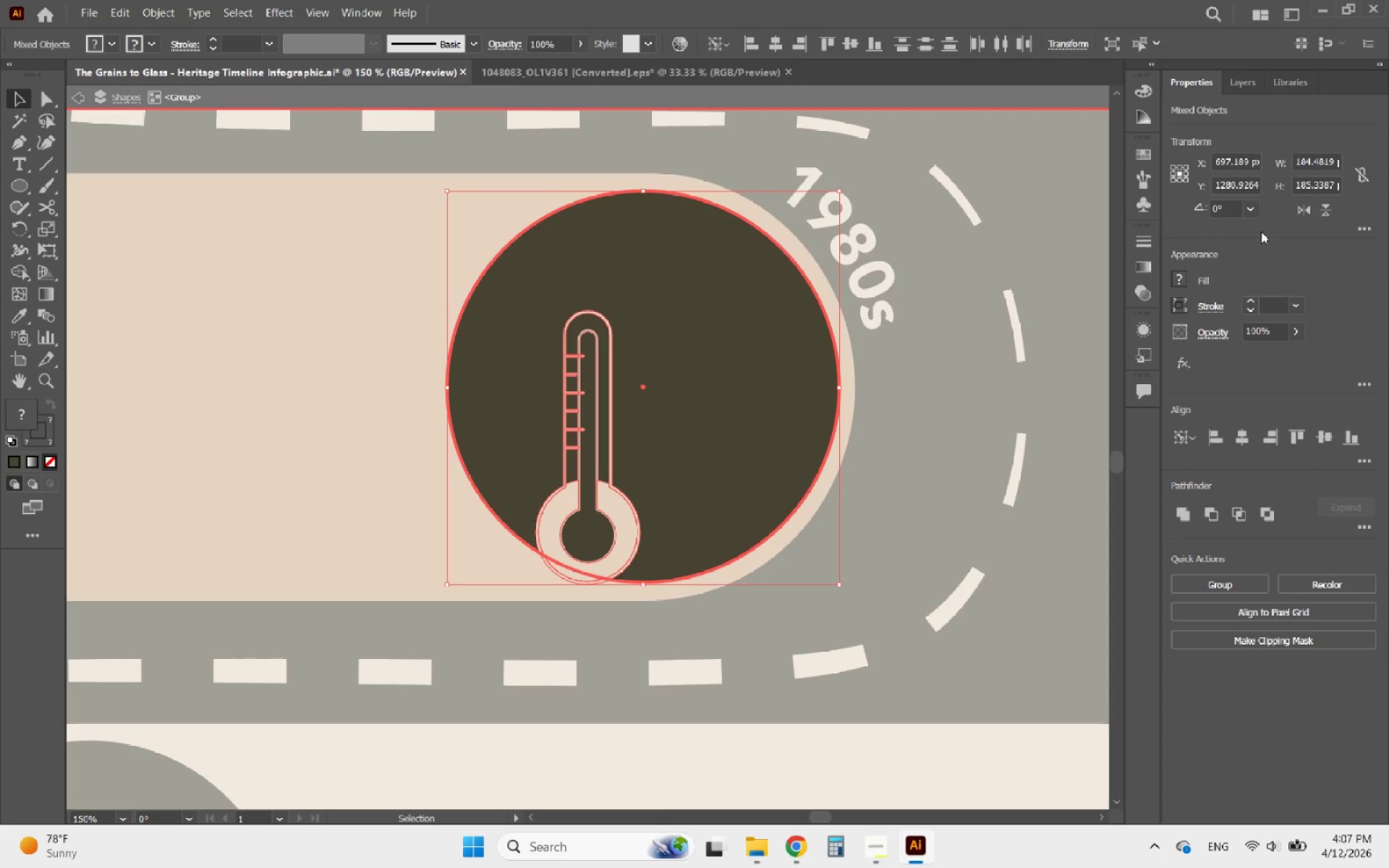 
left_click([1247, 438])
 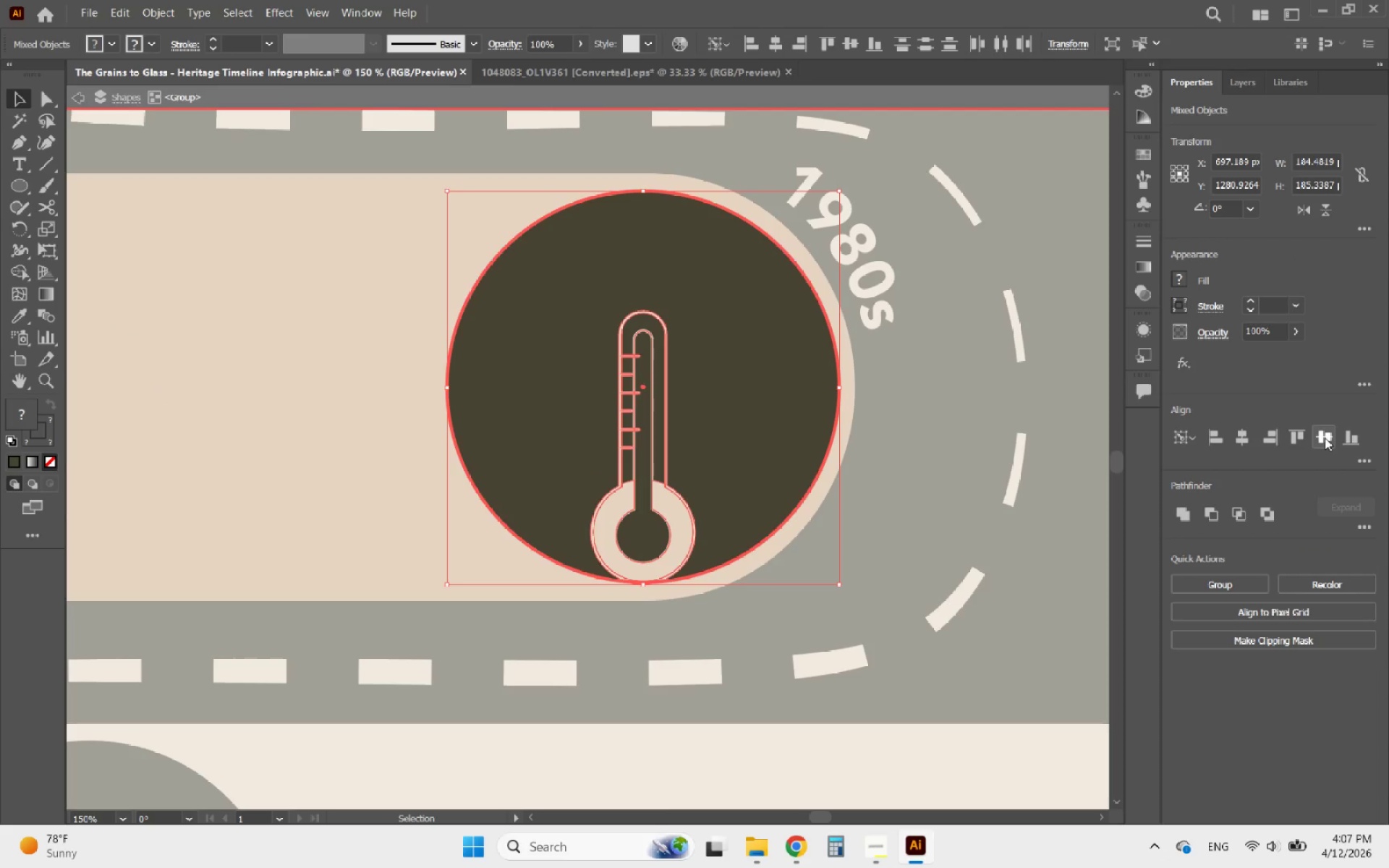 
left_click([1327, 438])
 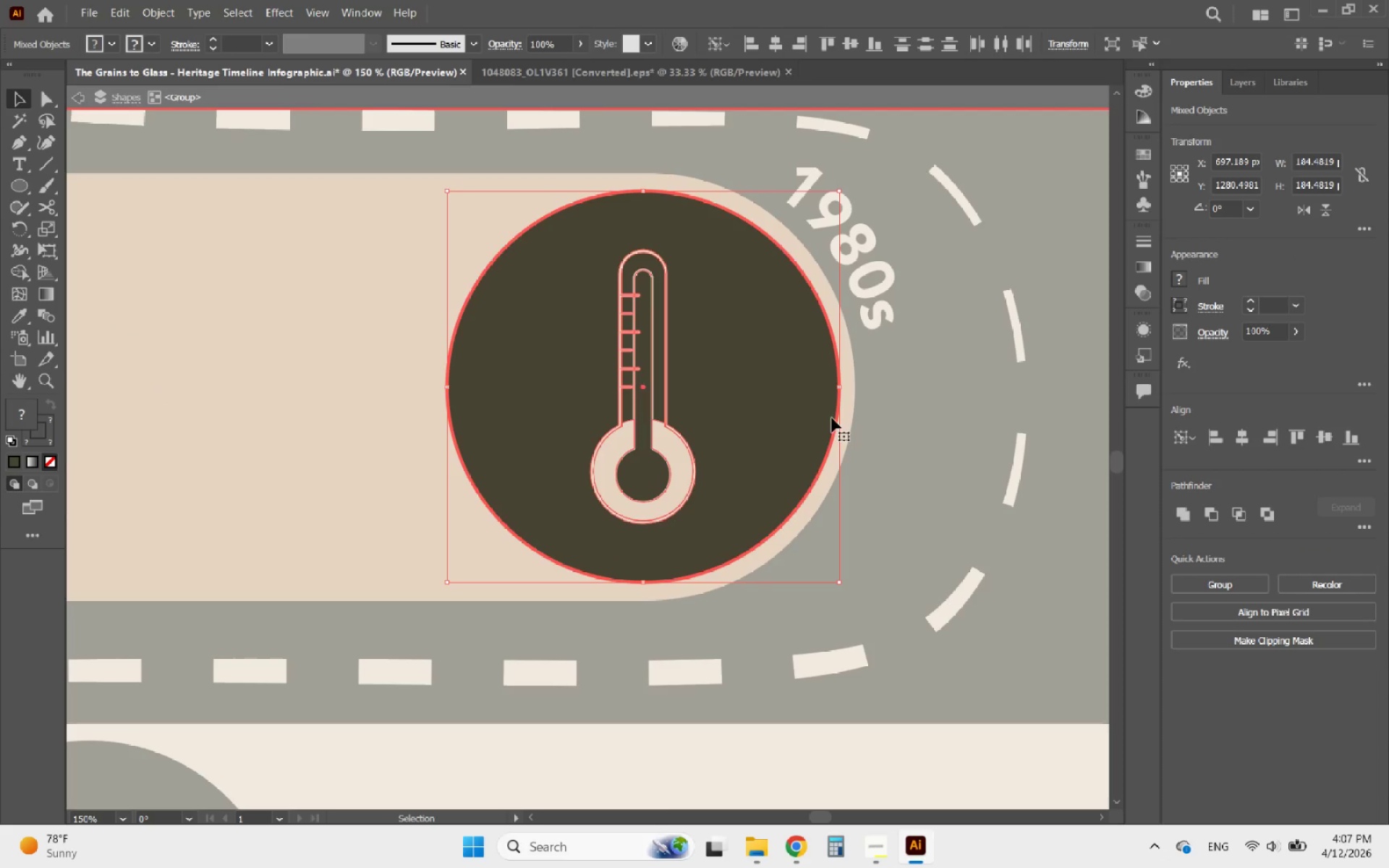 
hold_key(key=AltLeft, duration=0.36)
 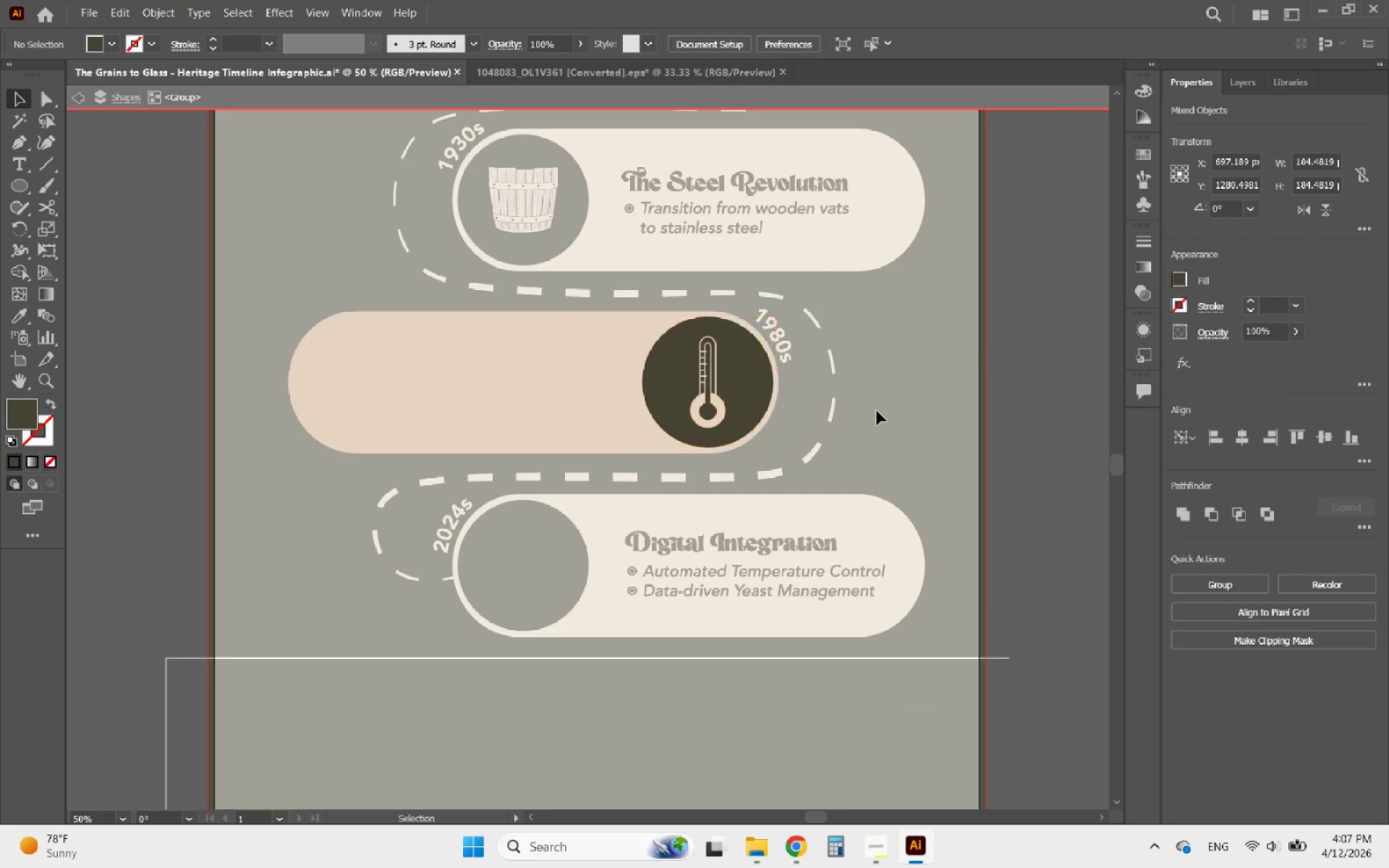 
left_click([877, 411])
 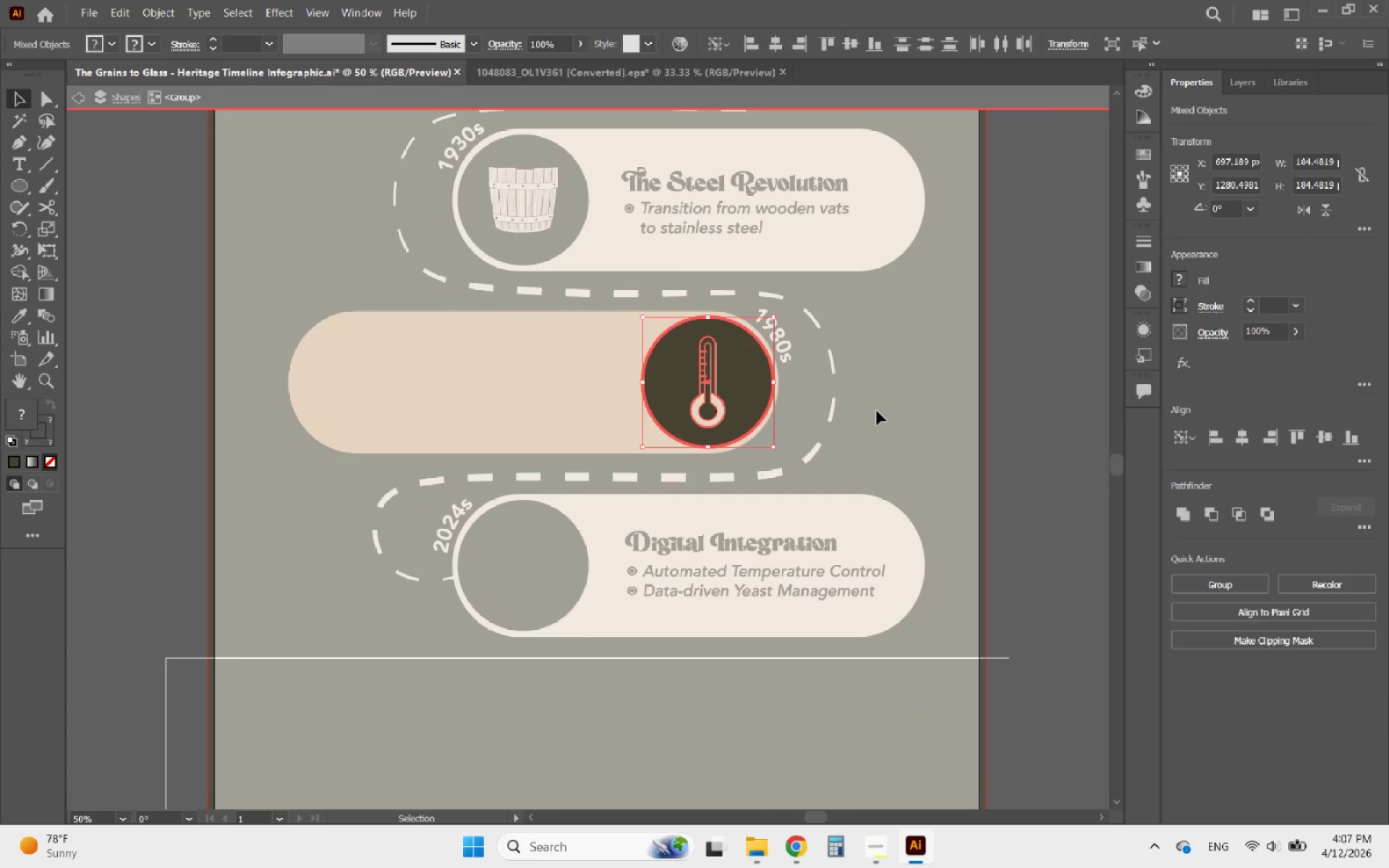 
scroll: coordinate [739, 380], scroll_direction: down, amount: 2.0
 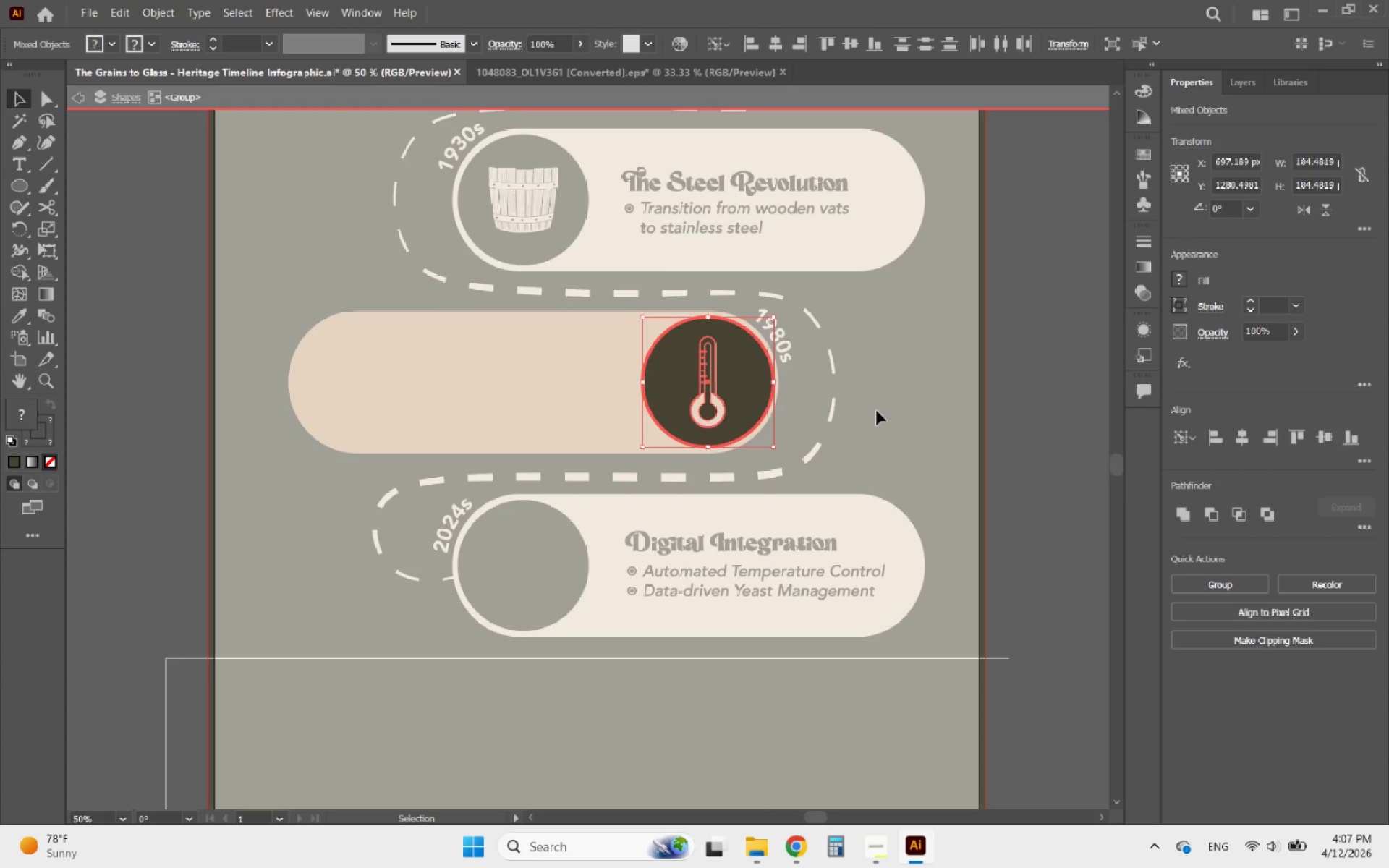 
double_click([877, 411])
 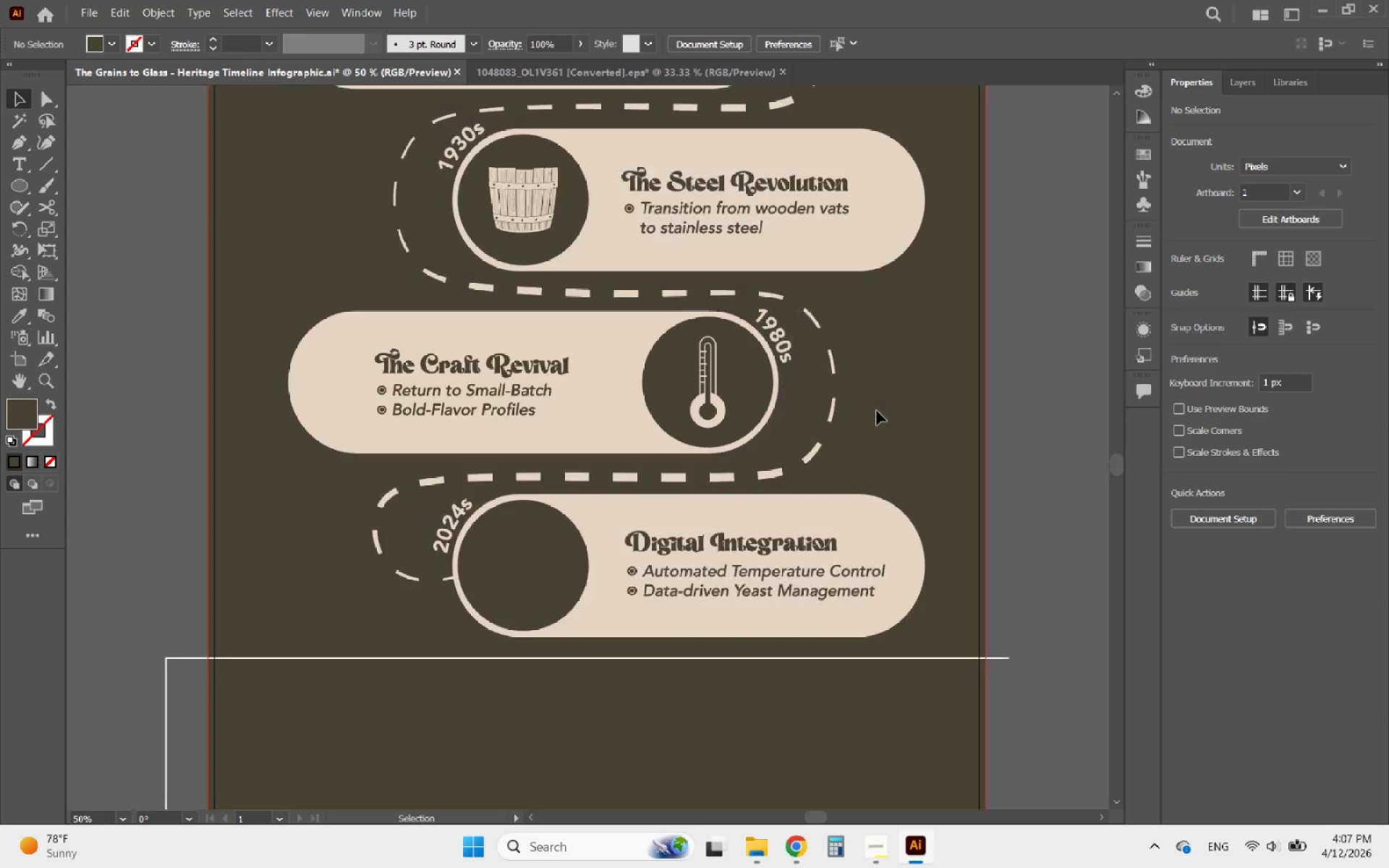 
hold_key(key=AltLeft, duration=1.3)
scroll: coordinate [832, 482], scroll_direction: down, amount: 3.0
 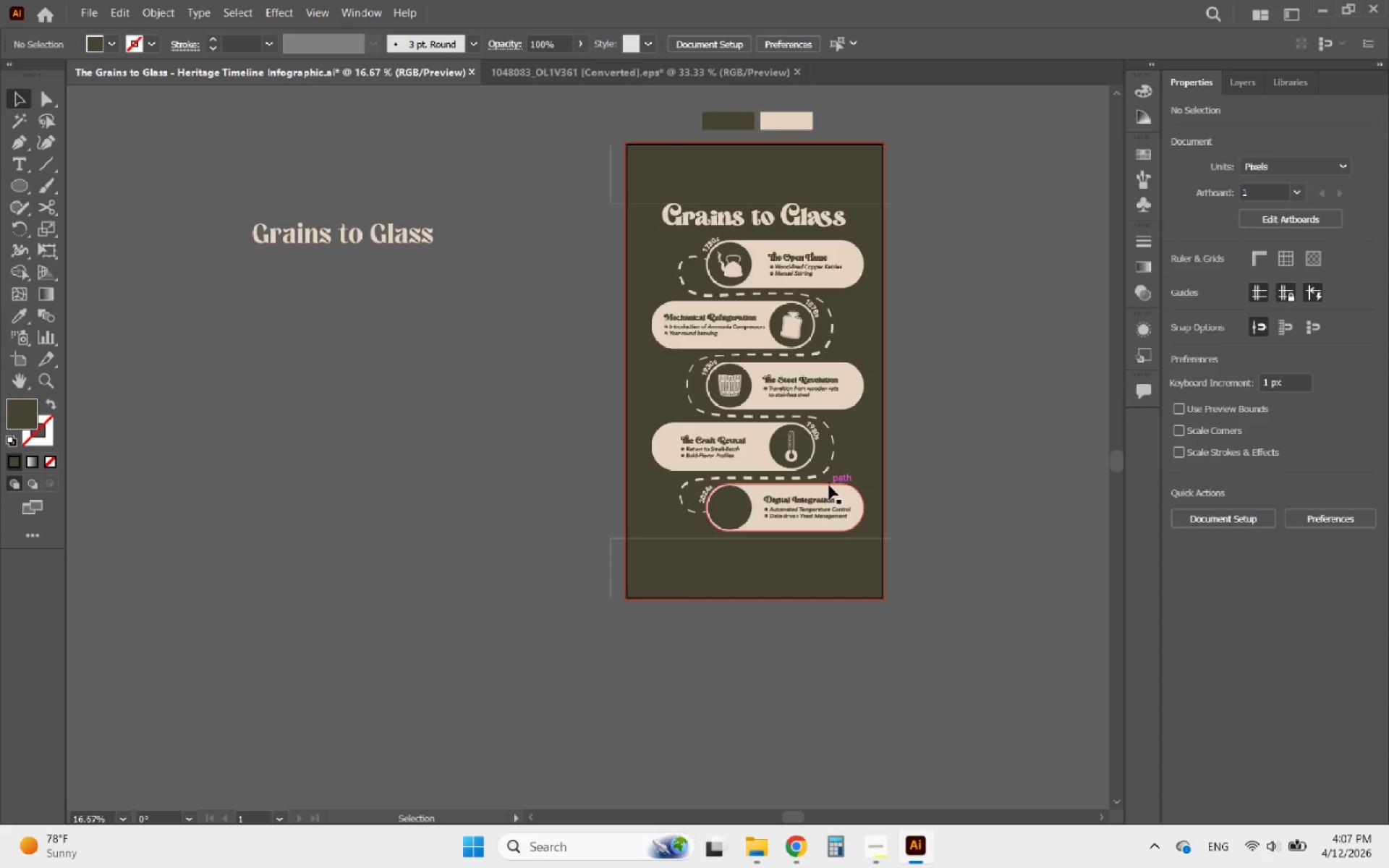 
hold_key(key=AltLeft, duration=0.56)
scroll: coordinate [773, 509], scroll_direction: up, amount: 2.0
 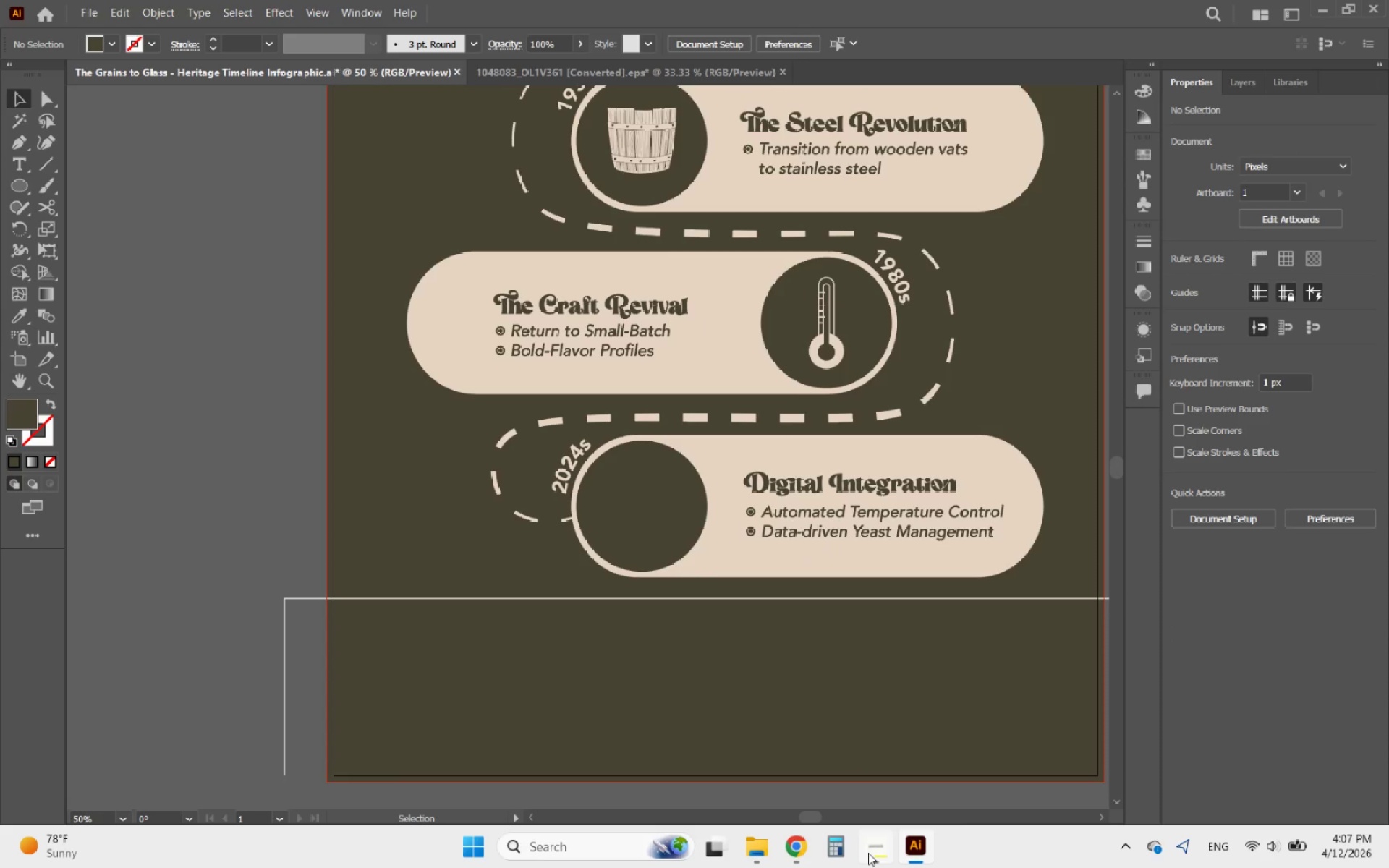 
left_click([875, 853])
 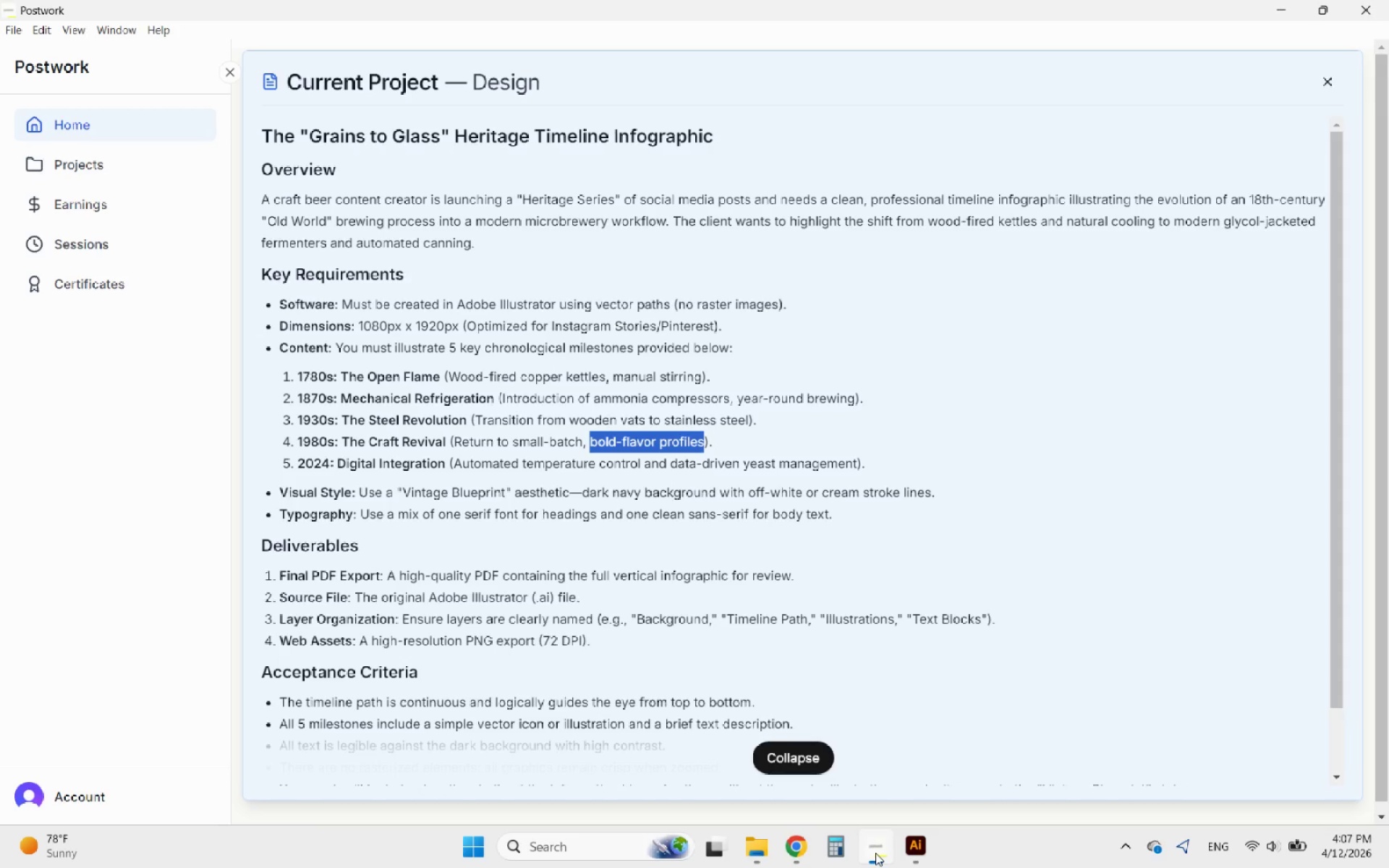 
double_click([875, 853])